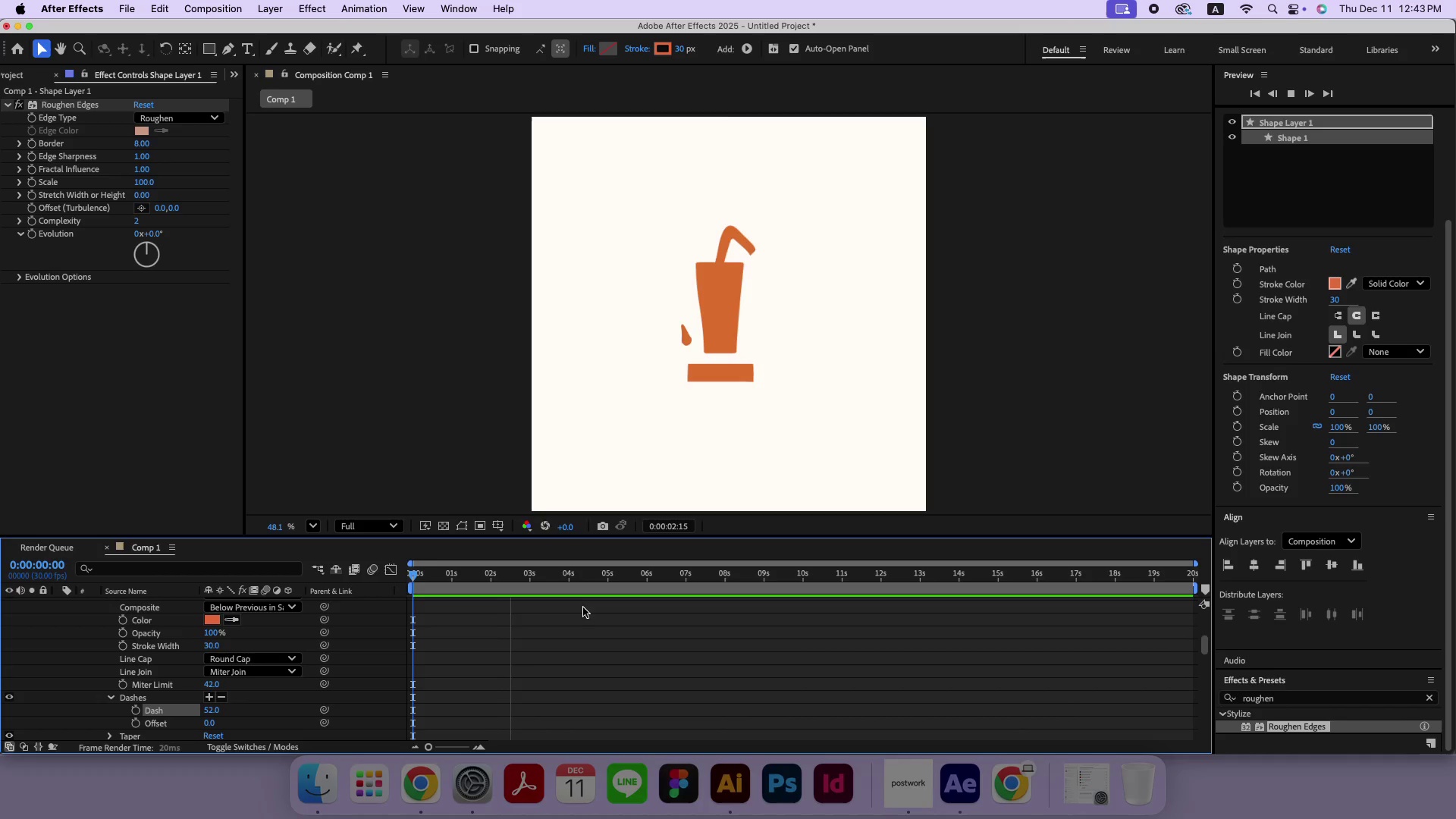 
key(Space)
 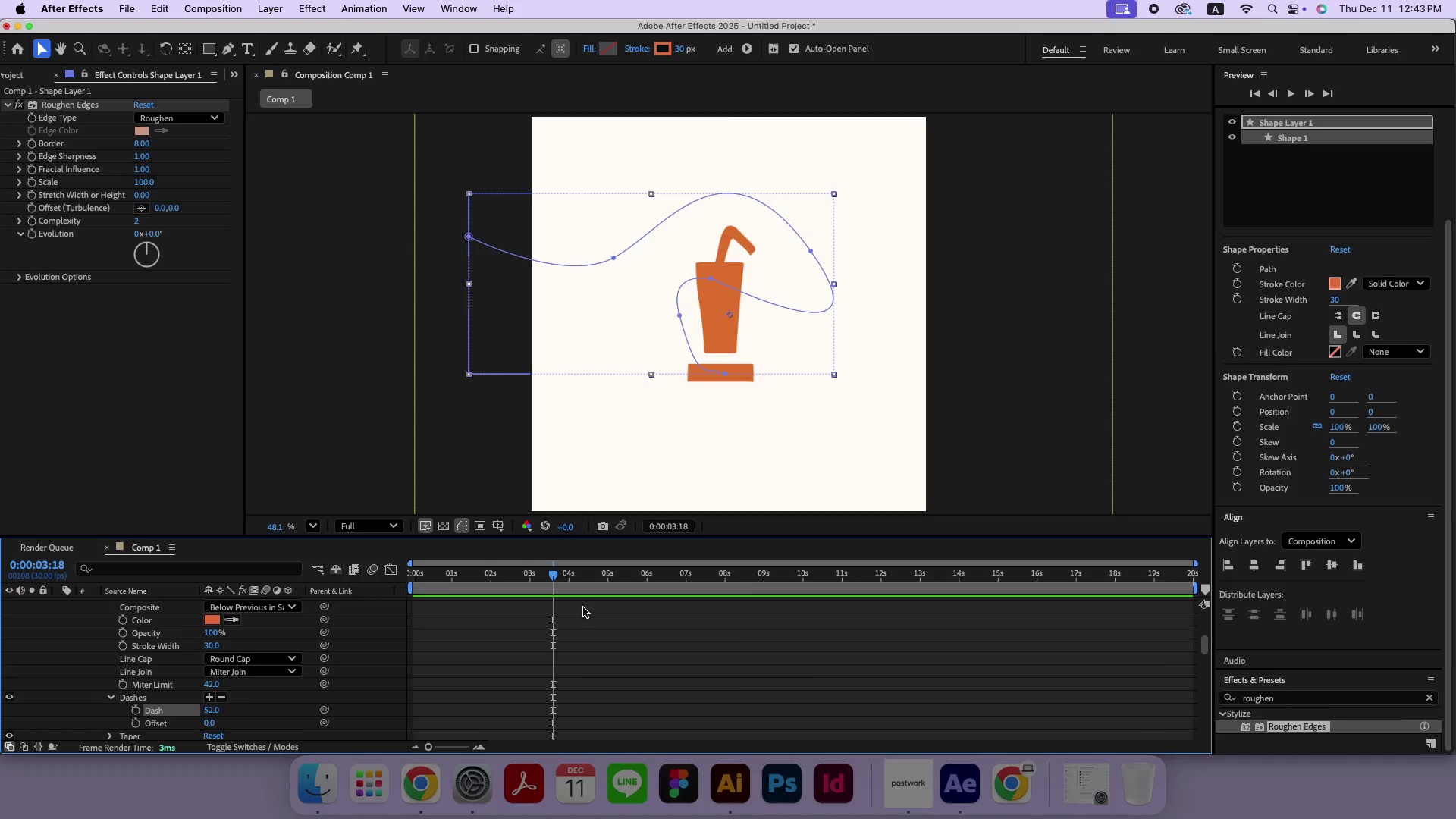 
key(Meta+Z)
 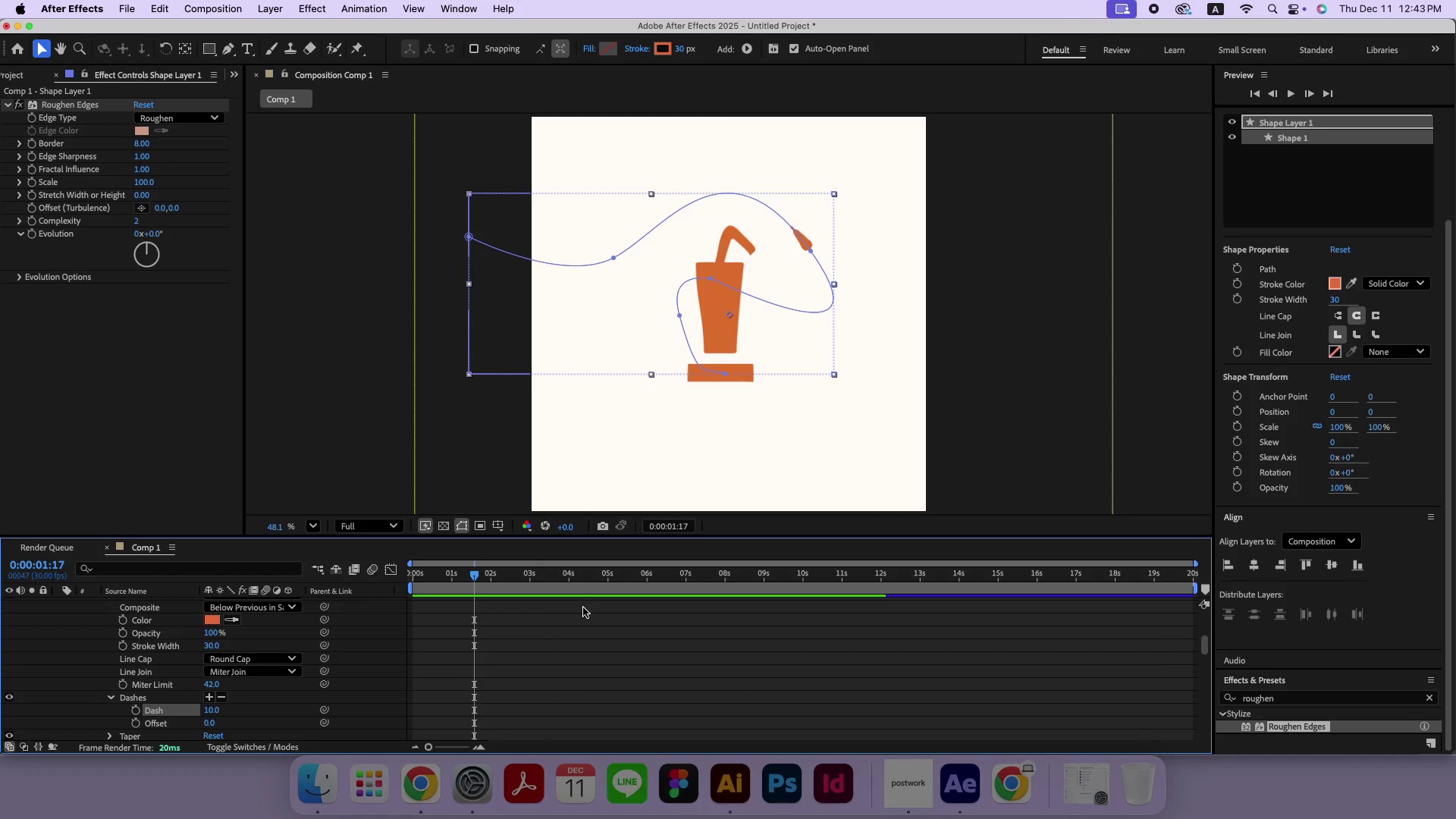 
key(Meta+Z)
 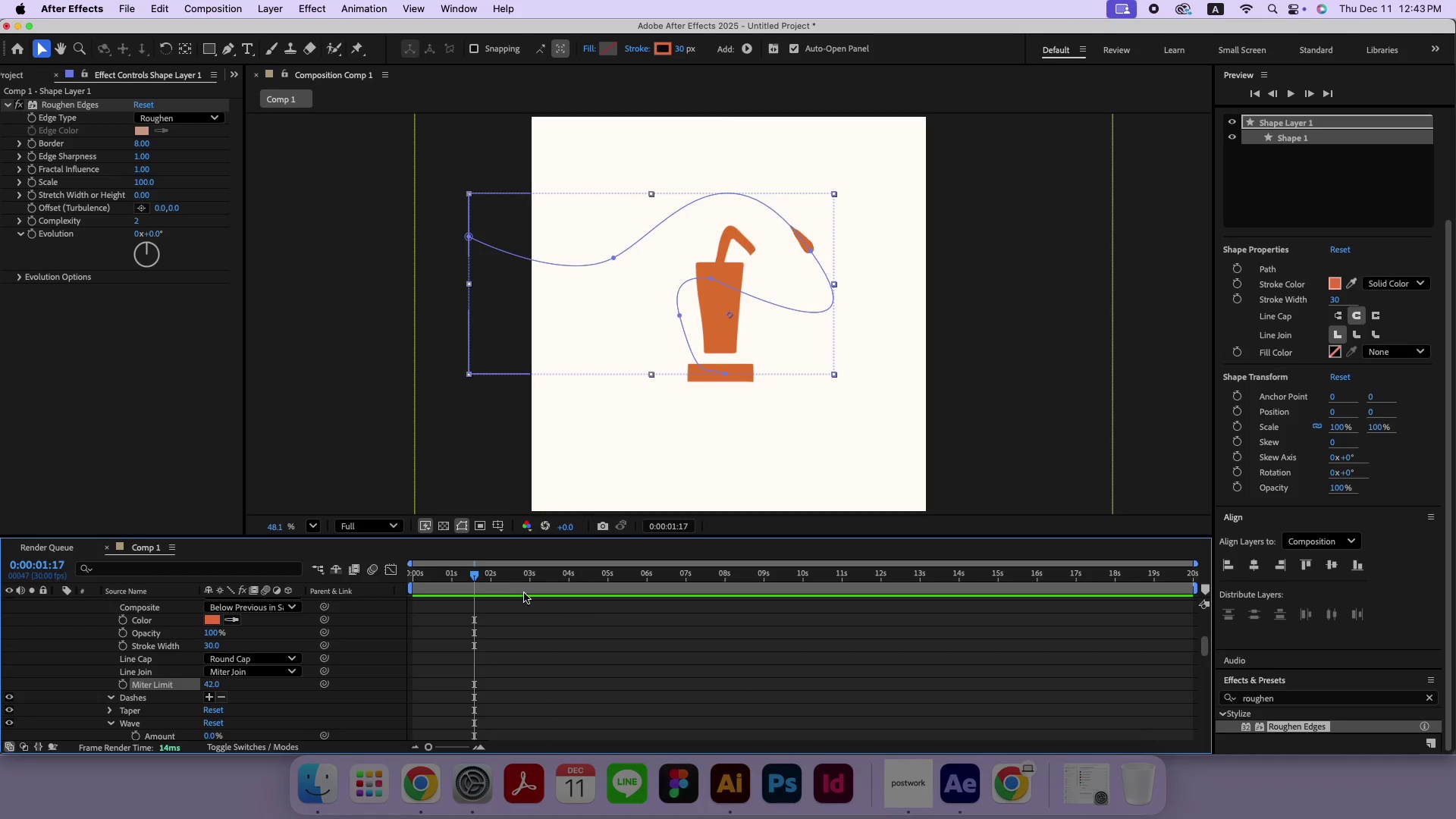 
left_click_drag(start_coordinate=[498, 575], to_coordinate=[399, 574])
 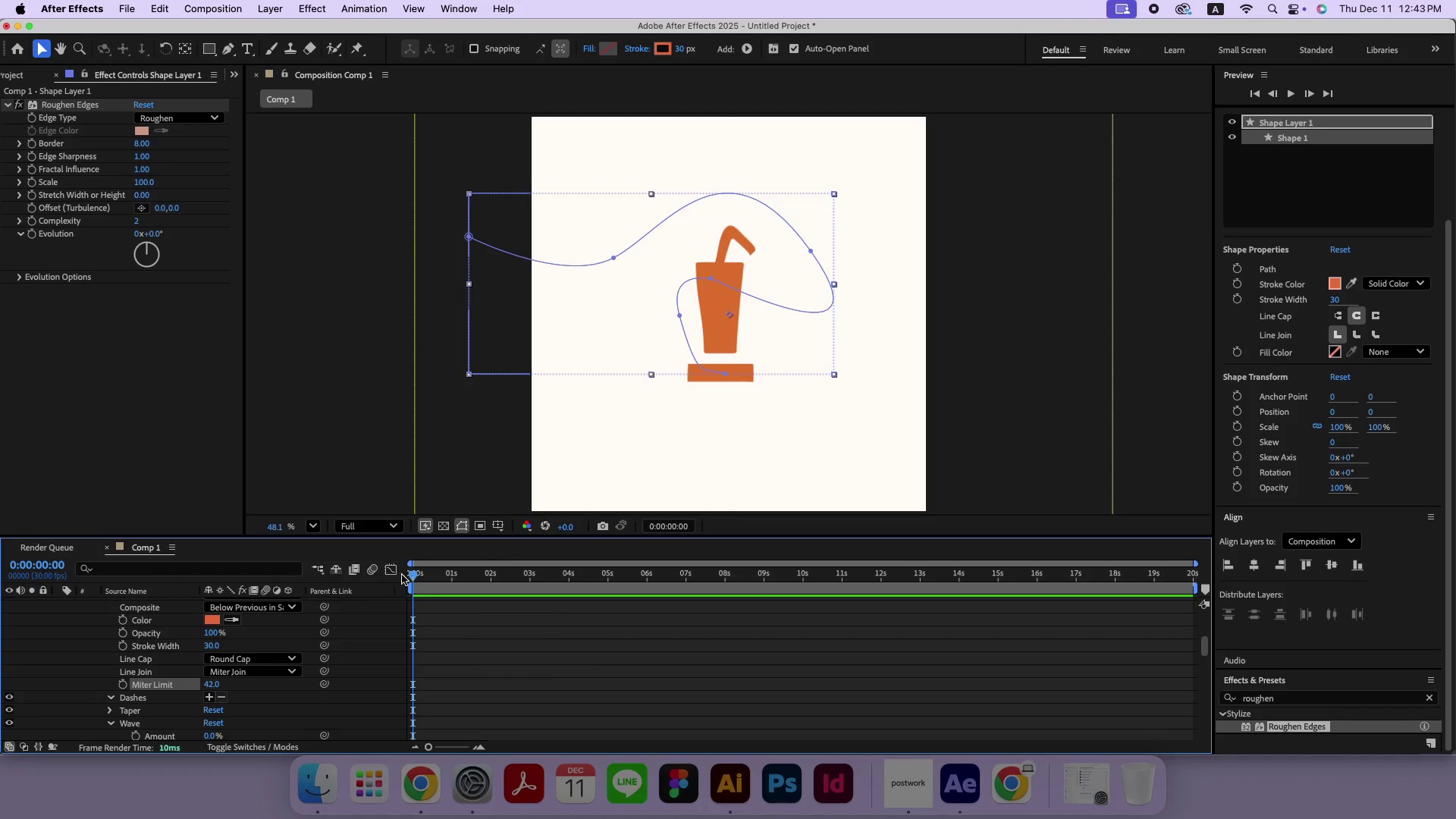 
key(Space)
 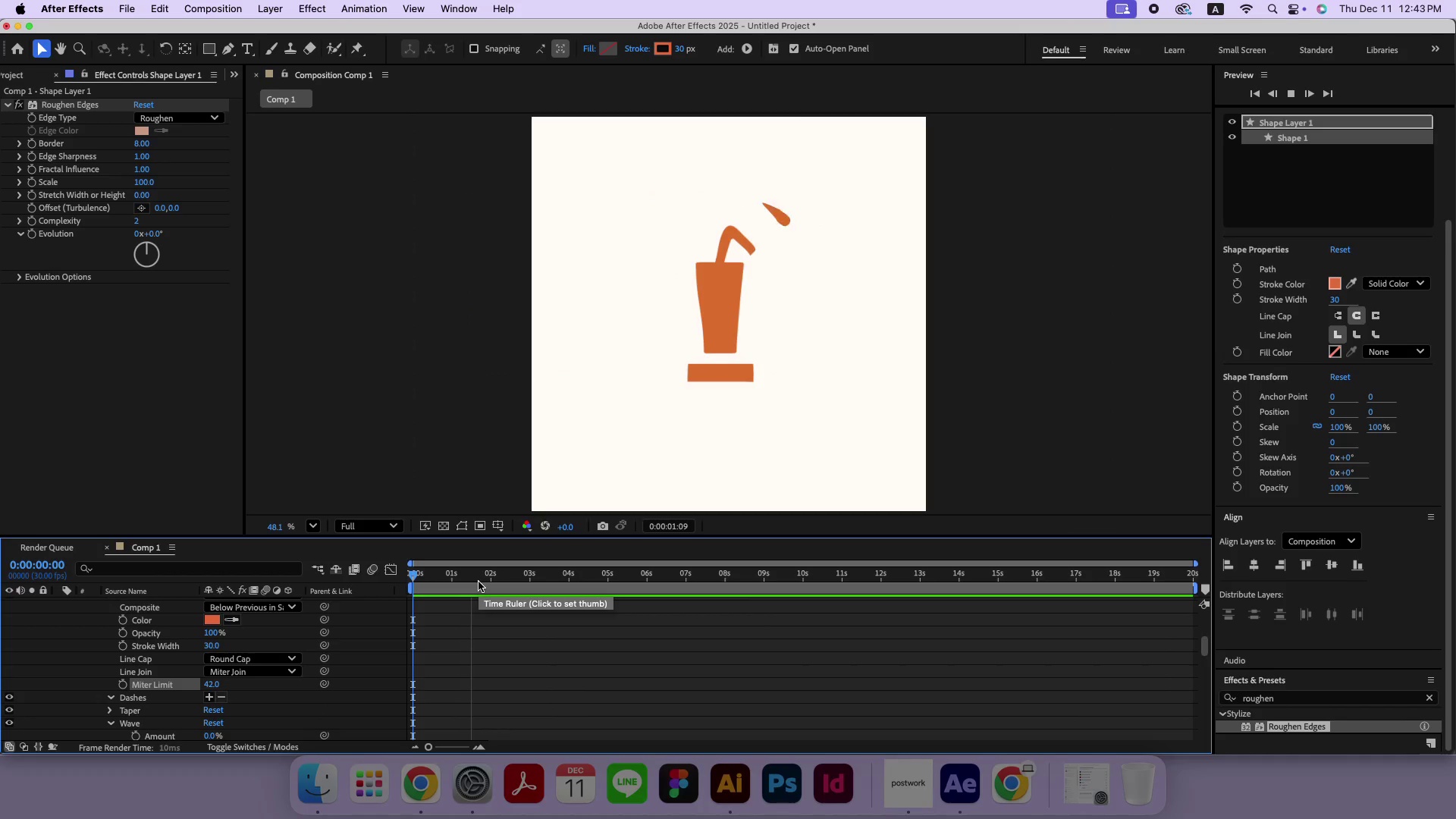 
key(Space)
 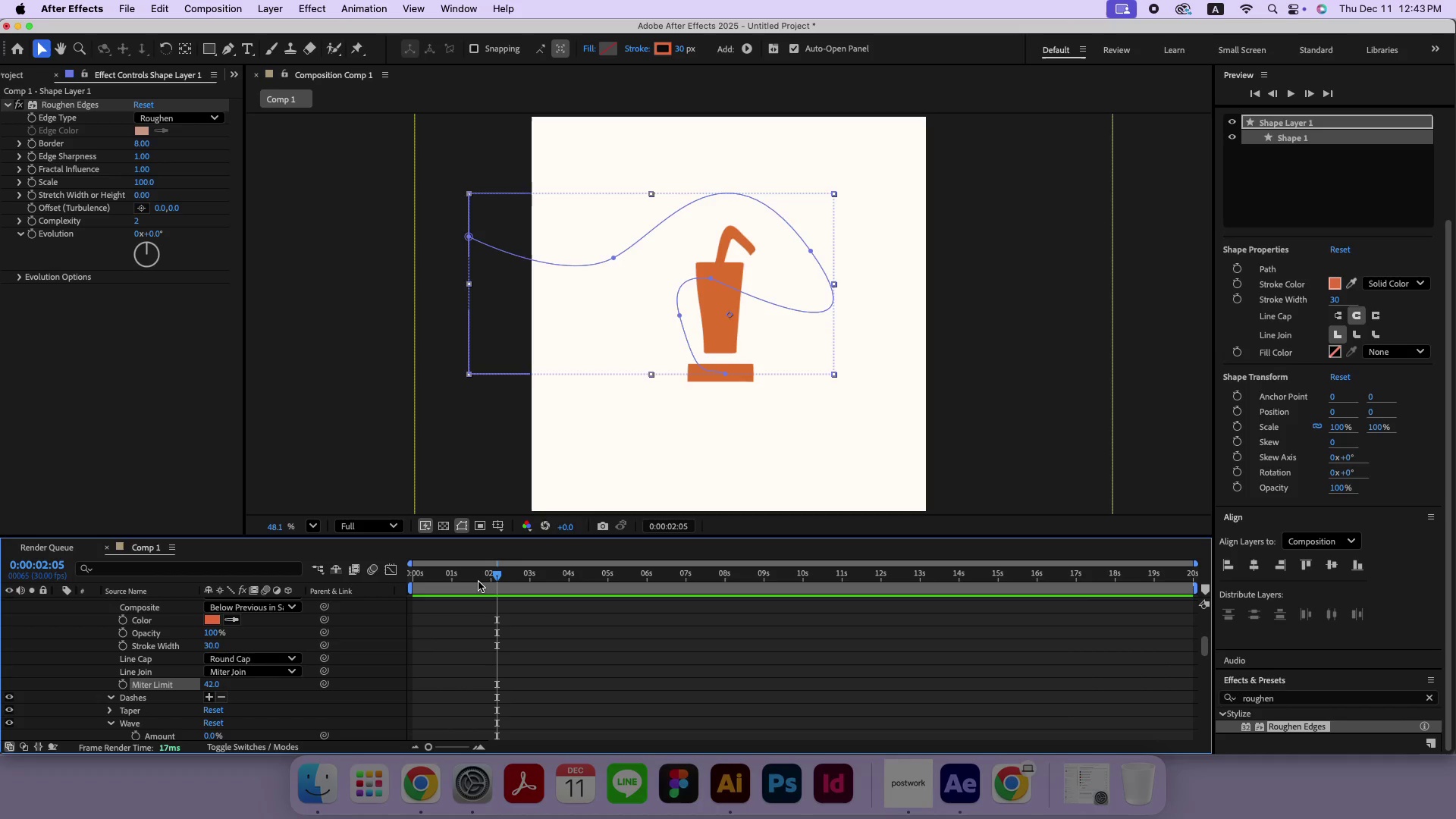 
wait(28.05)
 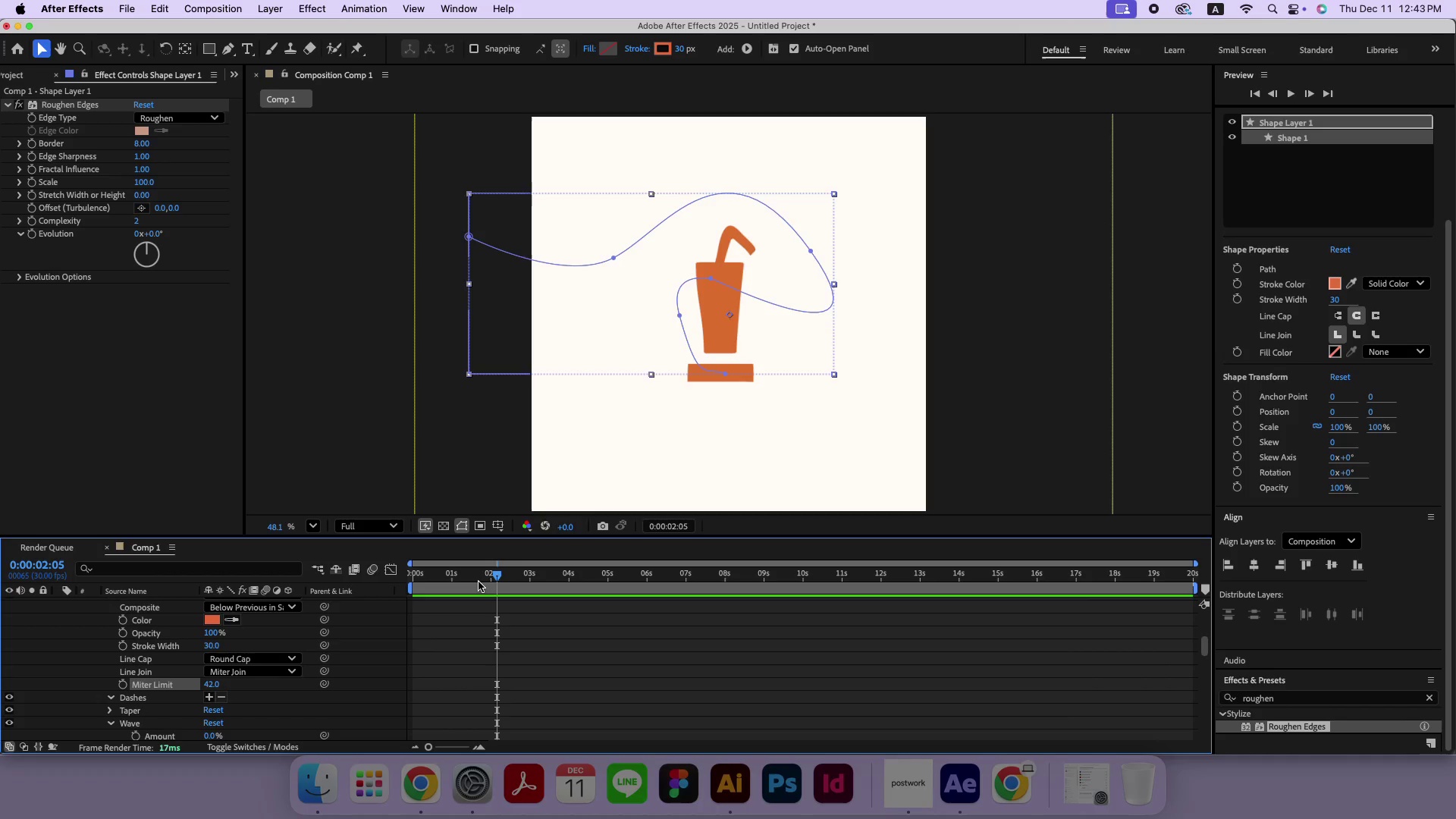 
scroll: coordinate [139, 689], scroll_direction: up, amount: 5.0
 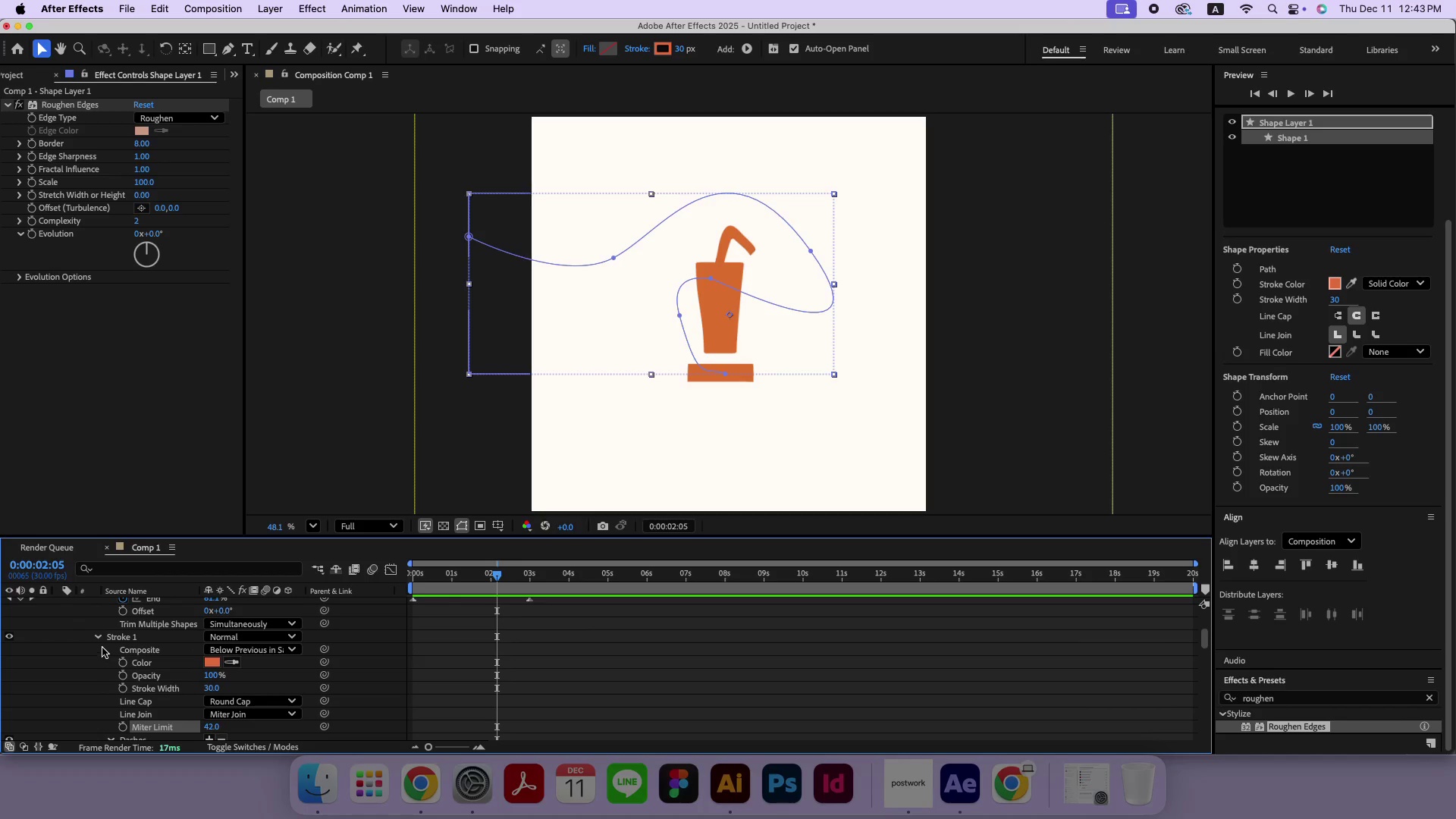 
left_click([99, 642])
 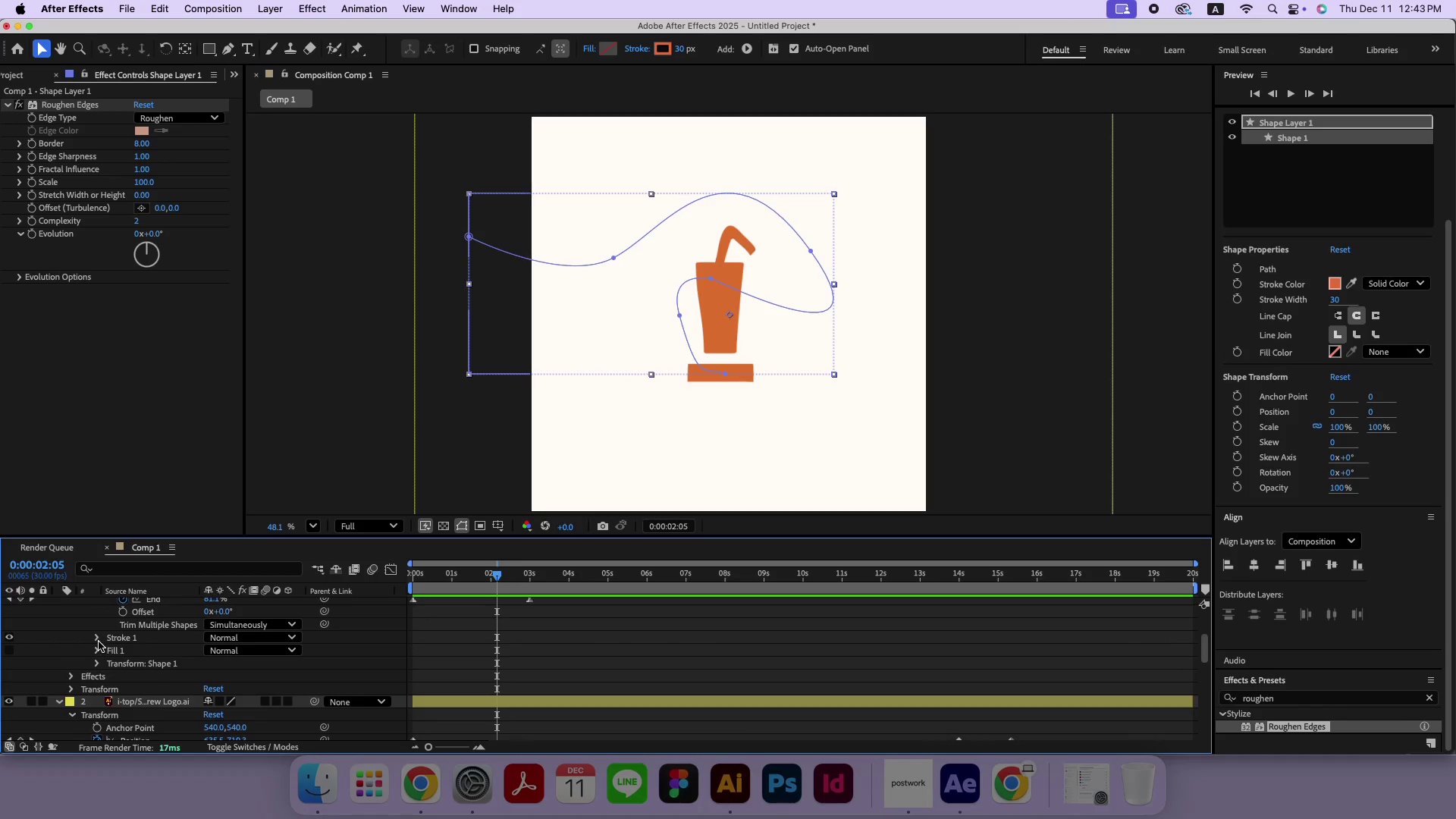 
scroll: coordinate [99, 642], scroll_direction: up, amount: 3.0
 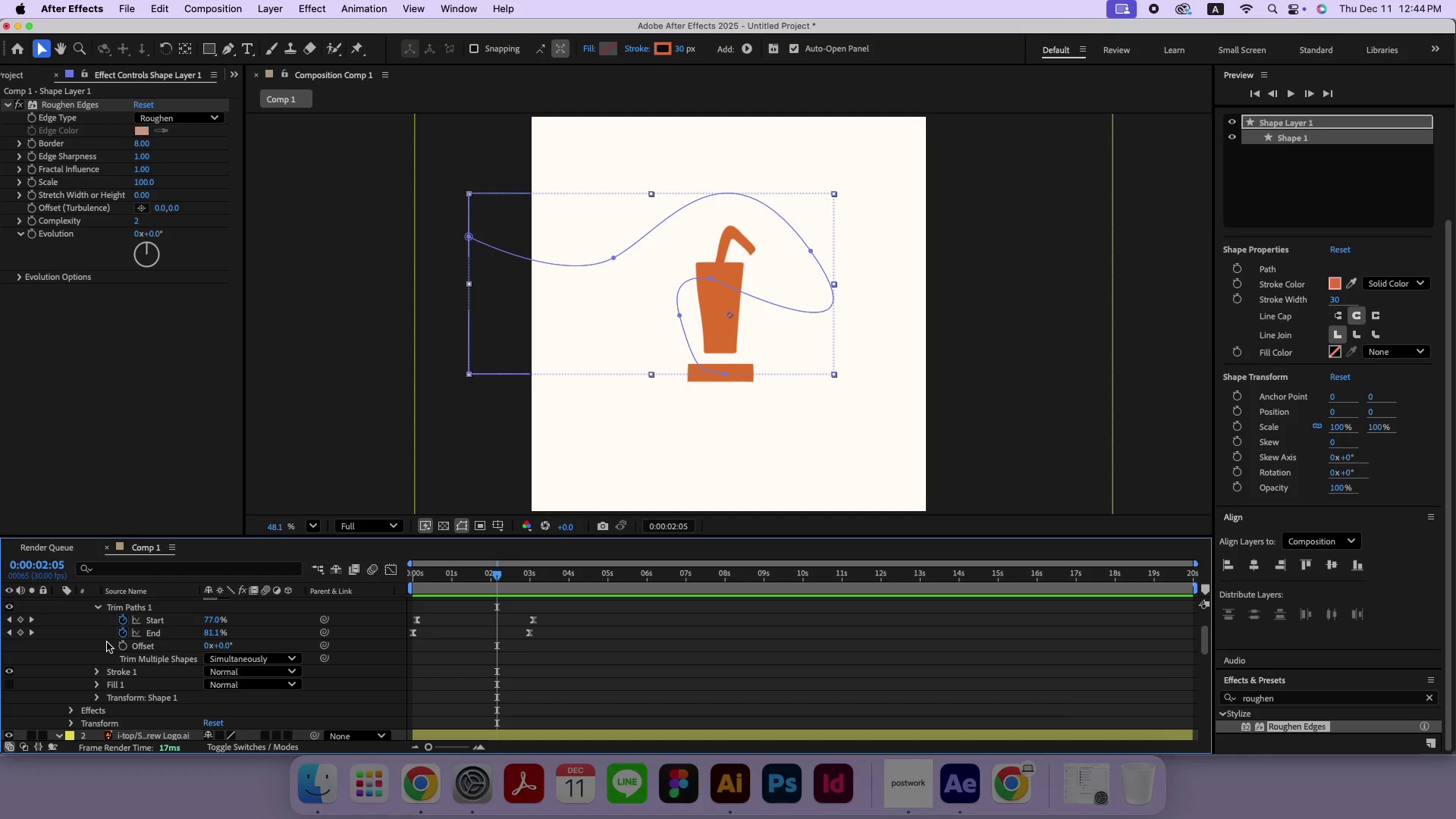 
wait(19.05)
 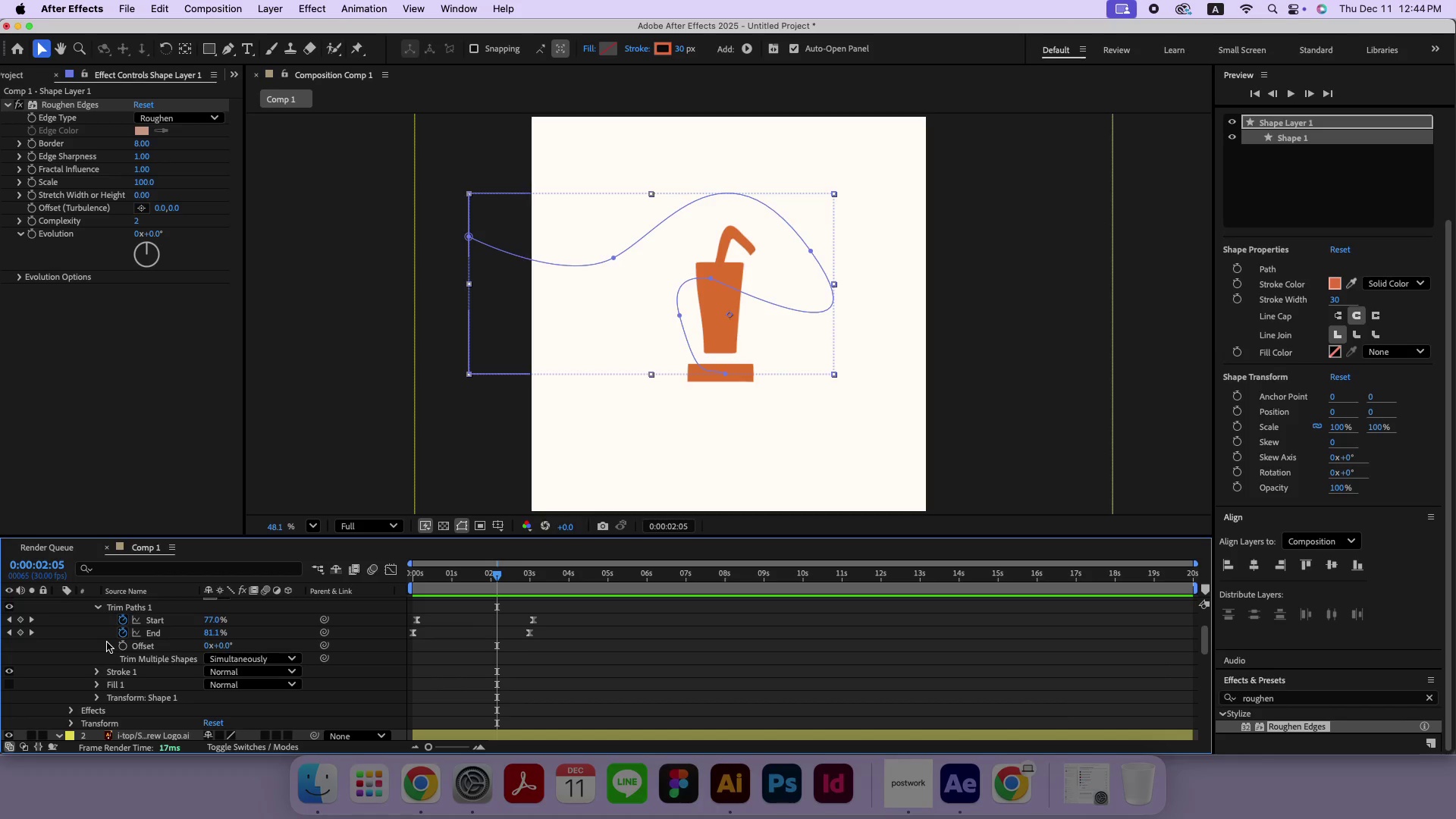 
left_click_drag(start_coordinate=[566, 610], to_coordinate=[413, 624])
 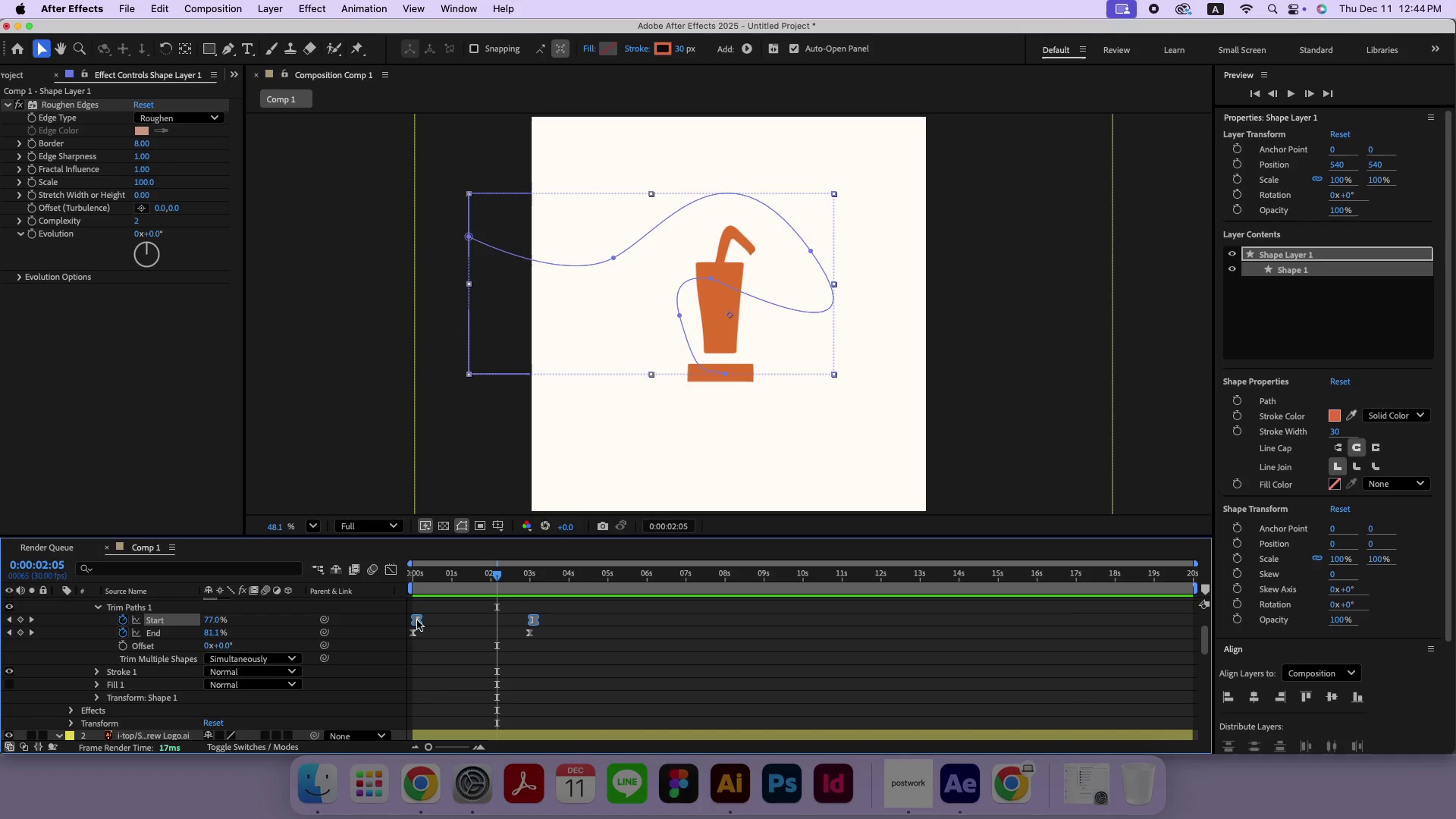 
left_click_drag(start_coordinate=[416, 621], to_coordinate=[431, 625])
 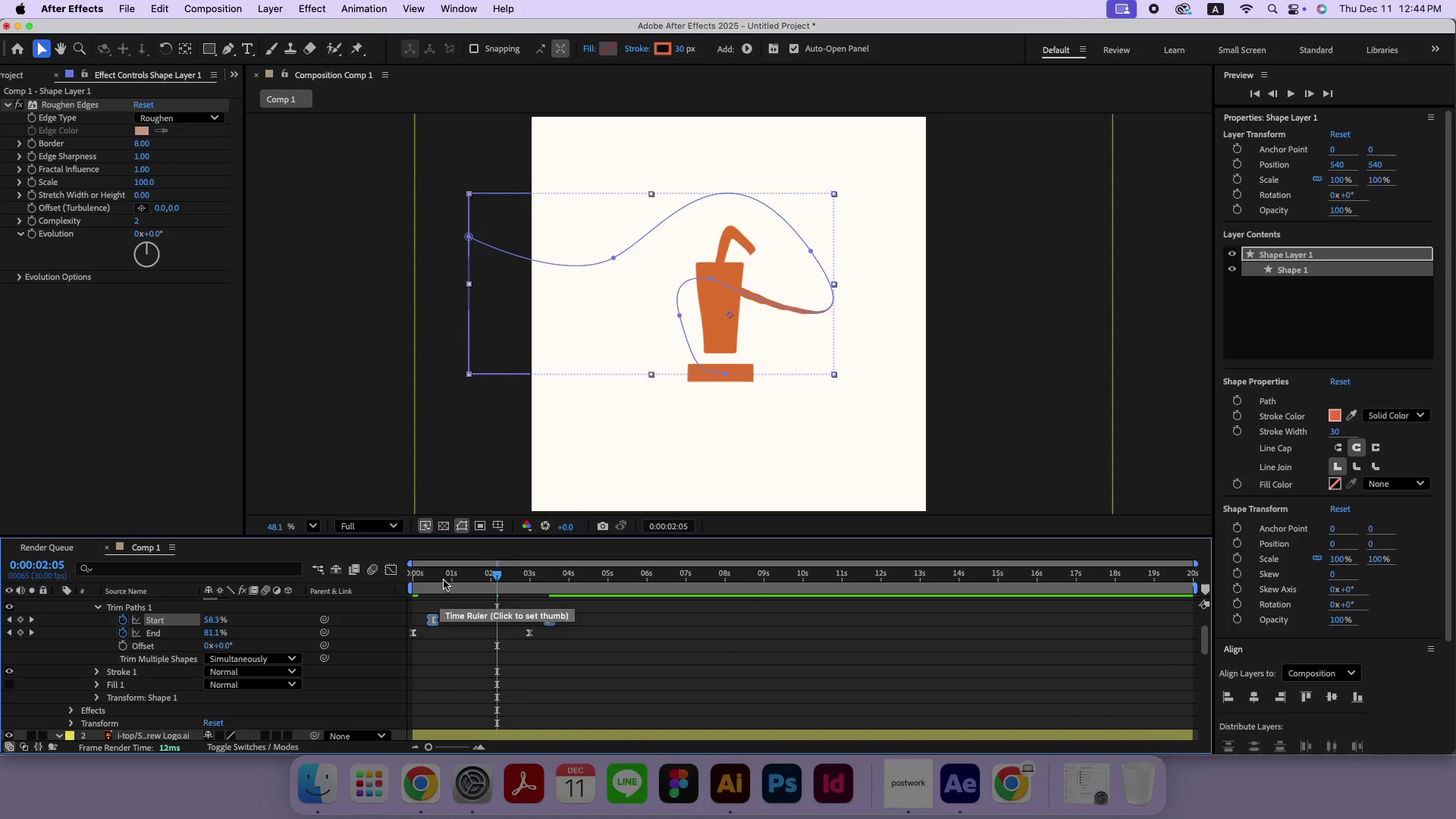 
left_click_drag(start_coordinate=[444, 577], to_coordinate=[363, 576])
 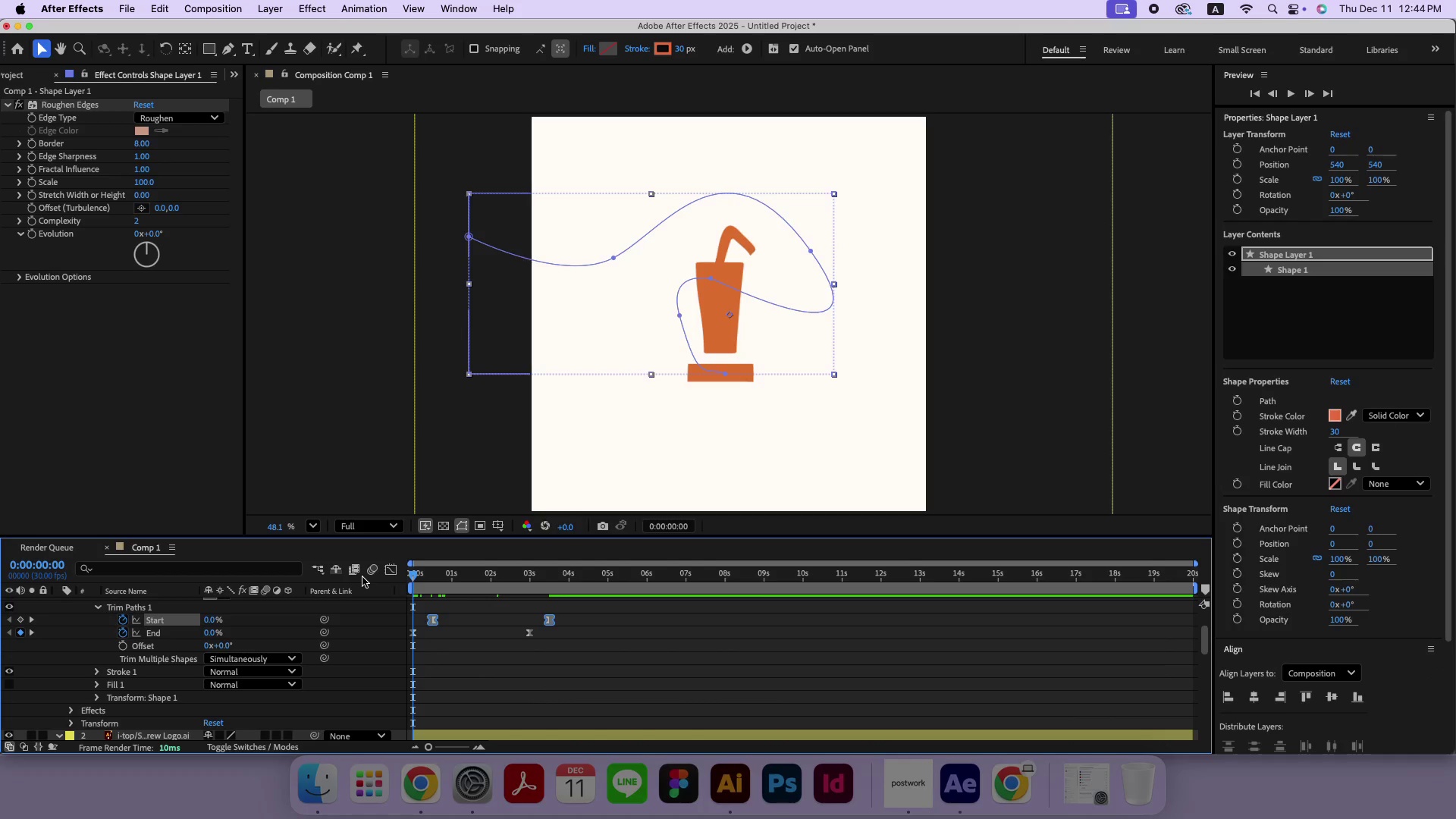 
key(Space)
 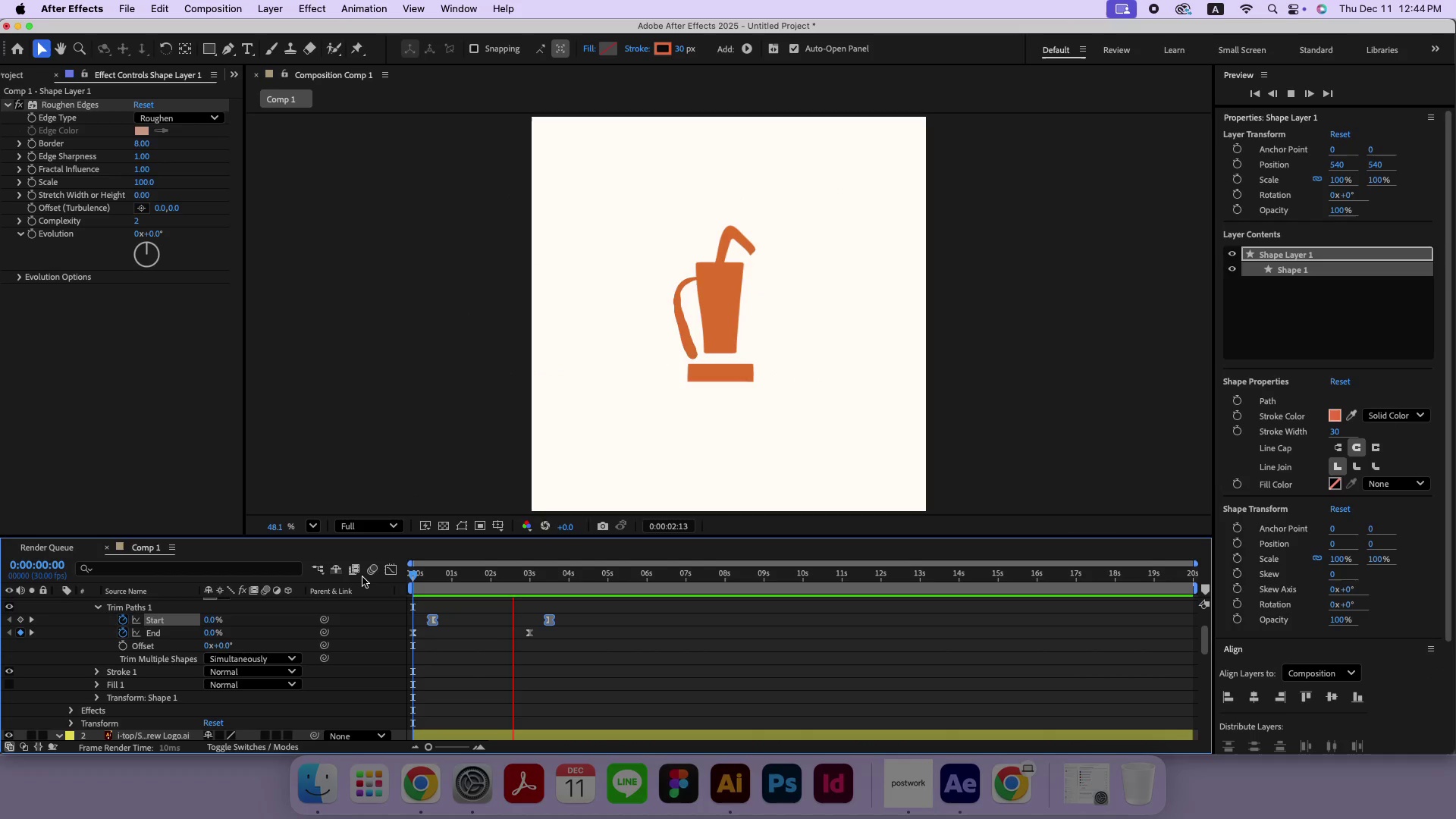 
key(Space)
 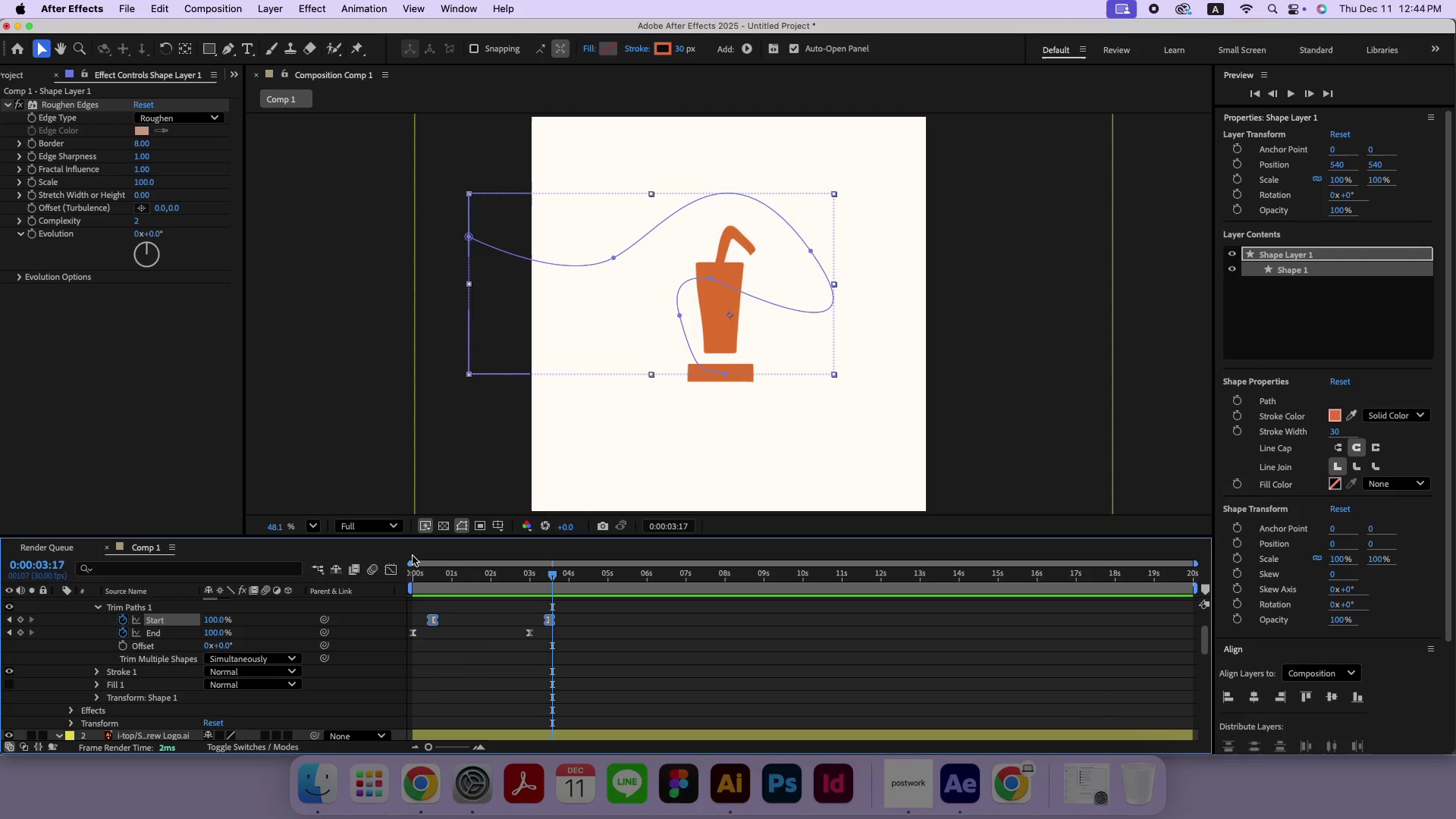 
left_click_drag(start_coordinate=[466, 577], to_coordinate=[357, 573])
 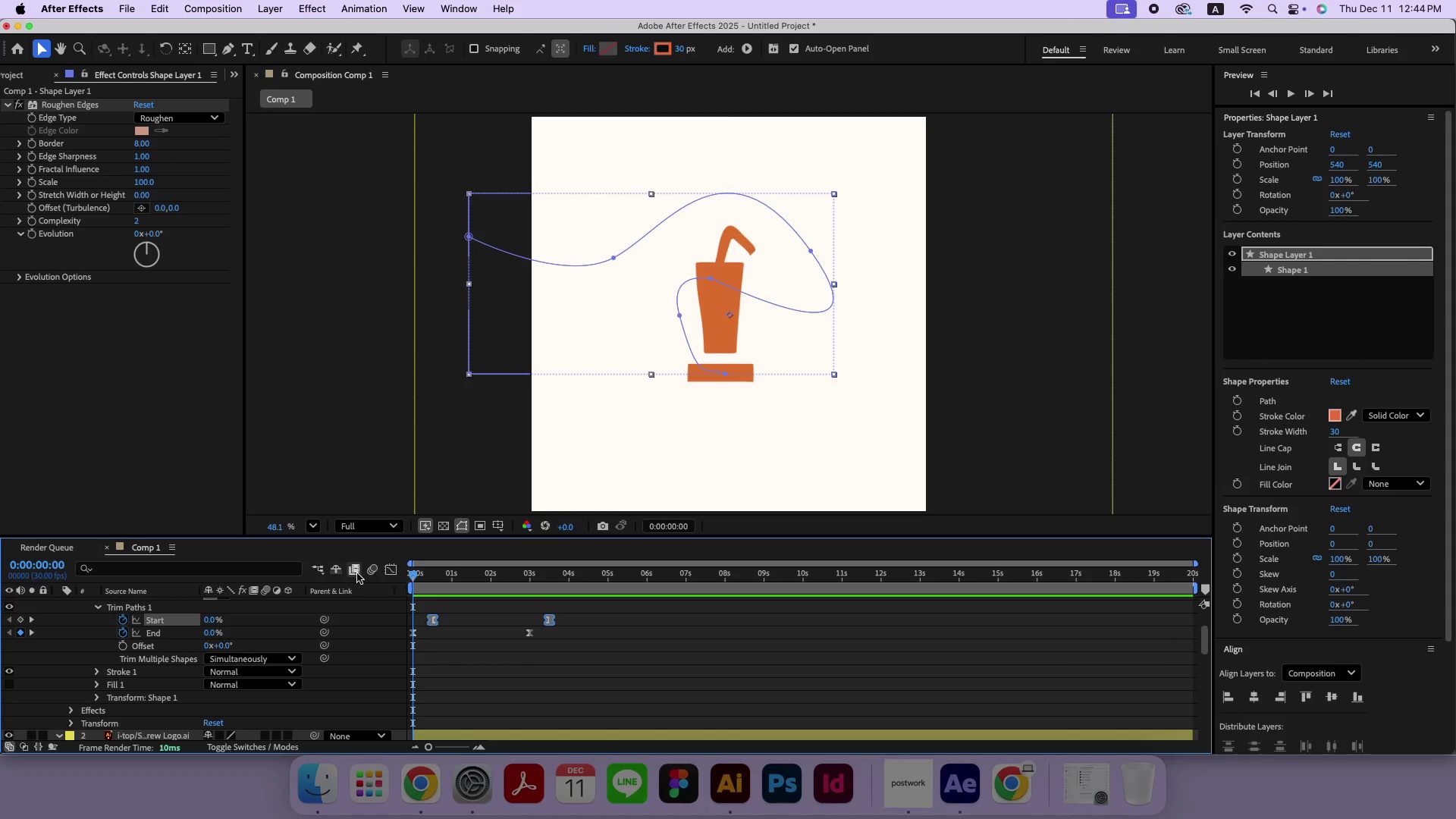 
key(Space)
 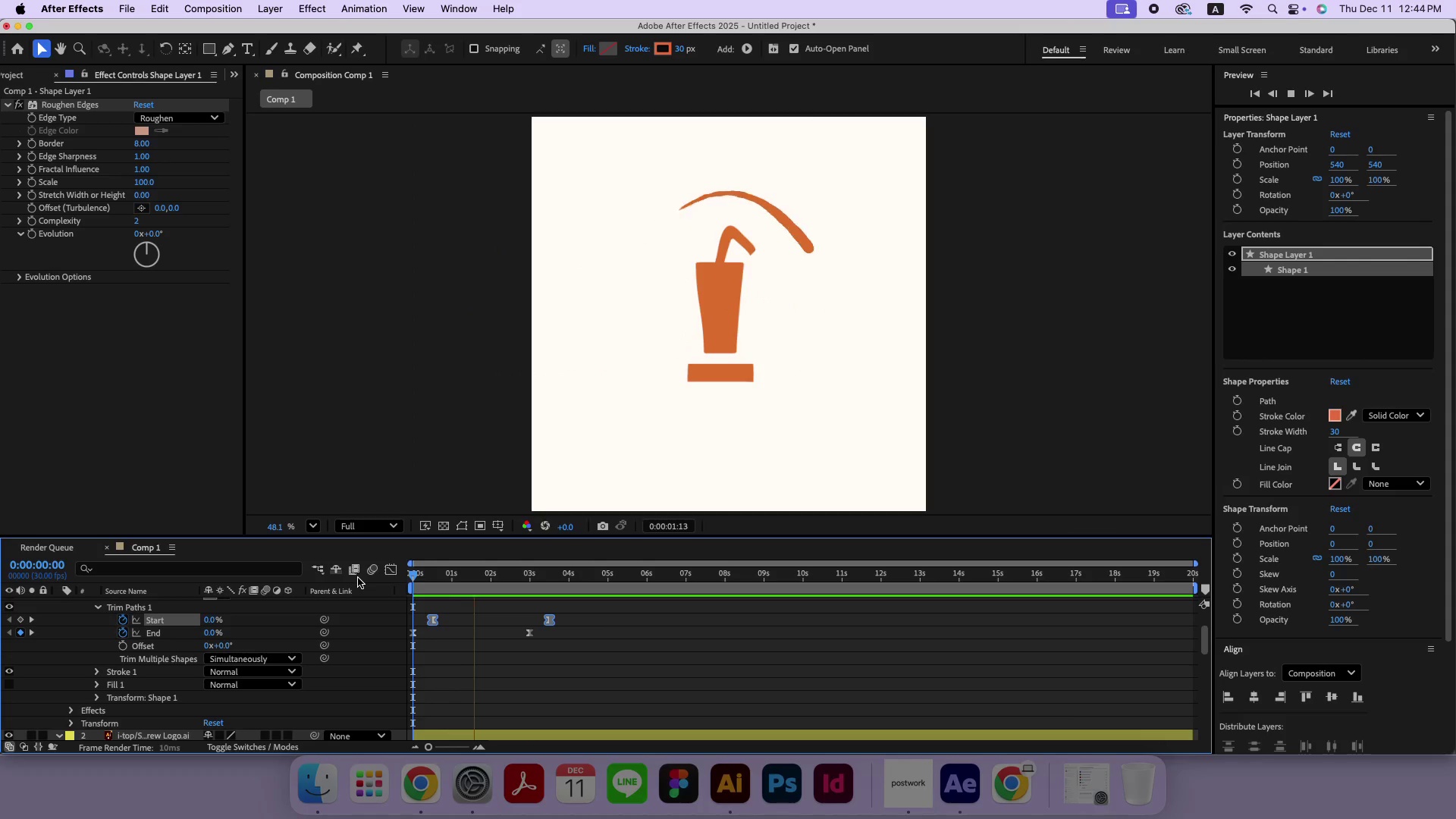 
key(Space)
 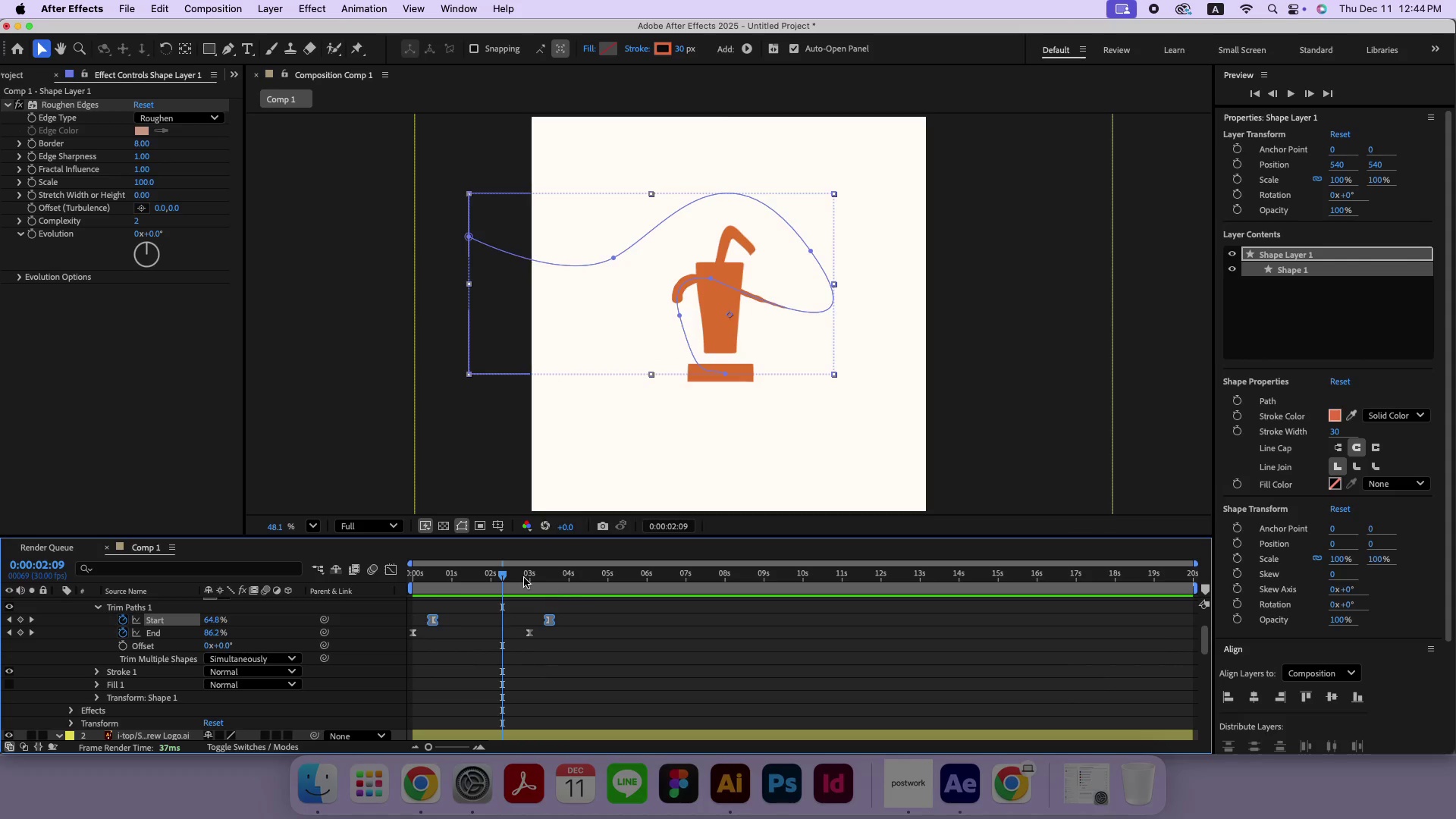 
left_click_drag(start_coordinate=[512, 574], to_coordinate=[491, 588])
 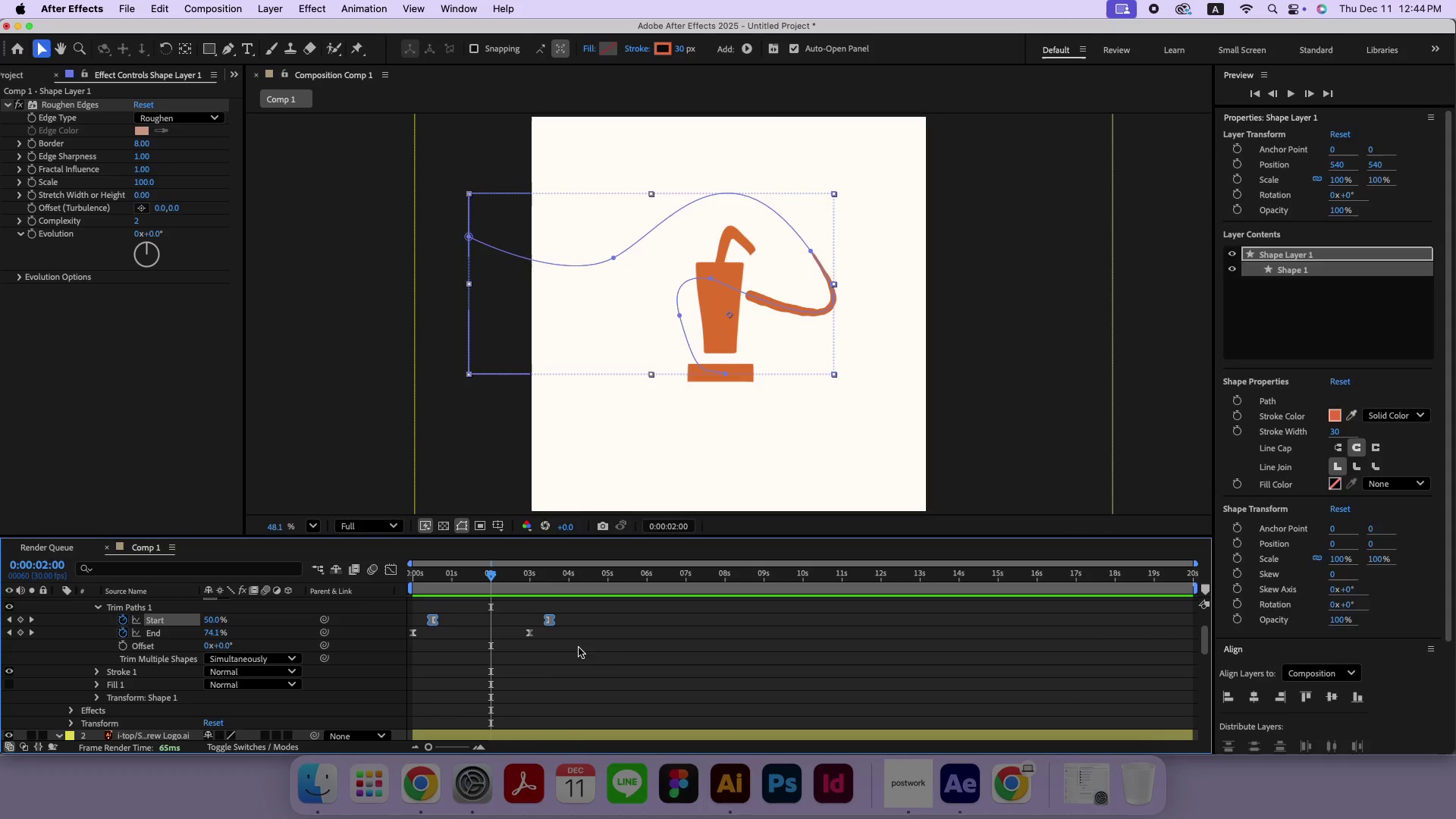 
left_click_drag(start_coordinate=[611, 653], to_coordinate=[531, 611])
 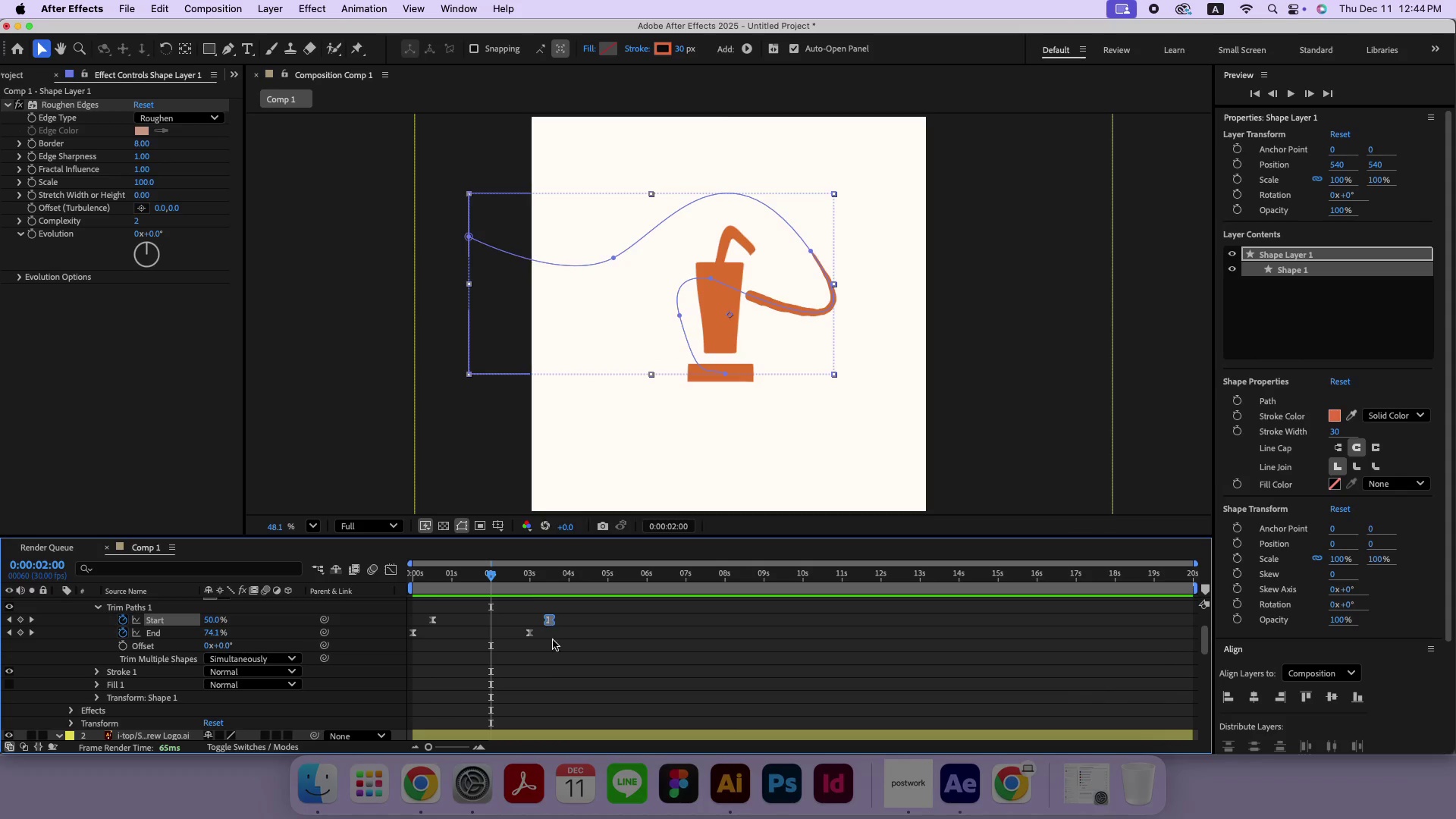 
left_click_drag(start_coordinate=[568, 651], to_coordinate=[513, 611])
 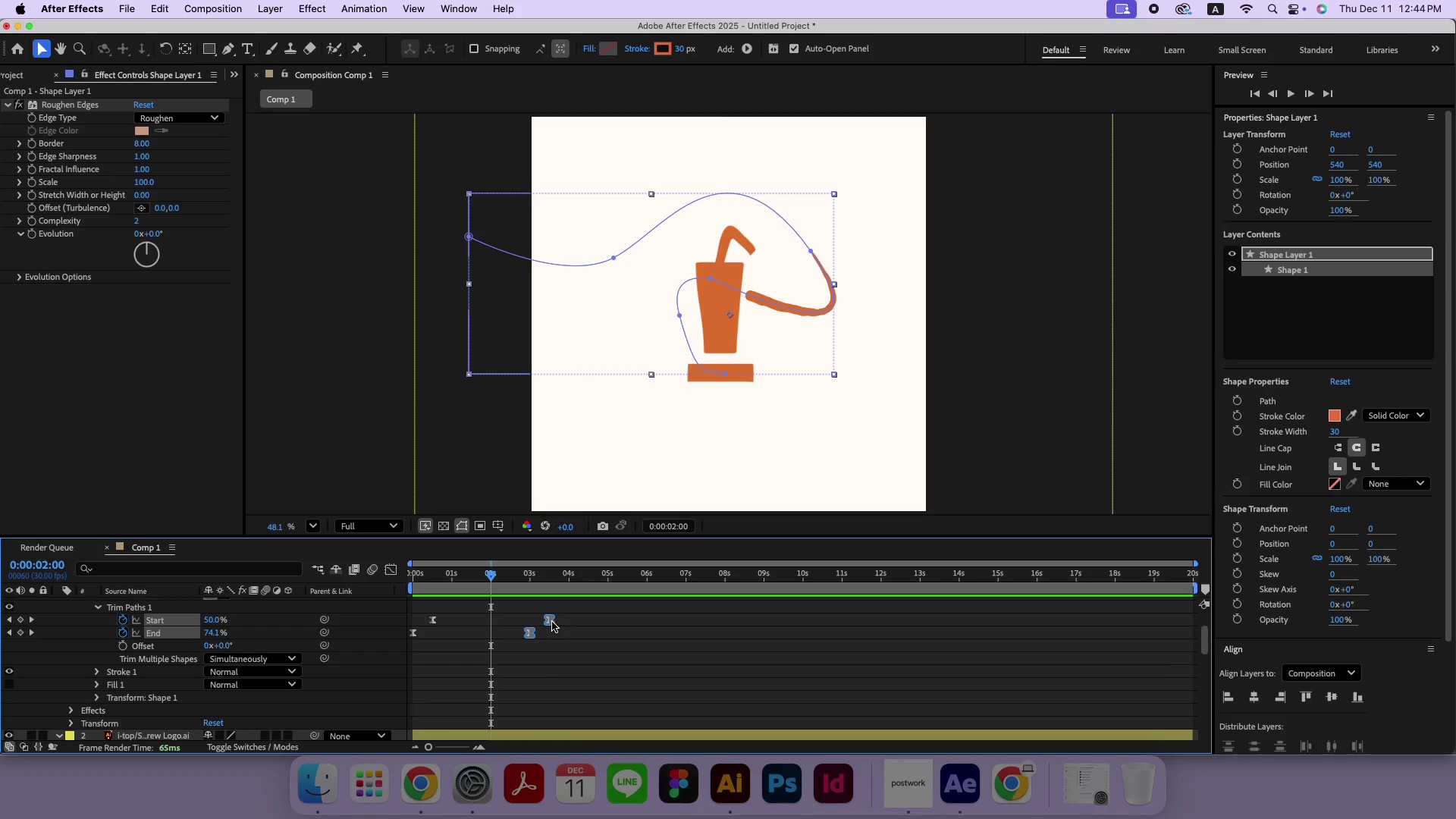 
left_click_drag(start_coordinate=[551, 622], to_coordinate=[526, 622])
 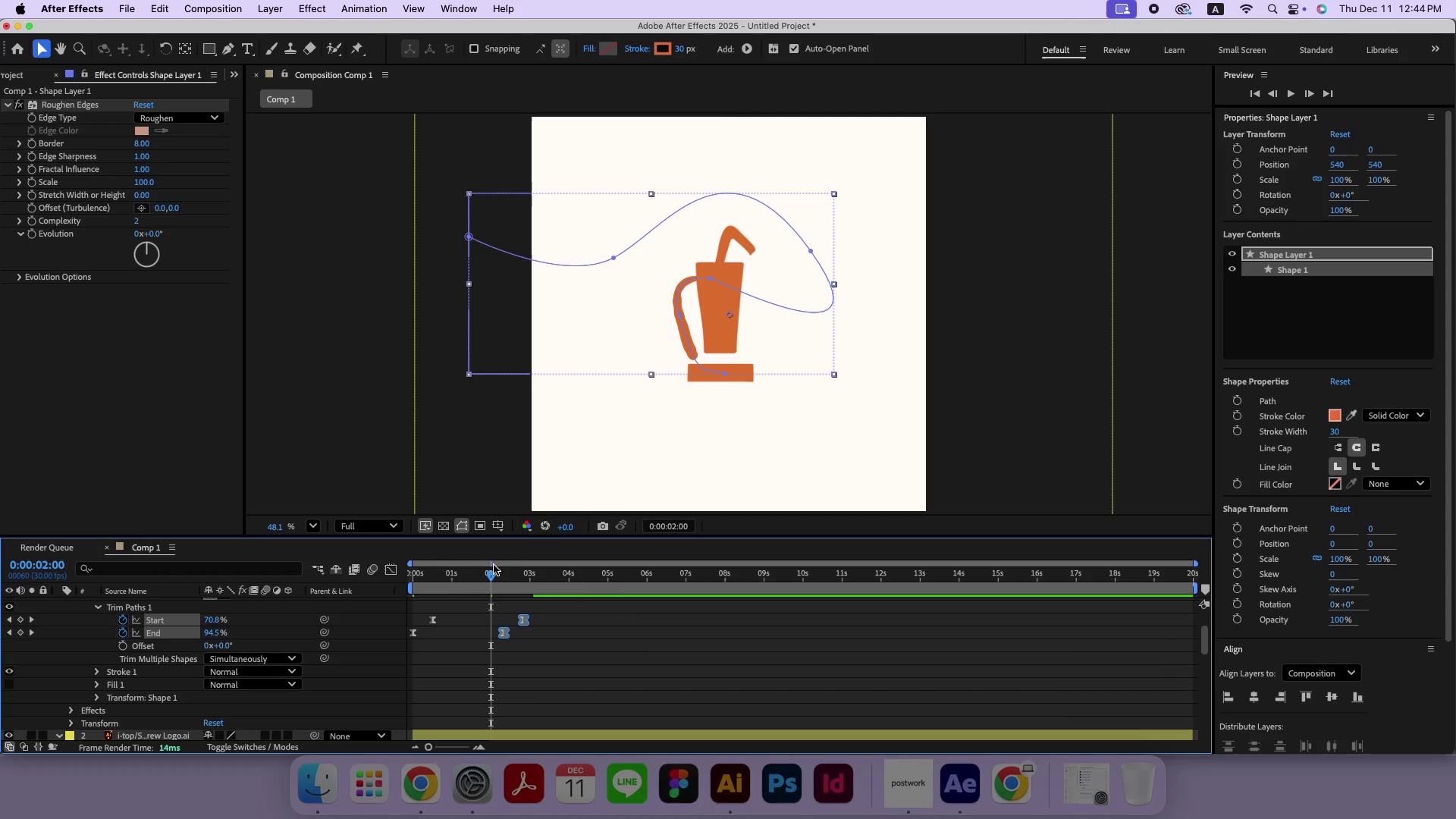 
left_click_drag(start_coordinate=[485, 577], to_coordinate=[375, 575])
 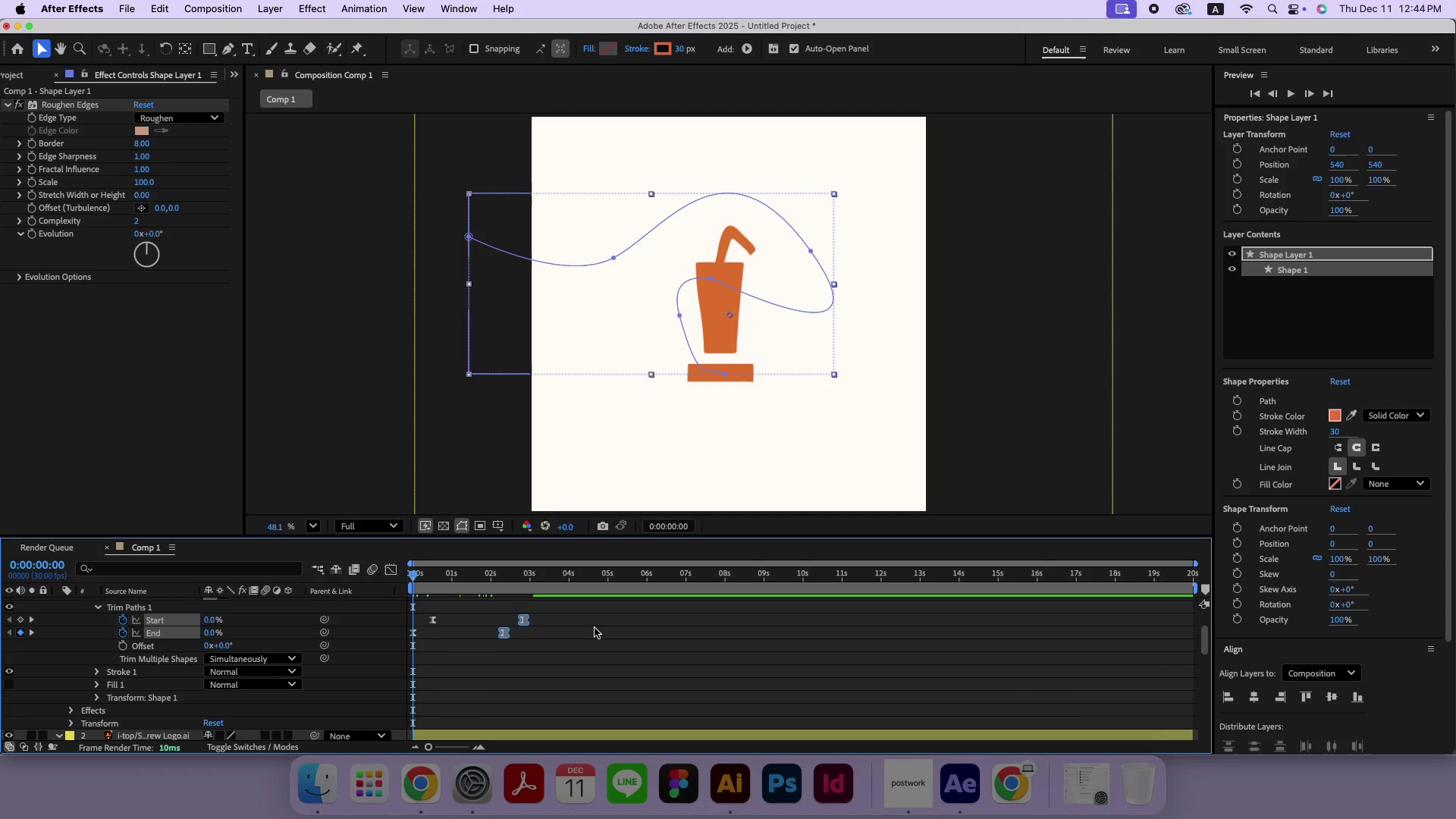 
key(Space)
 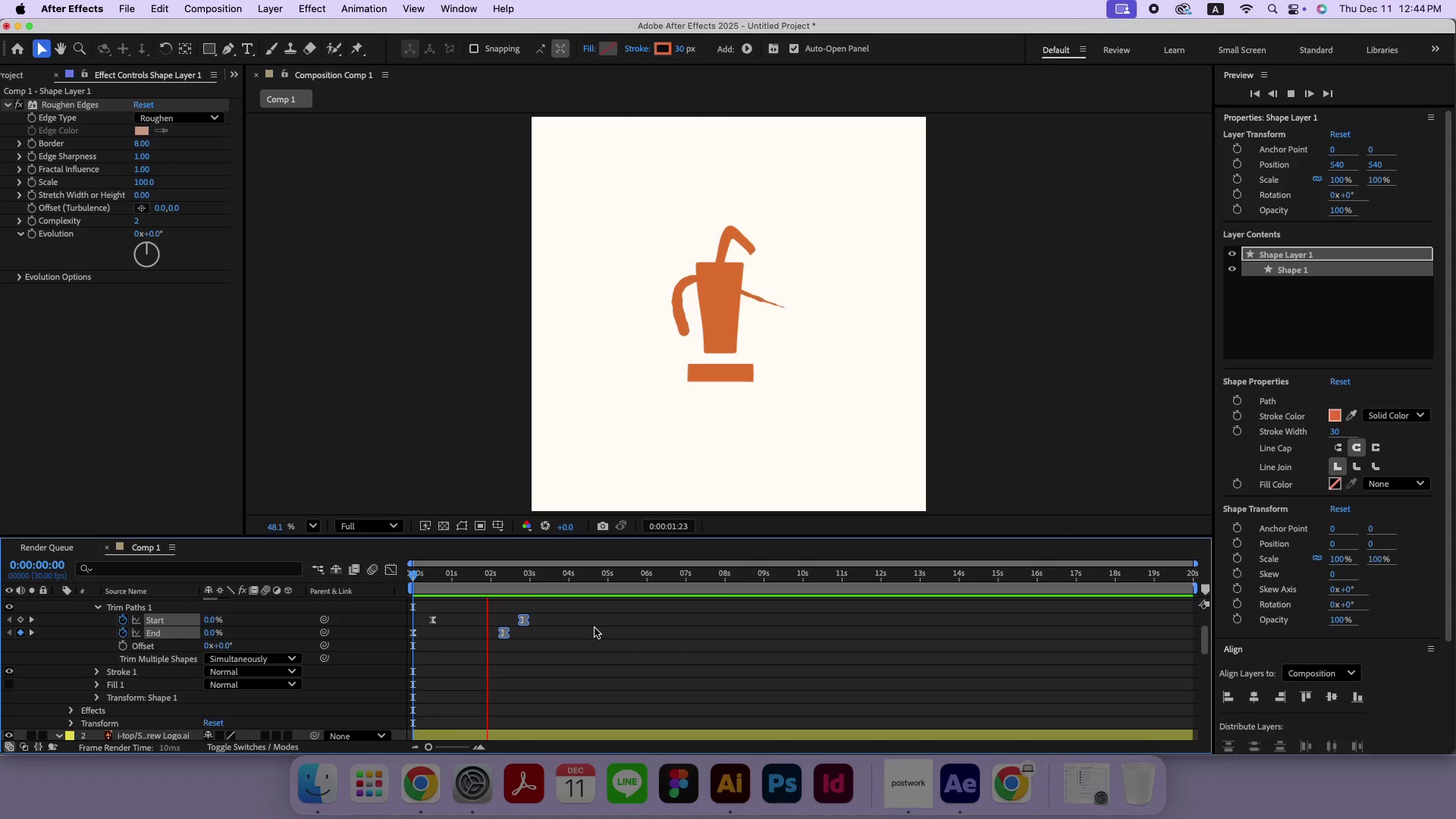 
key(Space)
 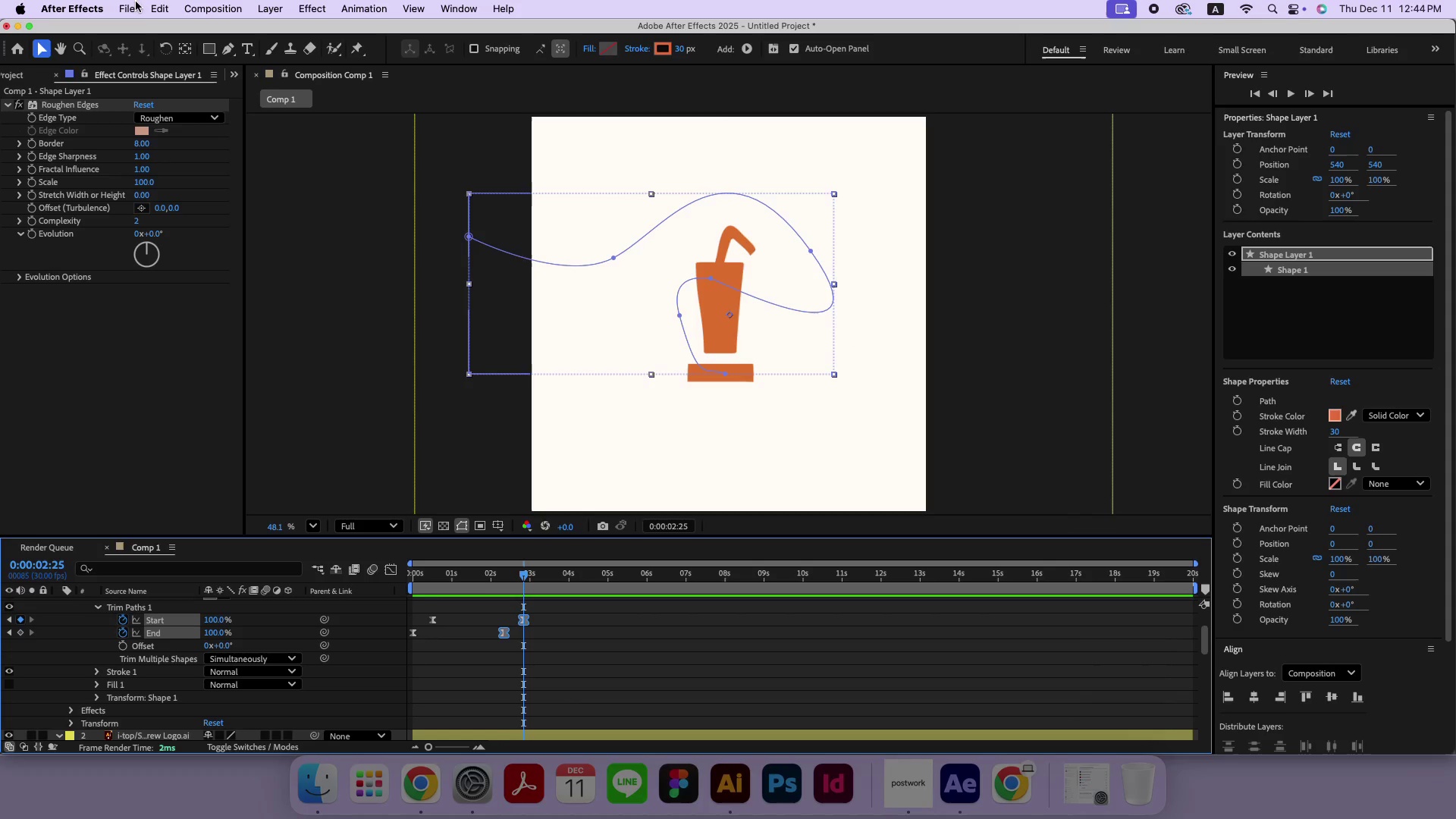 
left_click([130, 4])
 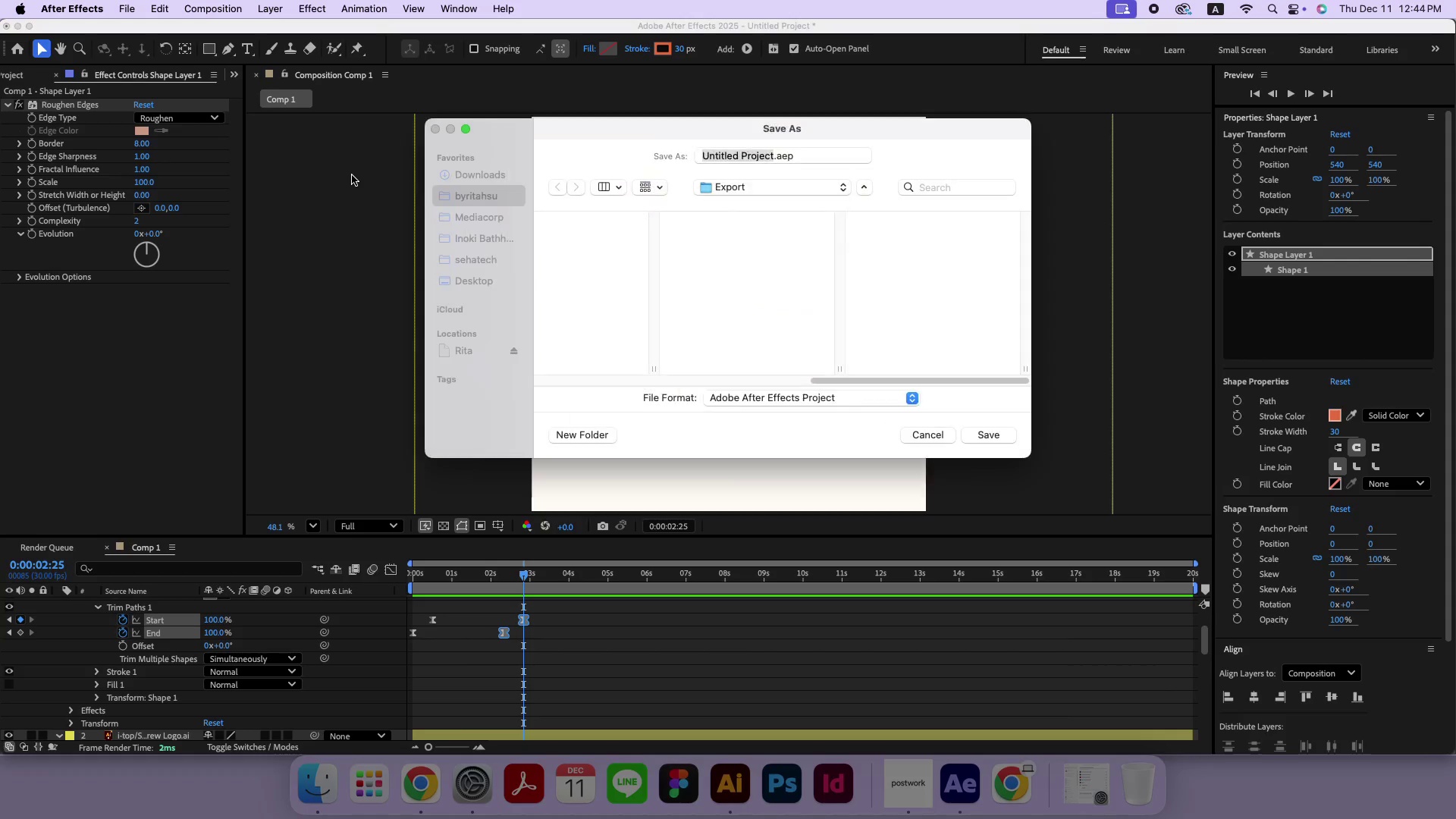 
wait(6.74)
 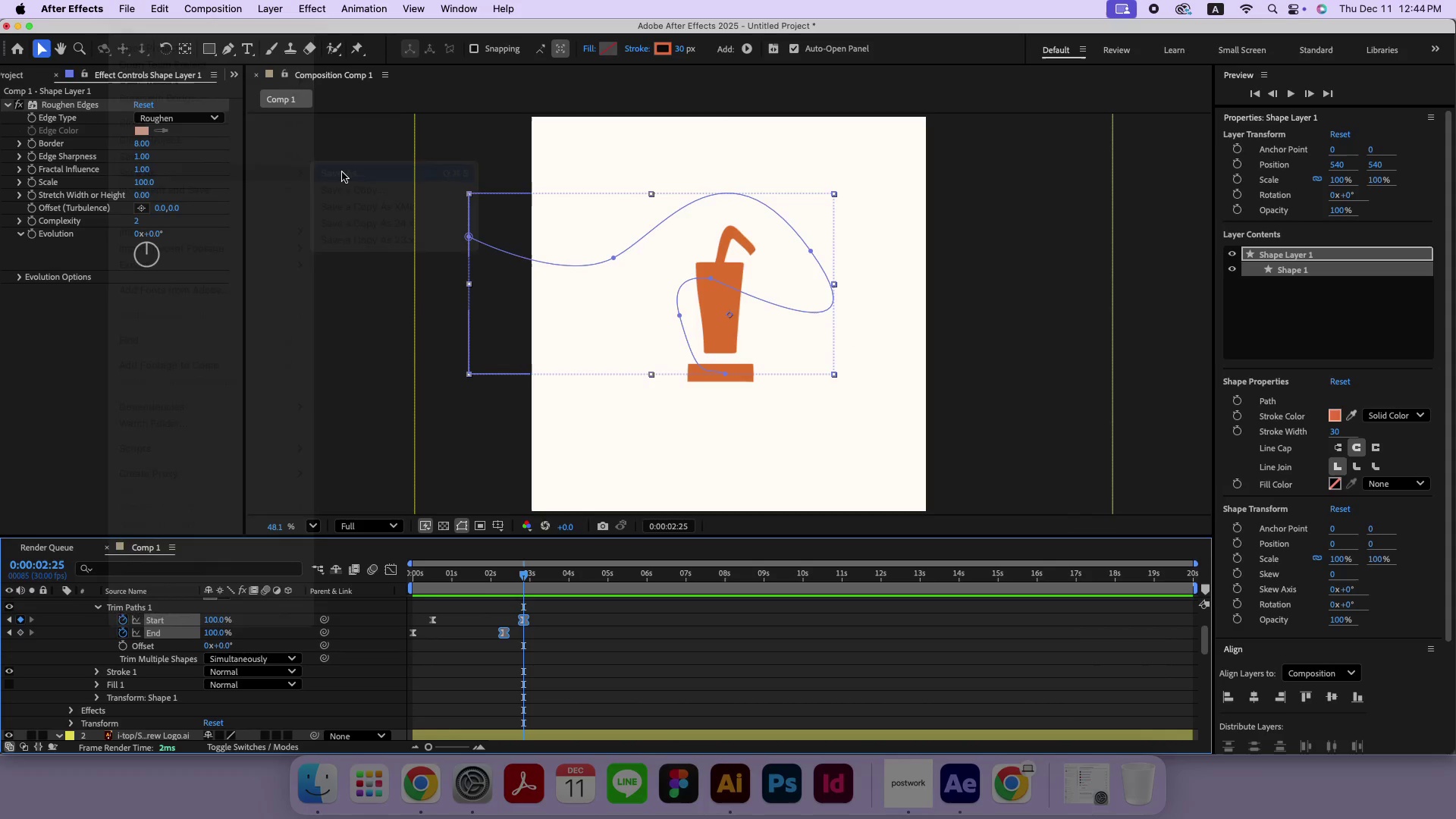 
left_click_drag(start_coordinate=[865, 381], to_coordinate=[560, 368])
 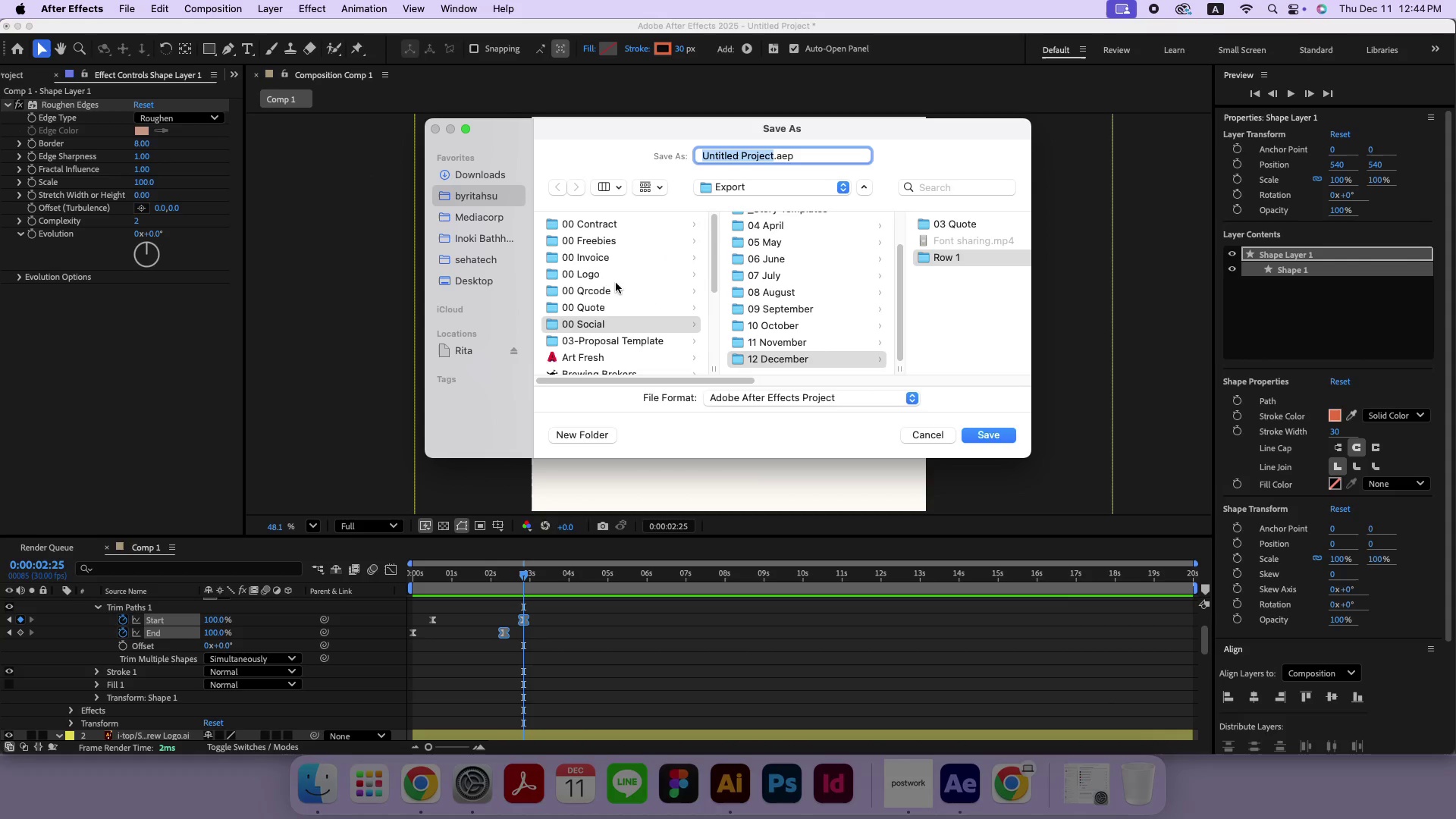 
scroll: coordinate [614, 281], scroll_direction: up, amount: 5.0
 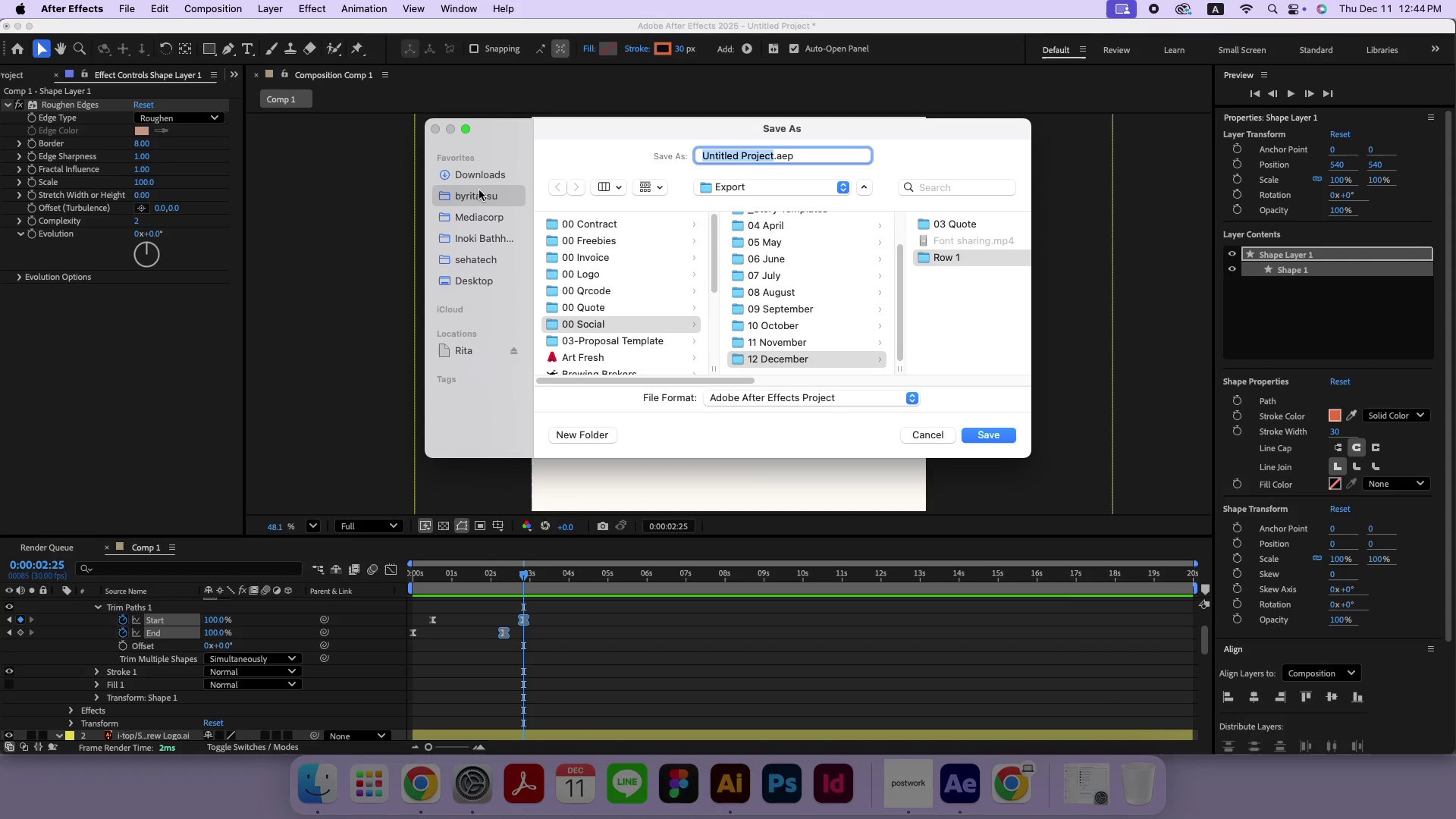 
left_click([479, 192])
 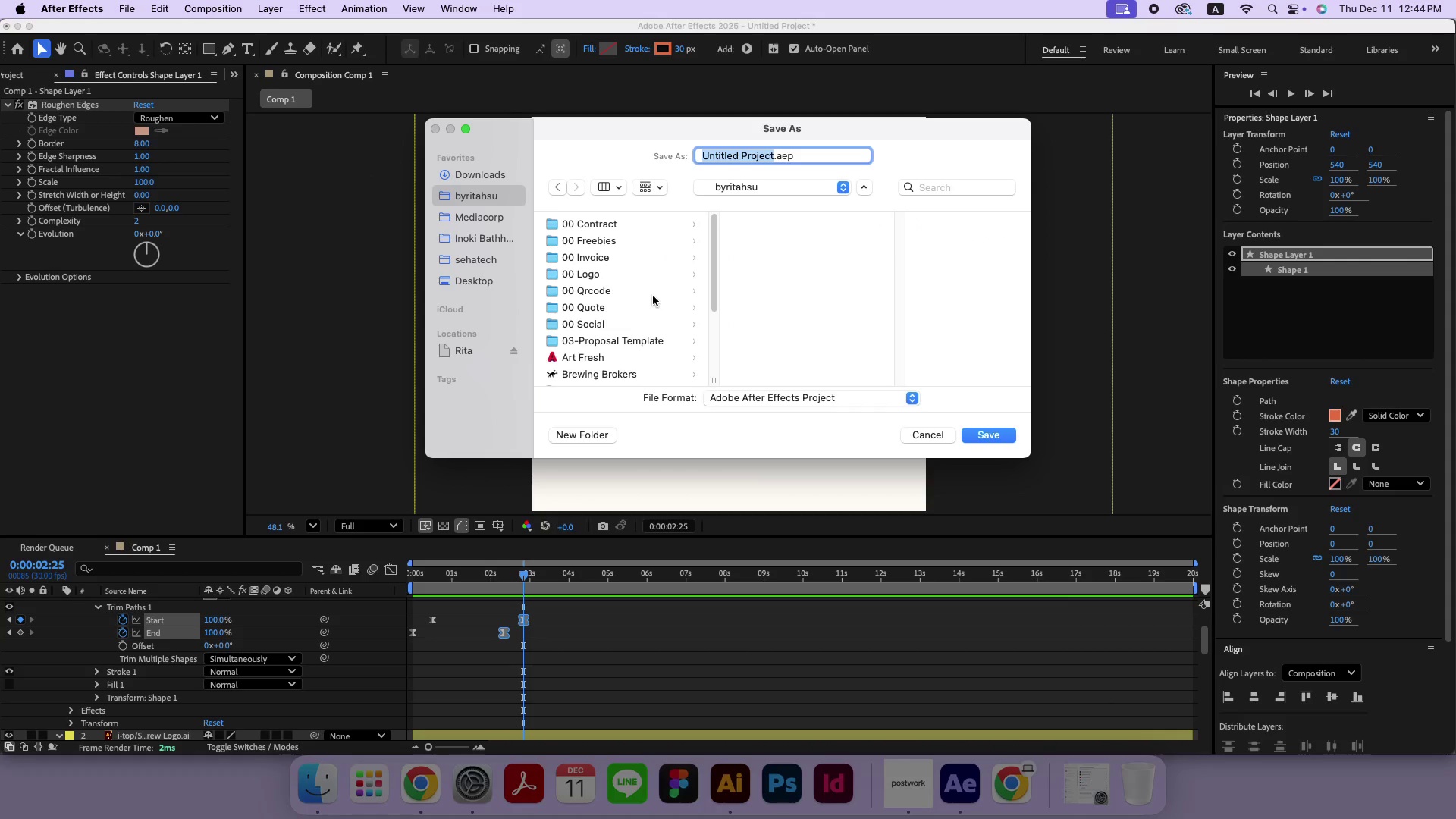 
scroll: coordinate [653, 300], scroll_direction: down, amount: 14.0
 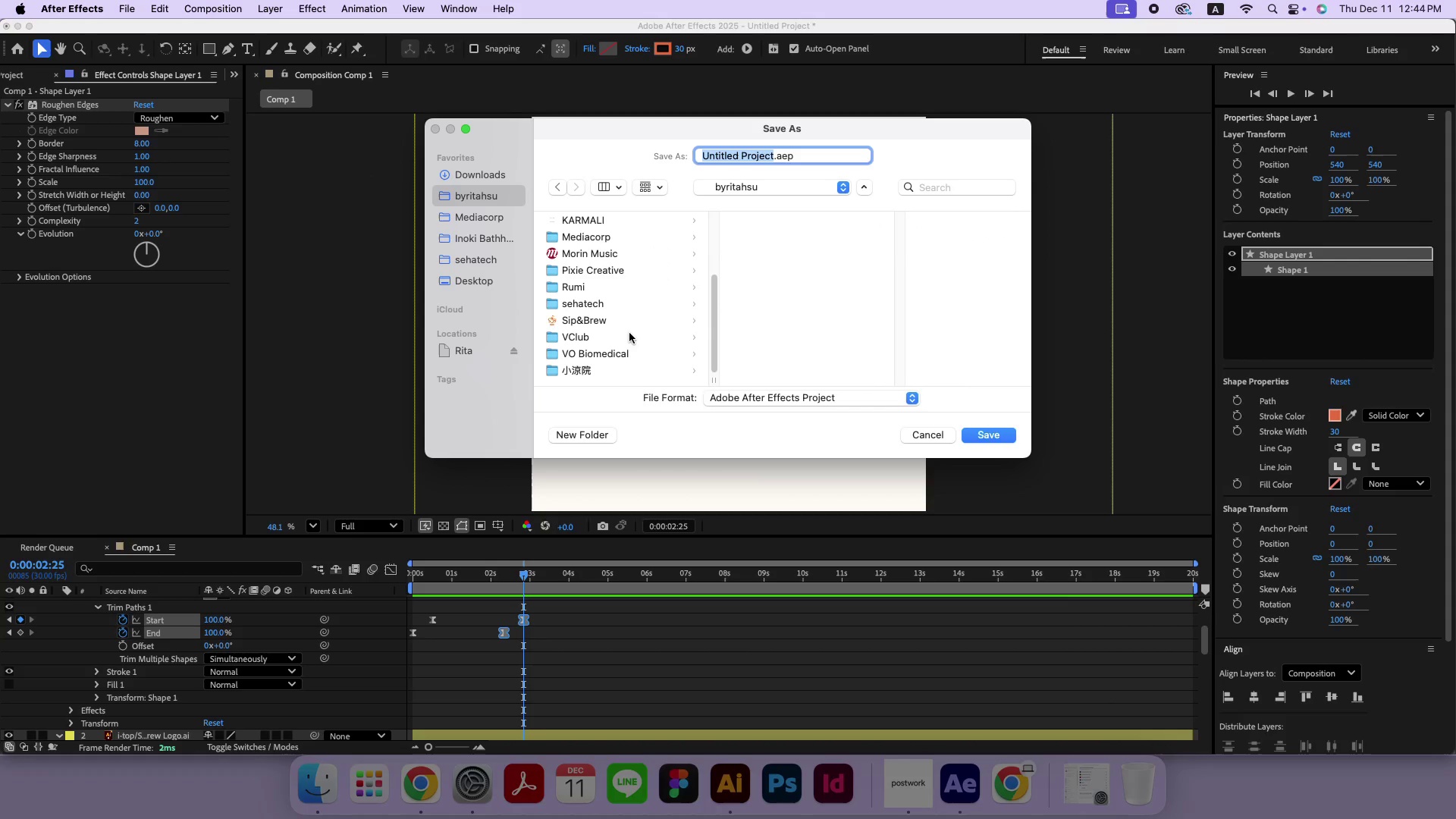 
left_click([629, 327])
 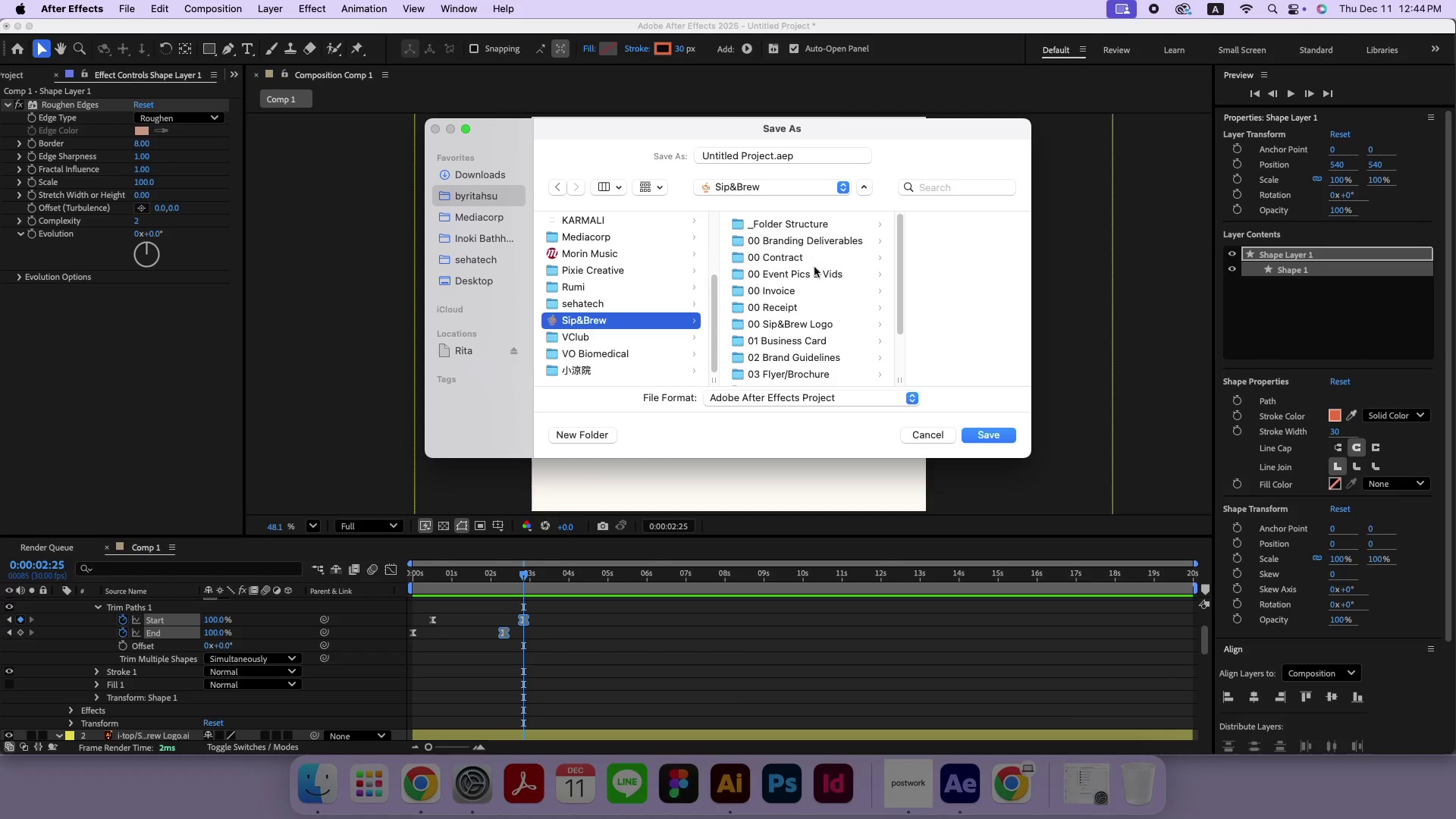 
left_click([805, 322])
 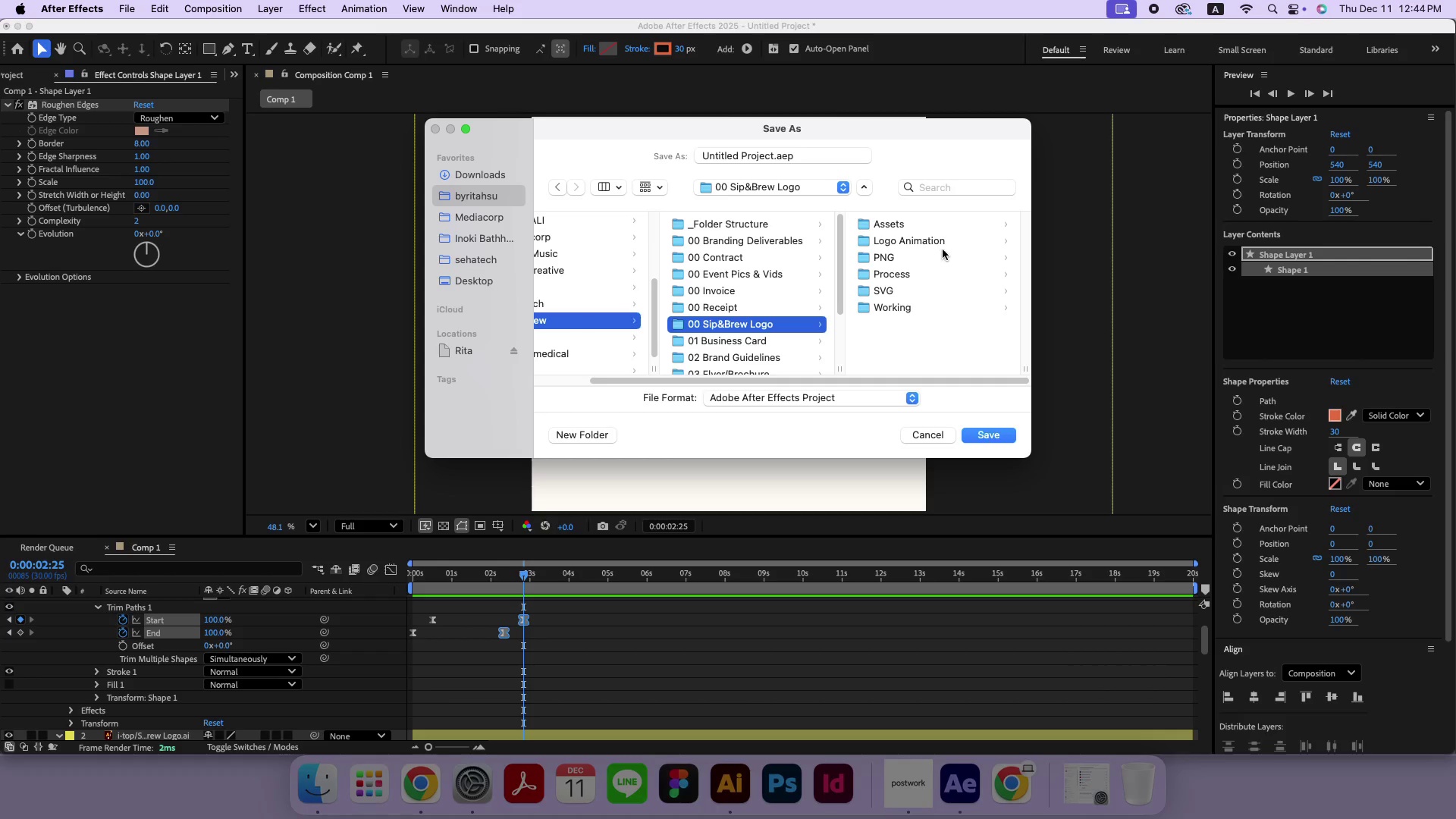 
left_click([945, 243])
 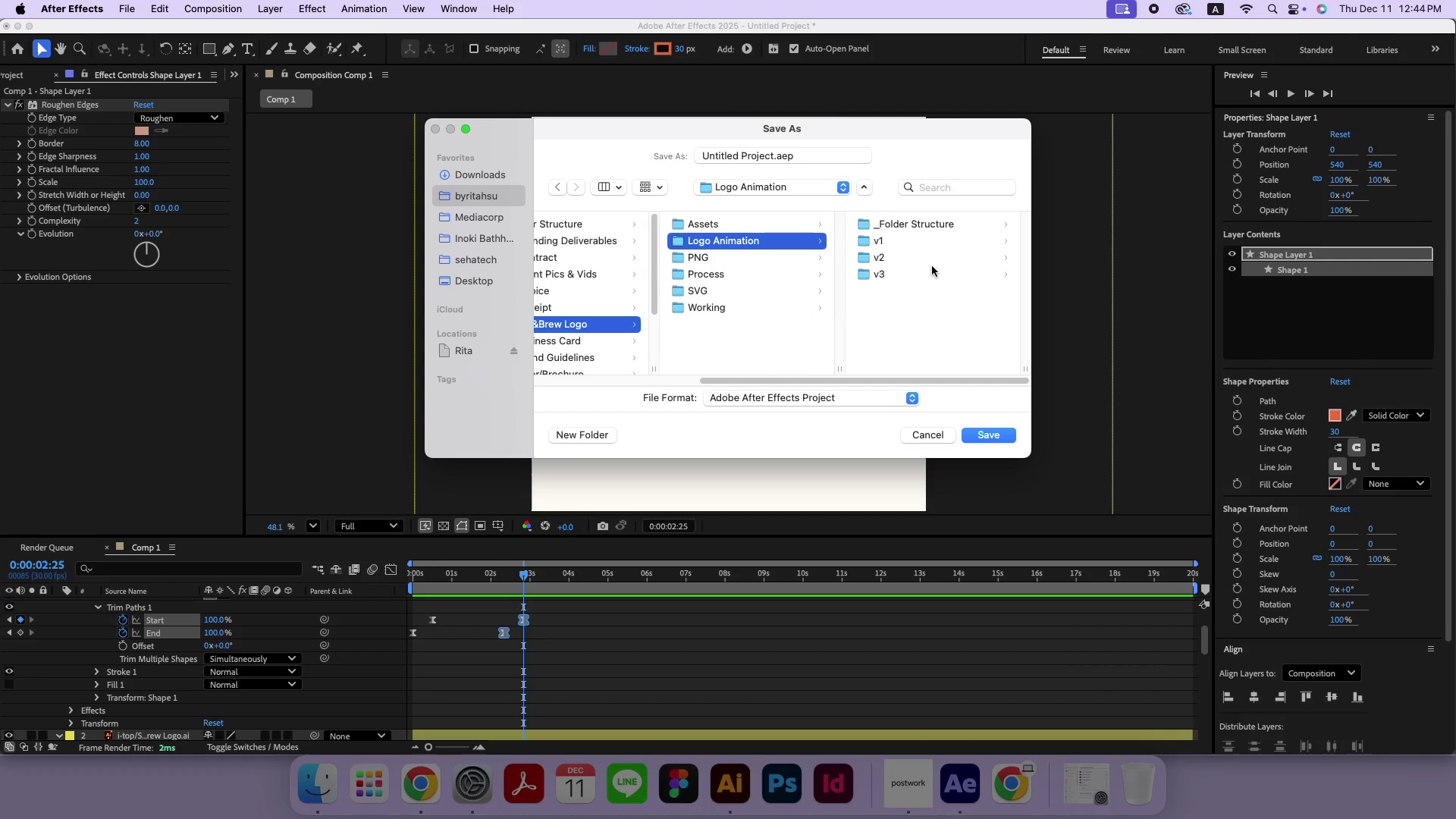 
left_click([929, 271])
 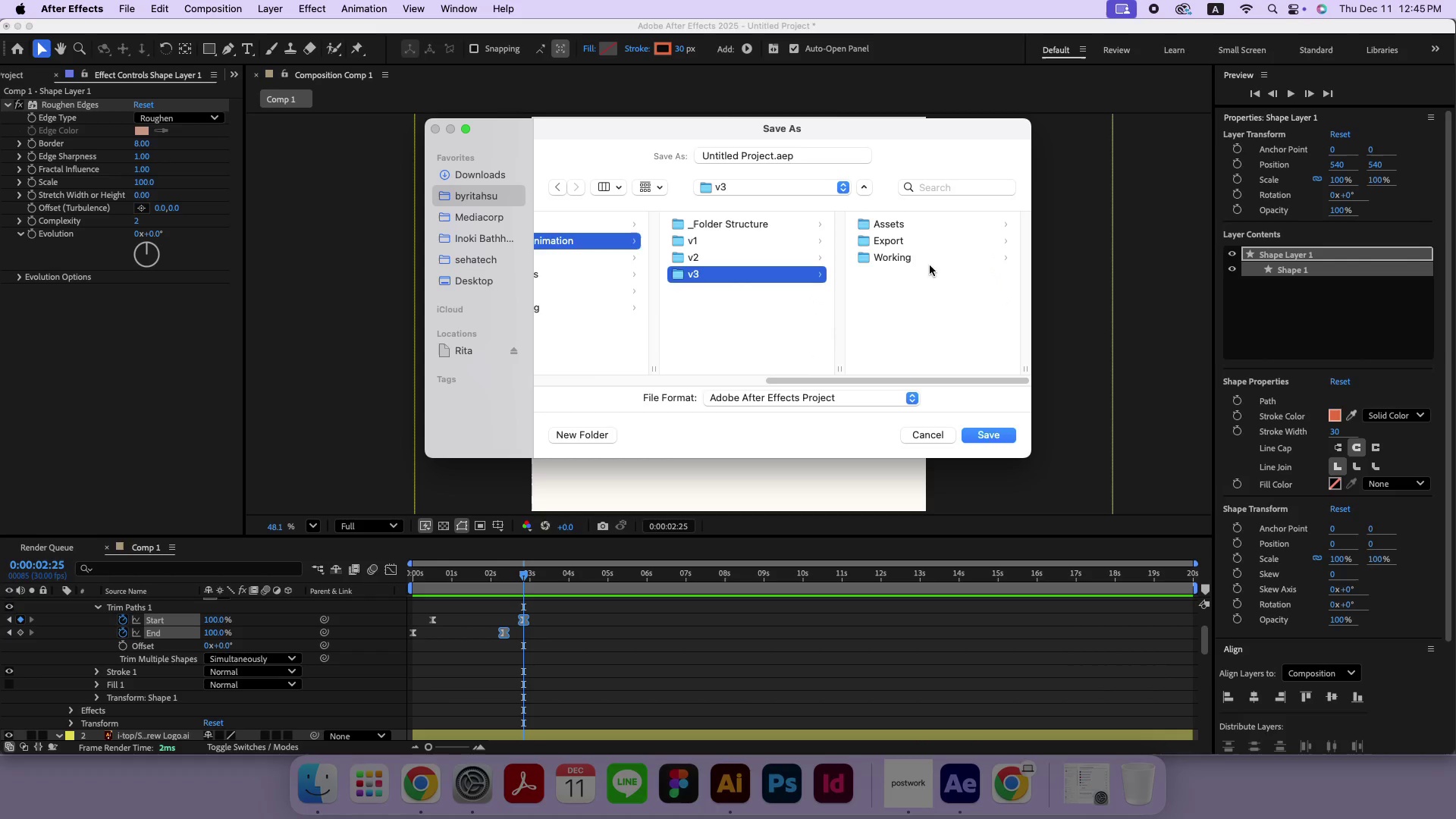 
left_click([930, 263])
 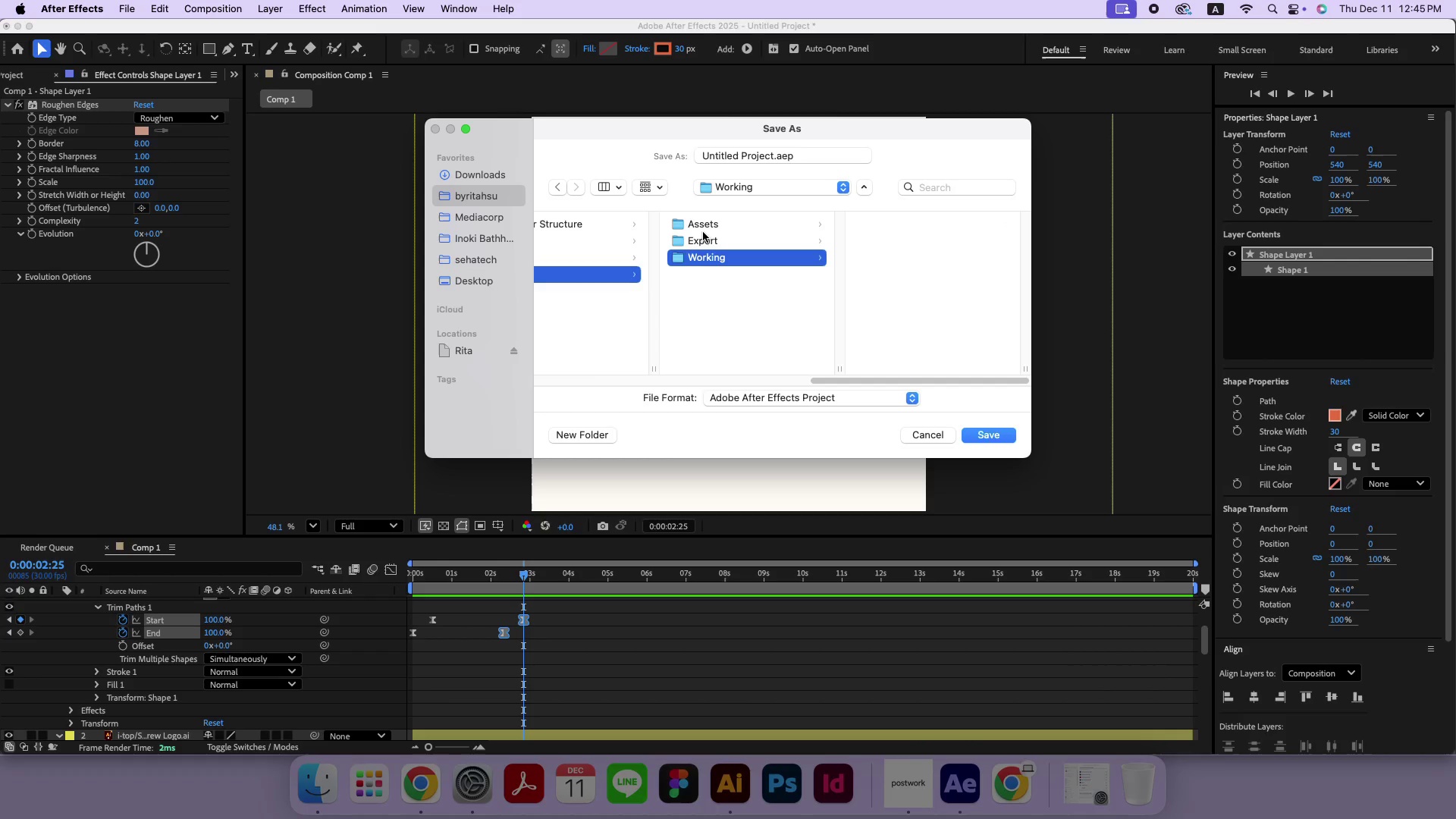 
left_click([609, 259])
 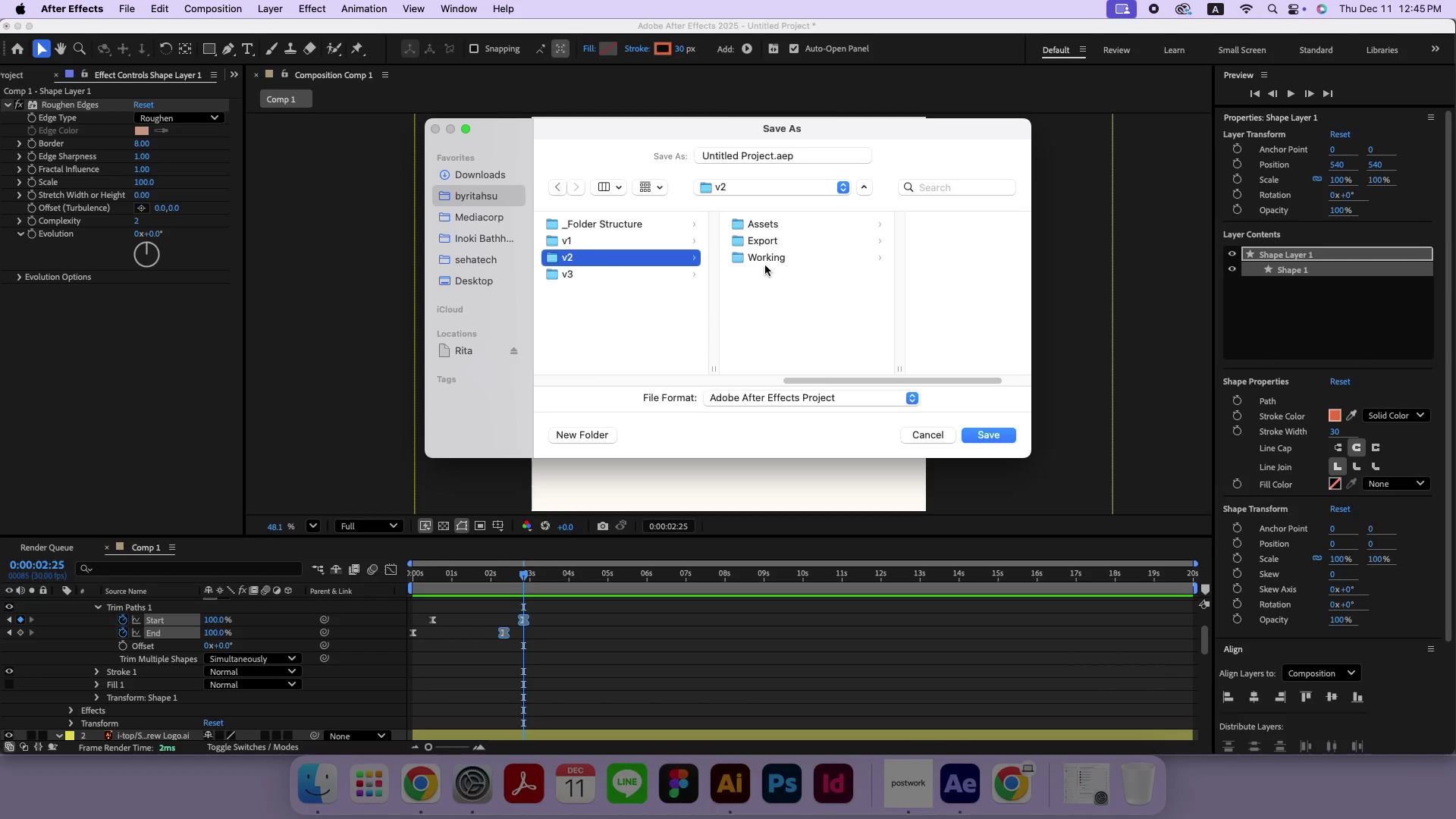 
left_click([768, 260])
 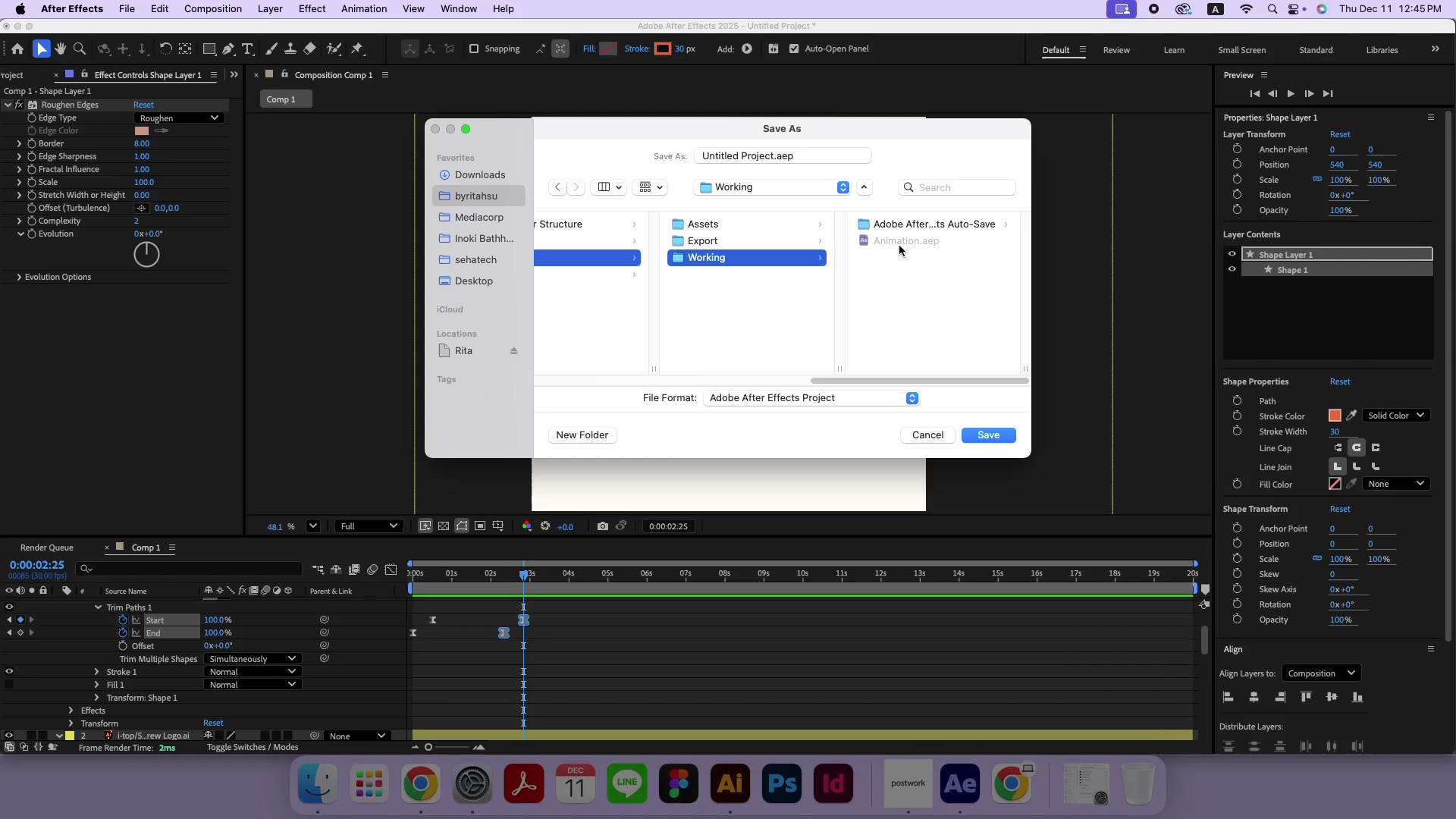 
left_click([900, 242])
 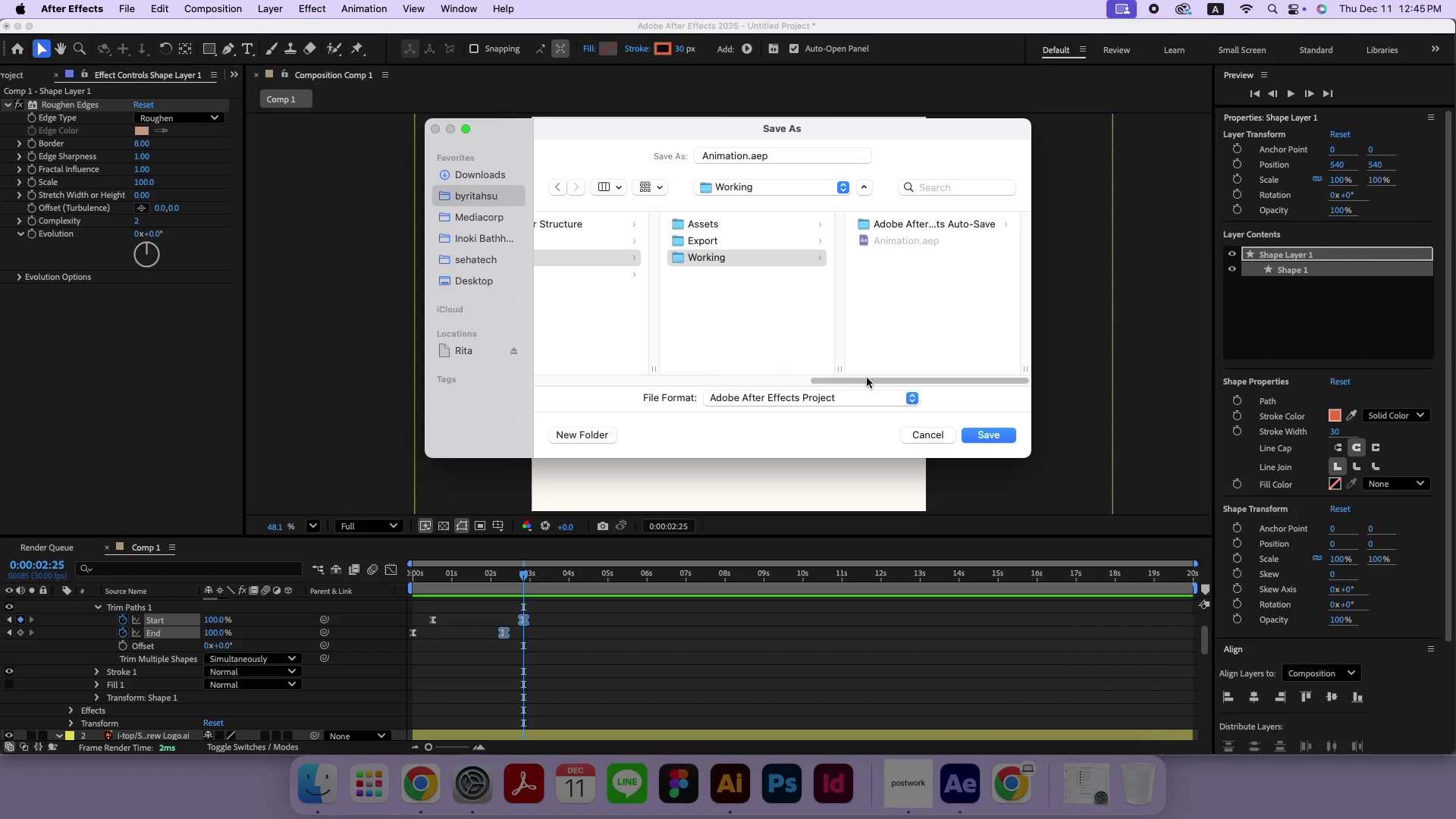 
left_click_drag(start_coordinate=[868, 379], to_coordinate=[753, 379])
 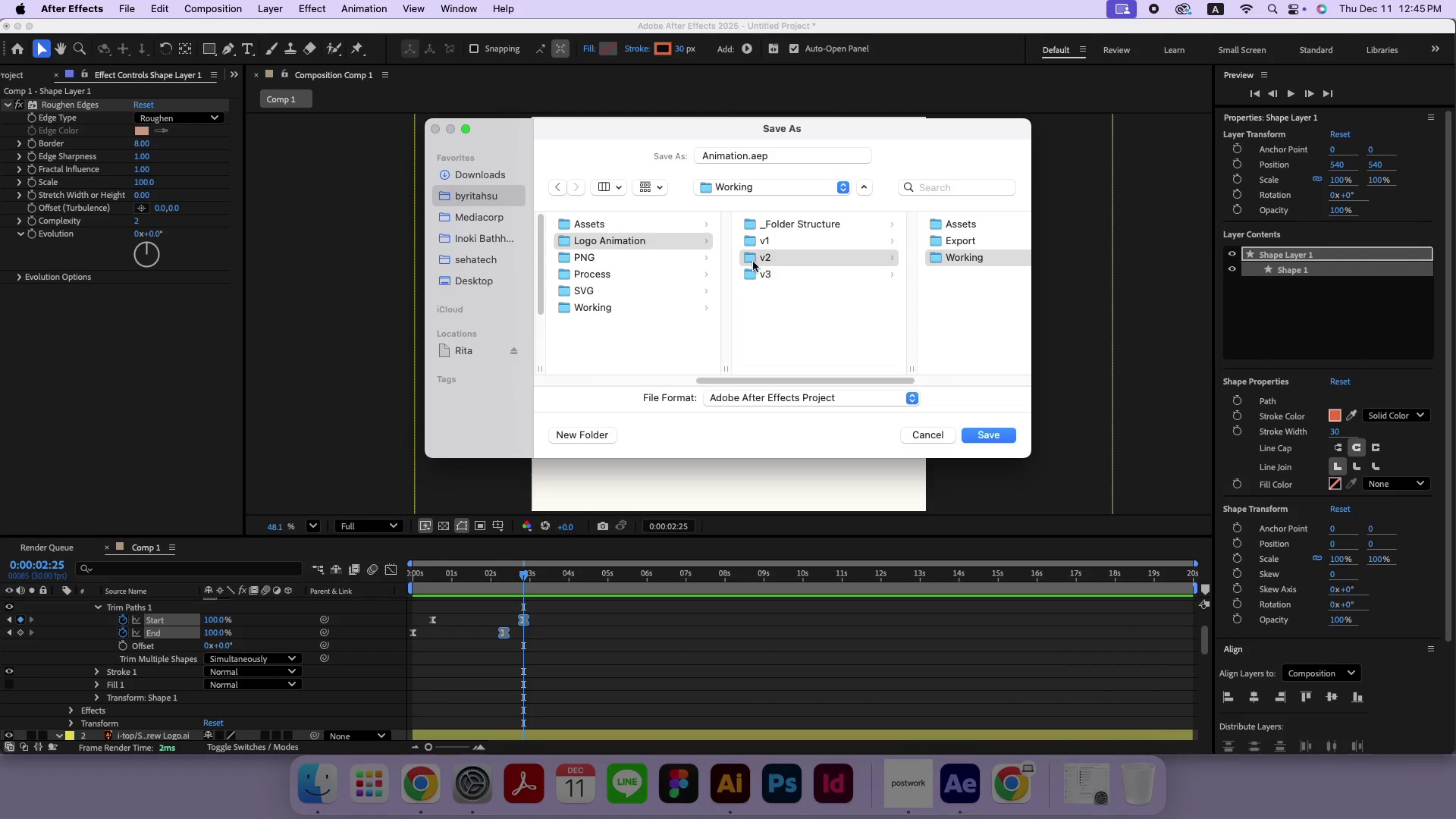 
left_click([767, 275])
 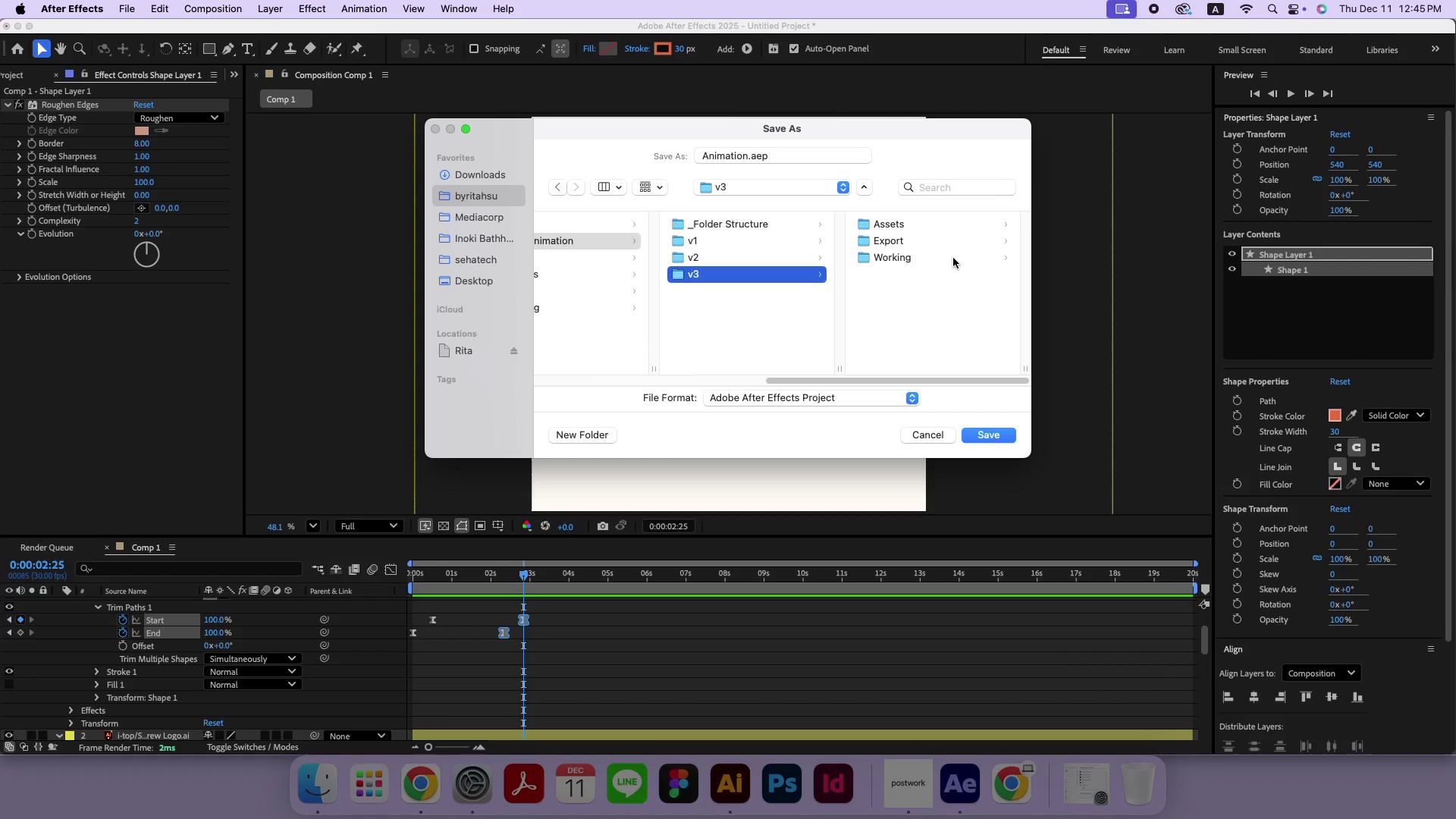 
left_click([939, 257])
 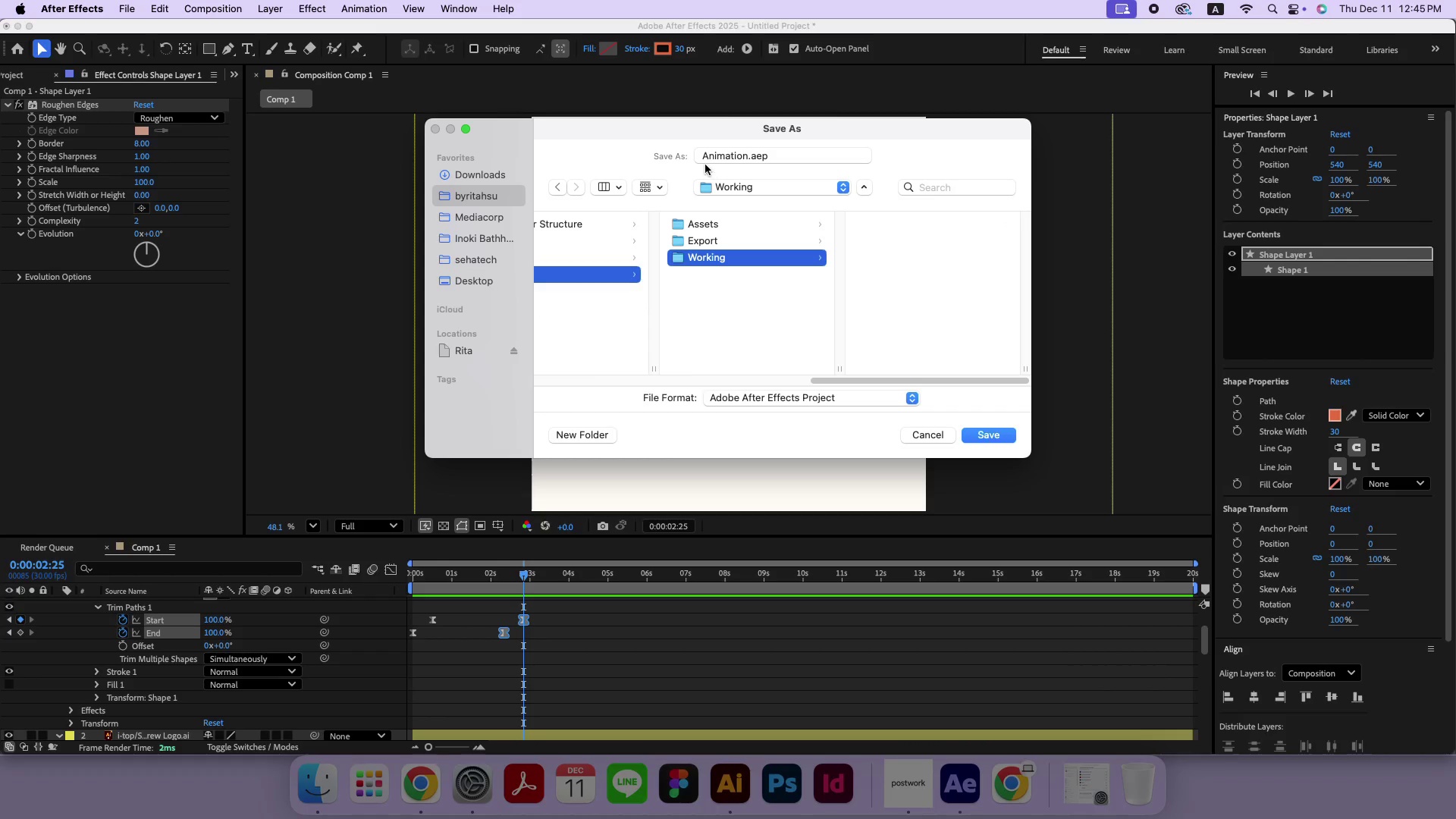 
left_click([703, 159])
 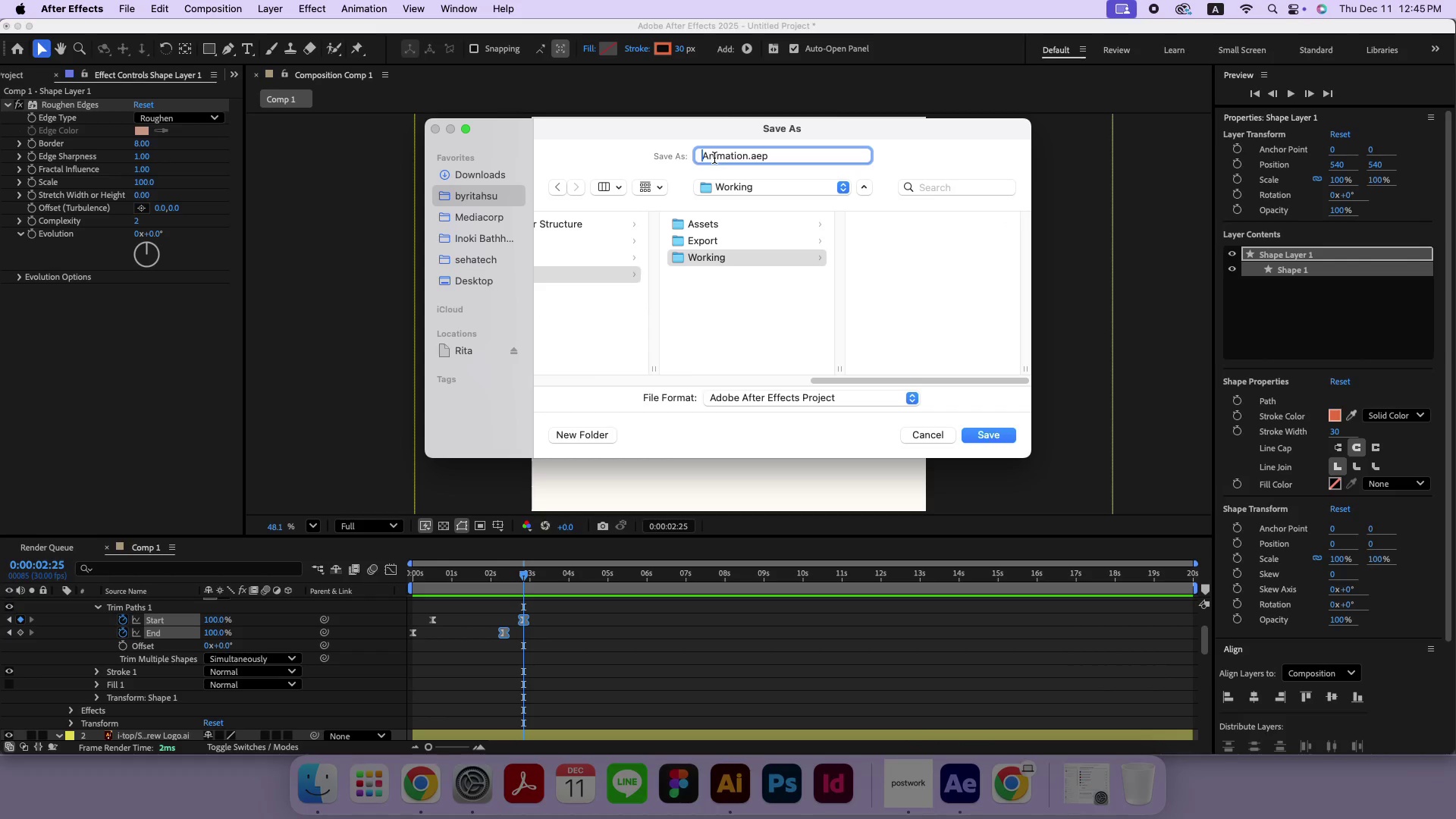 
hold_key(key=CapsLock, duration=0.93)
 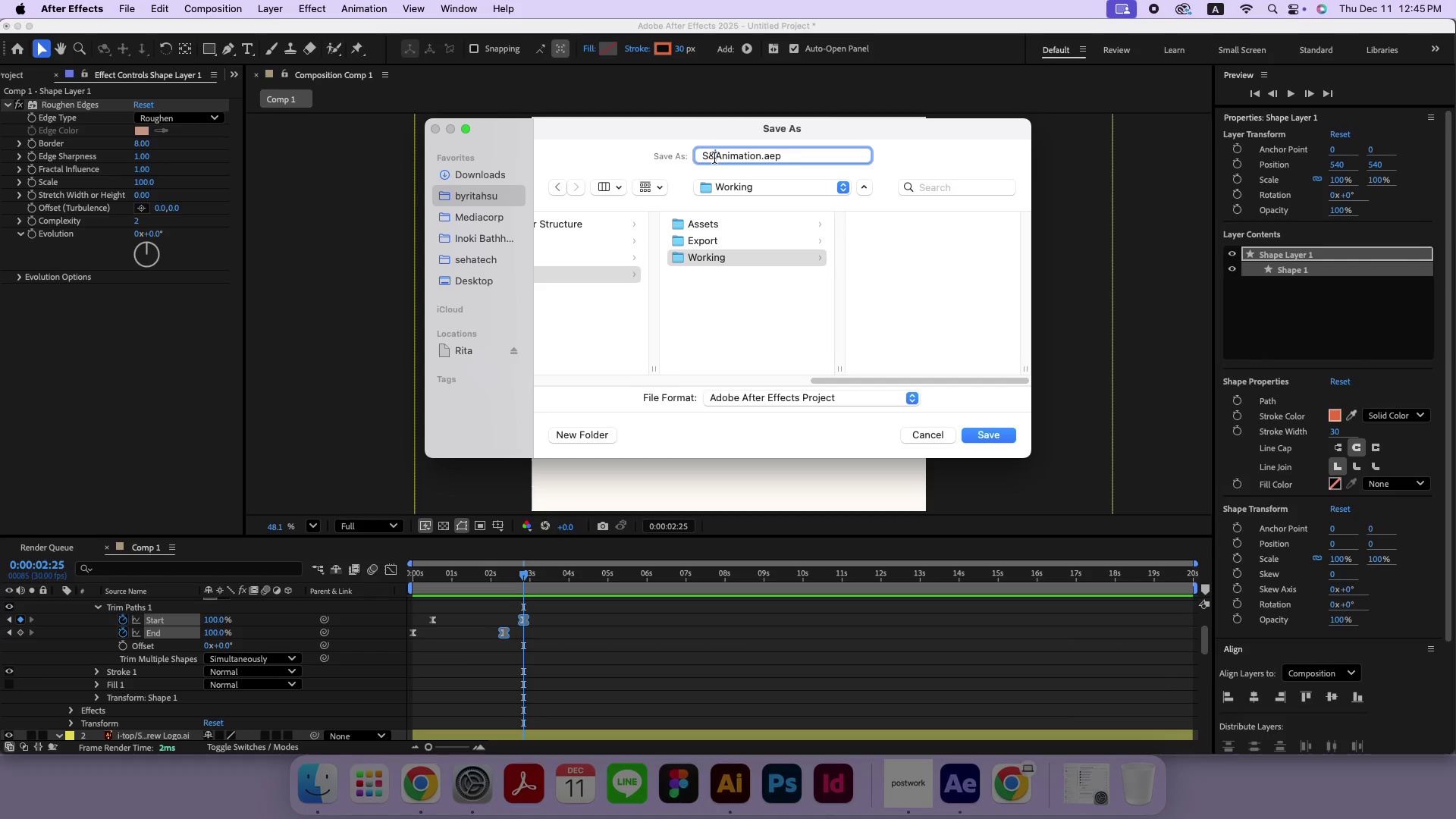 
type(s&b Logo )
 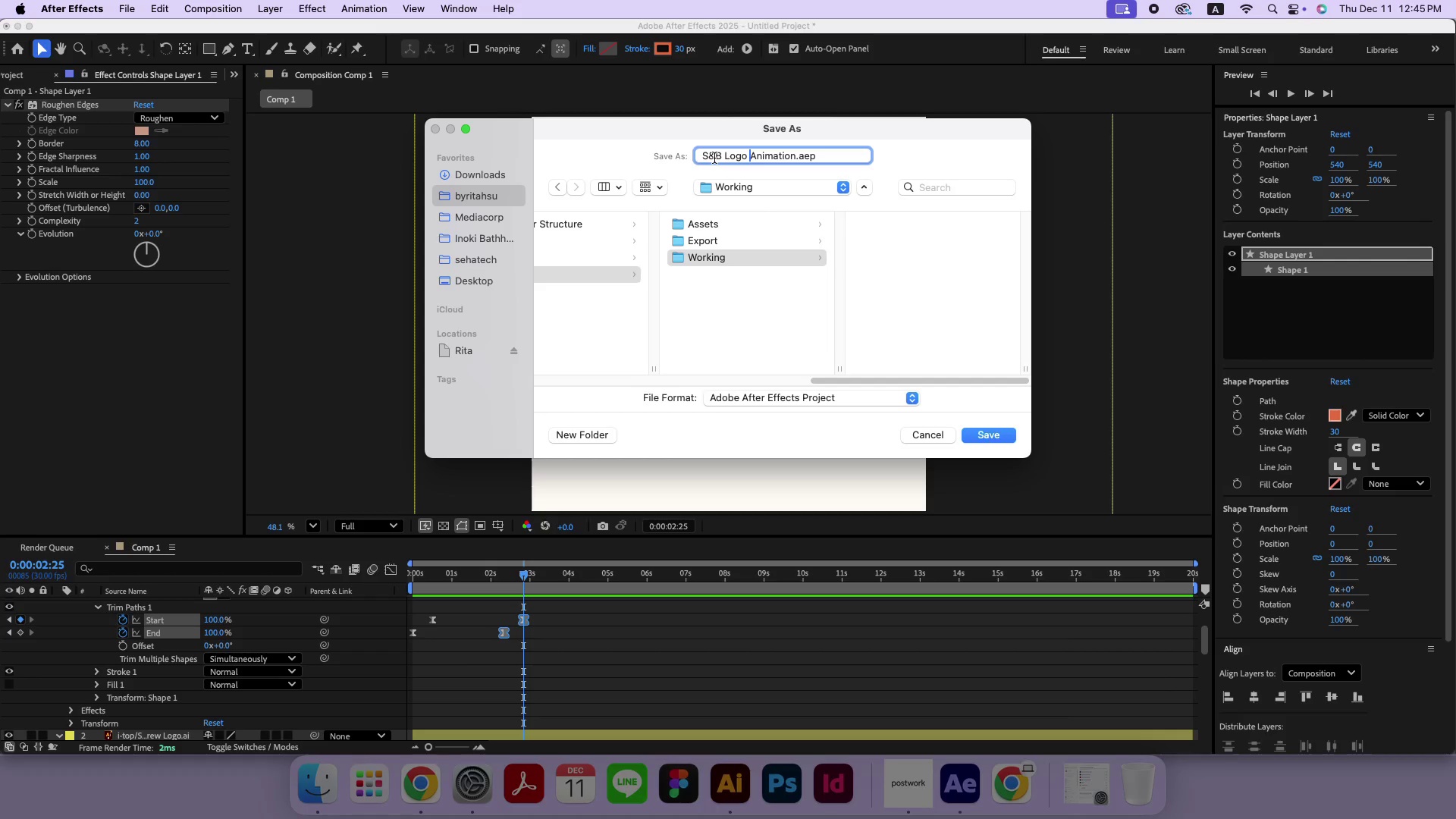 
hold_key(key=CapsLock, duration=0.72)
 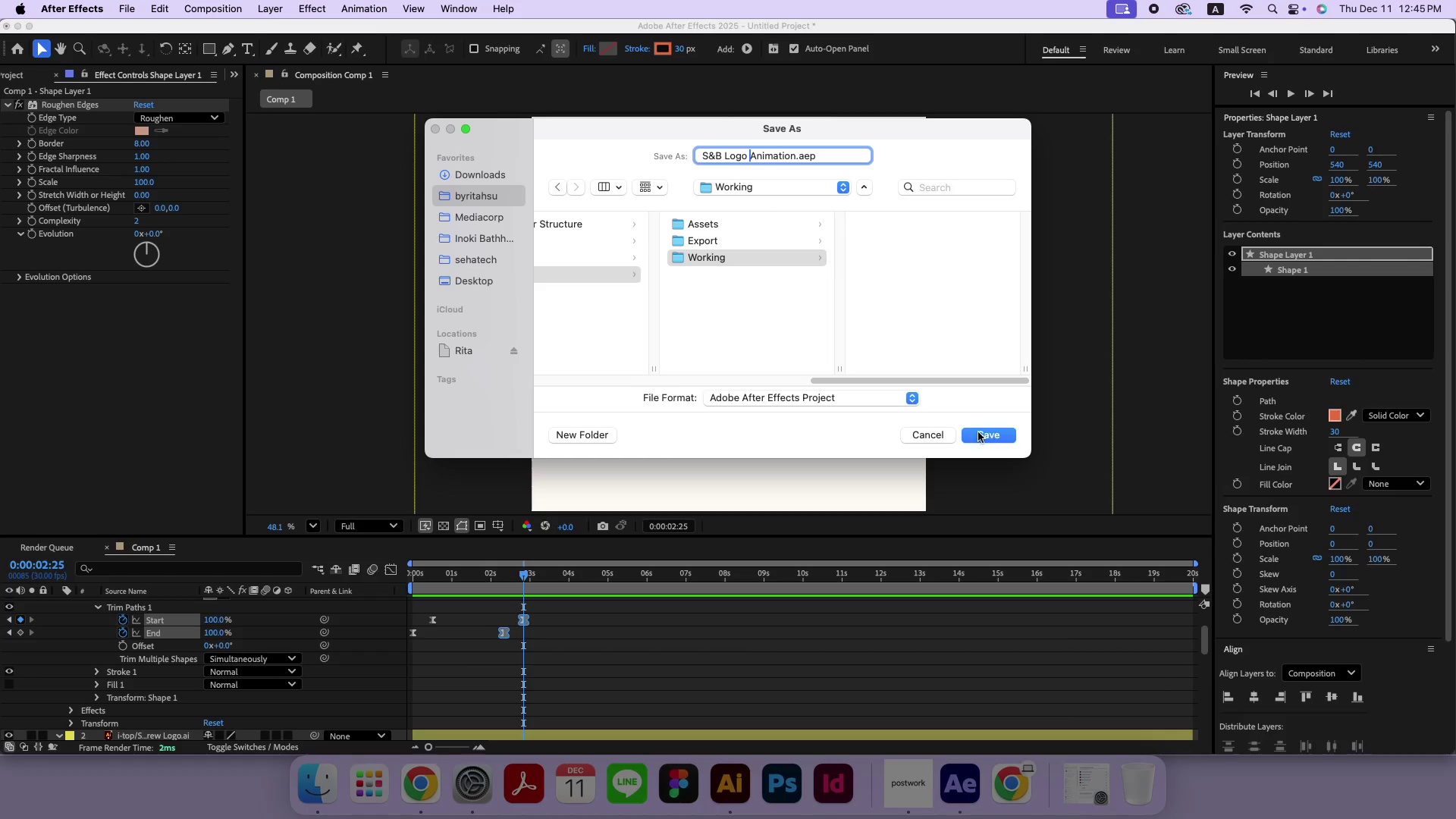 
left_click([1007, 439])
 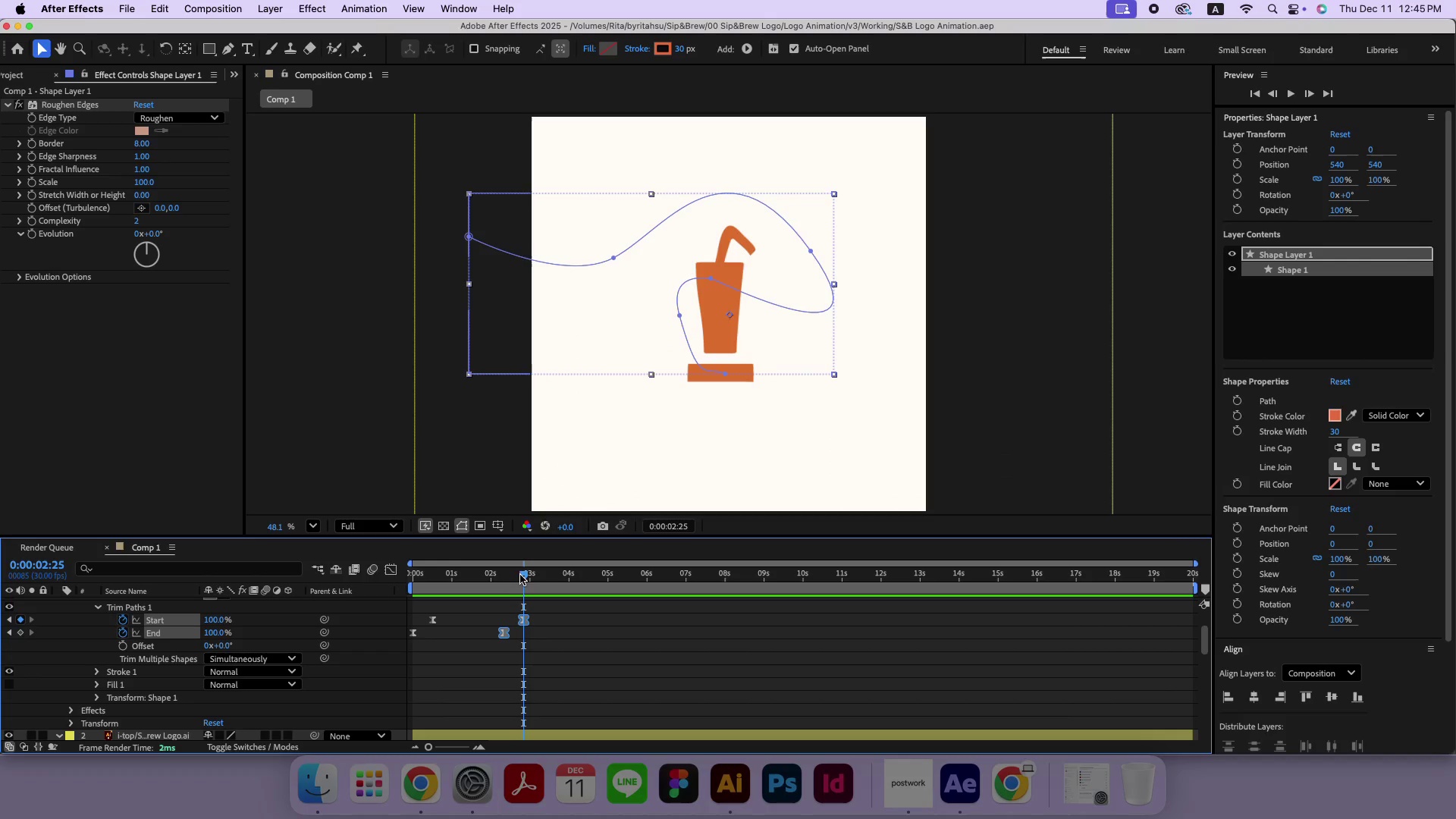 
left_click_drag(start_coordinate=[499, 576], to_coordinate=[441, 576])
 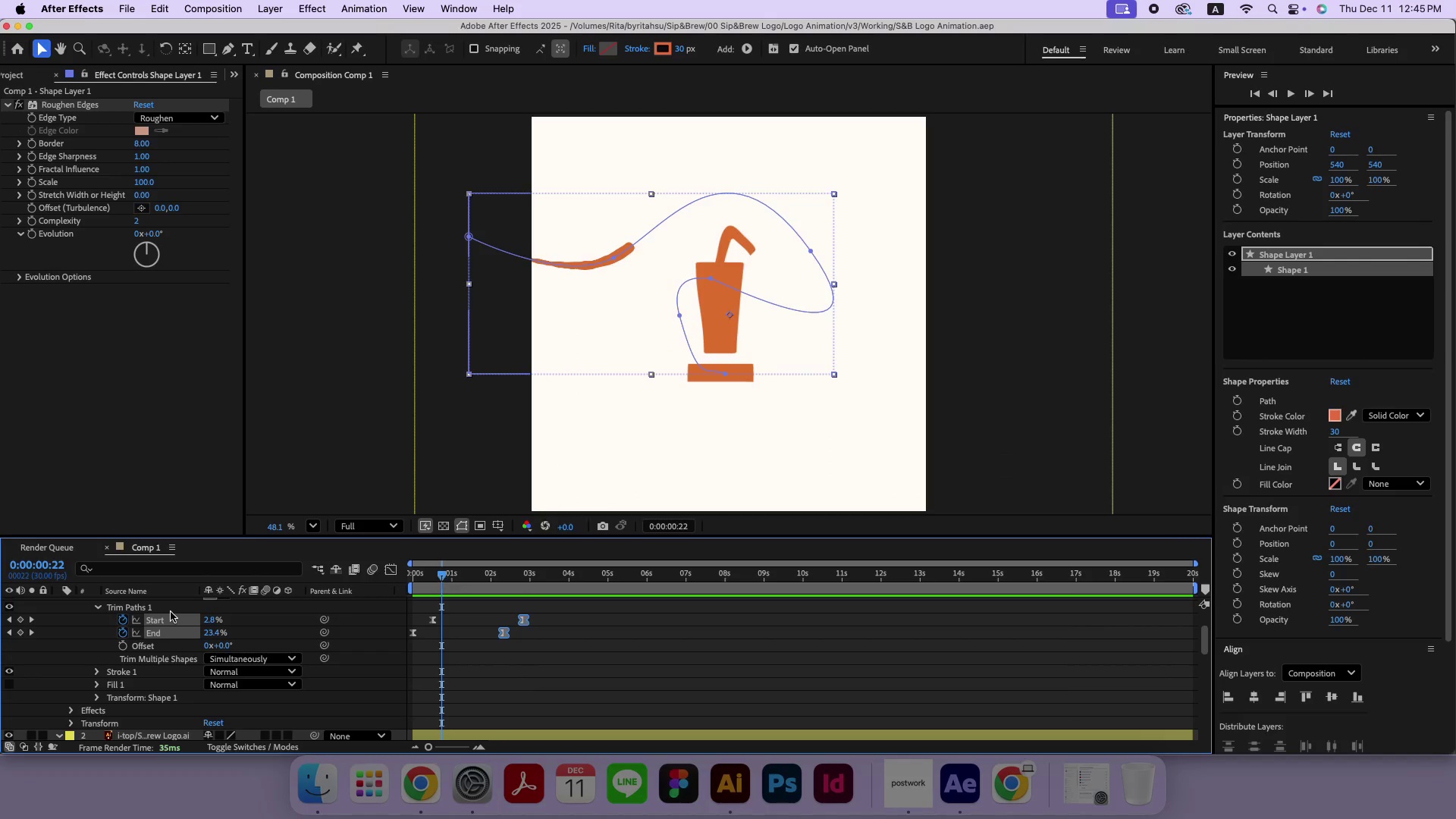 
scroll: coordinate [165, 616], scroll_direction: up, amount: 15.0
 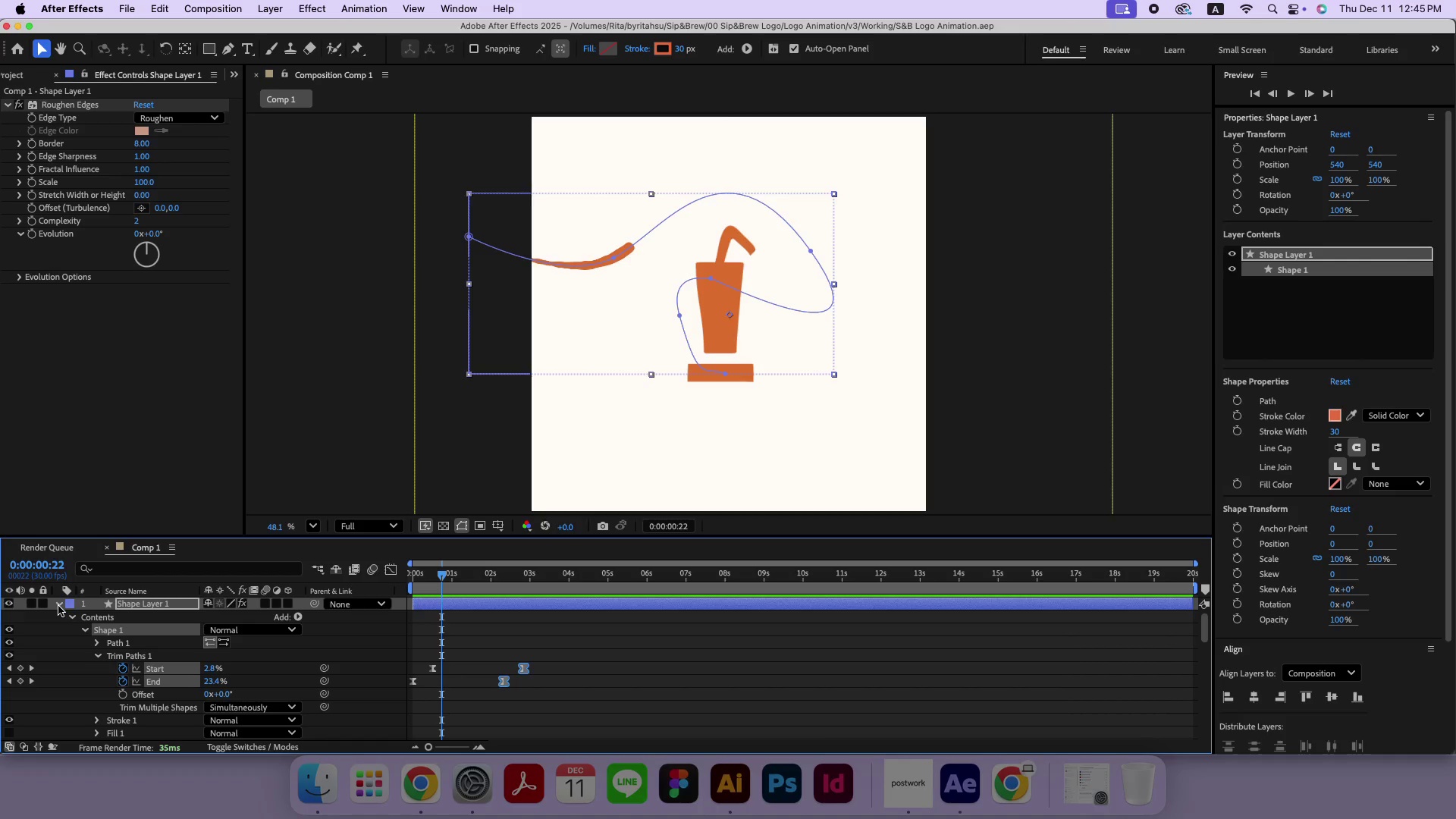 
left_click([58, 606])
 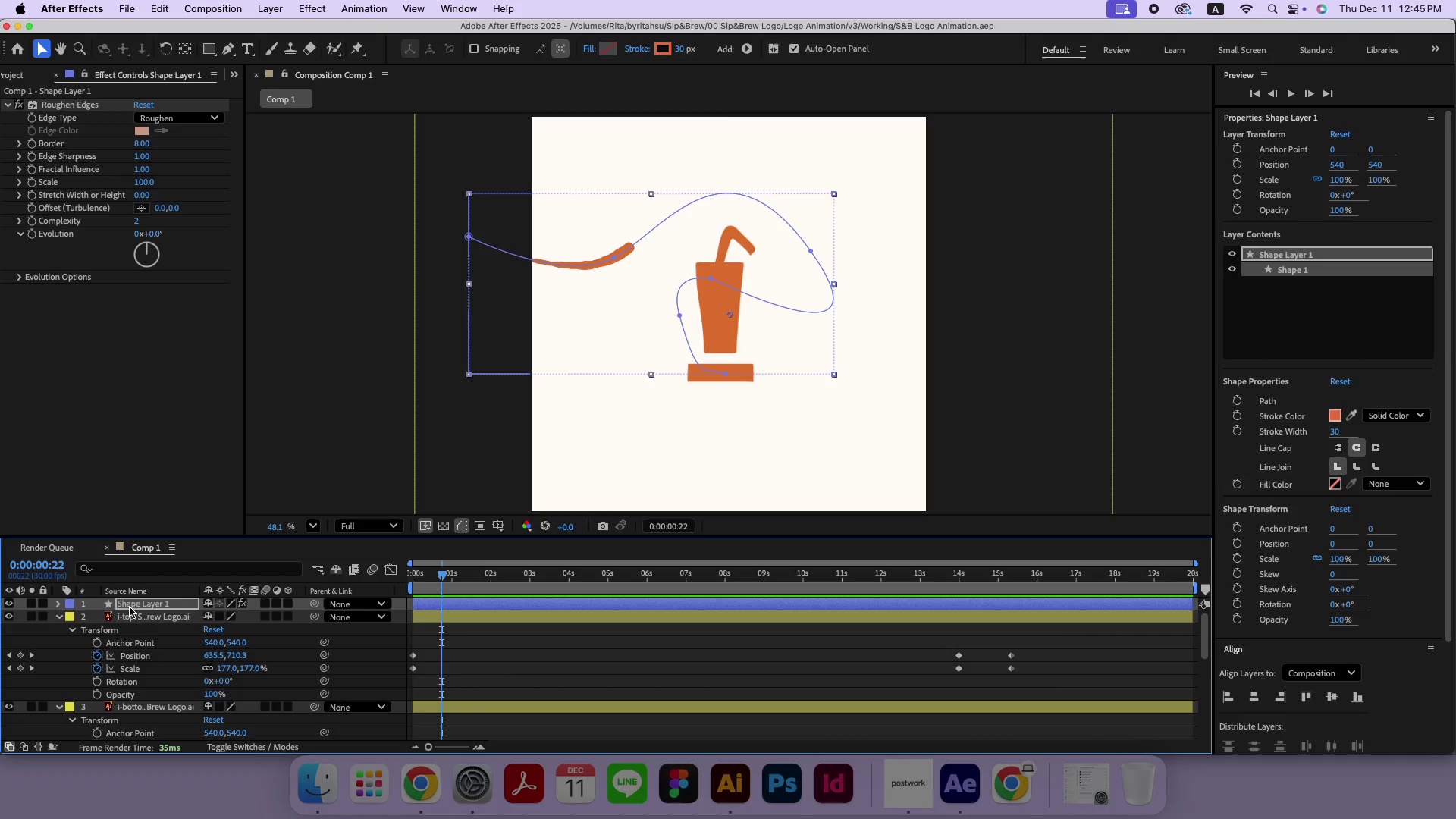 
double_click([130, 607])
 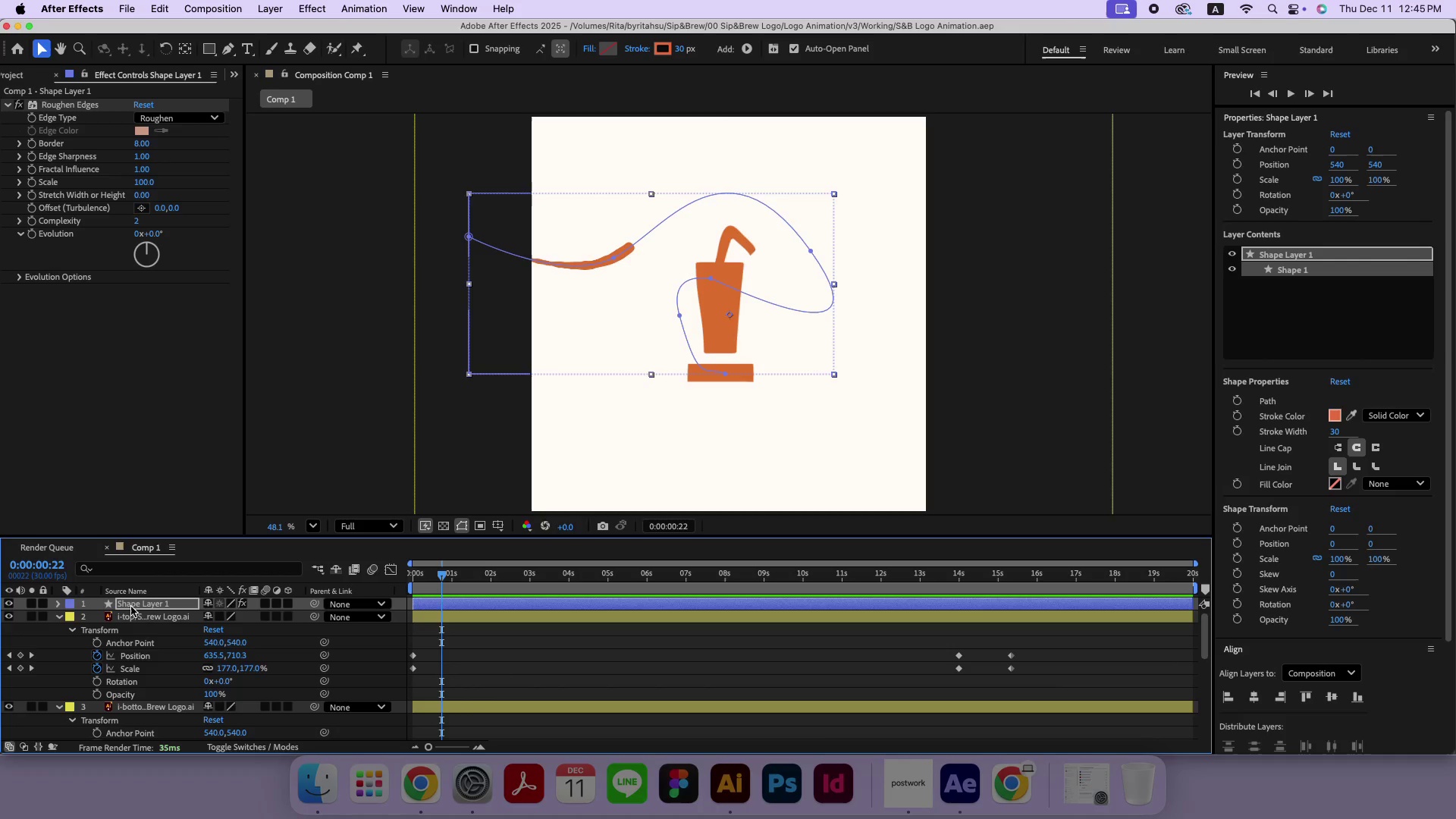 
right_click([133, 605])
 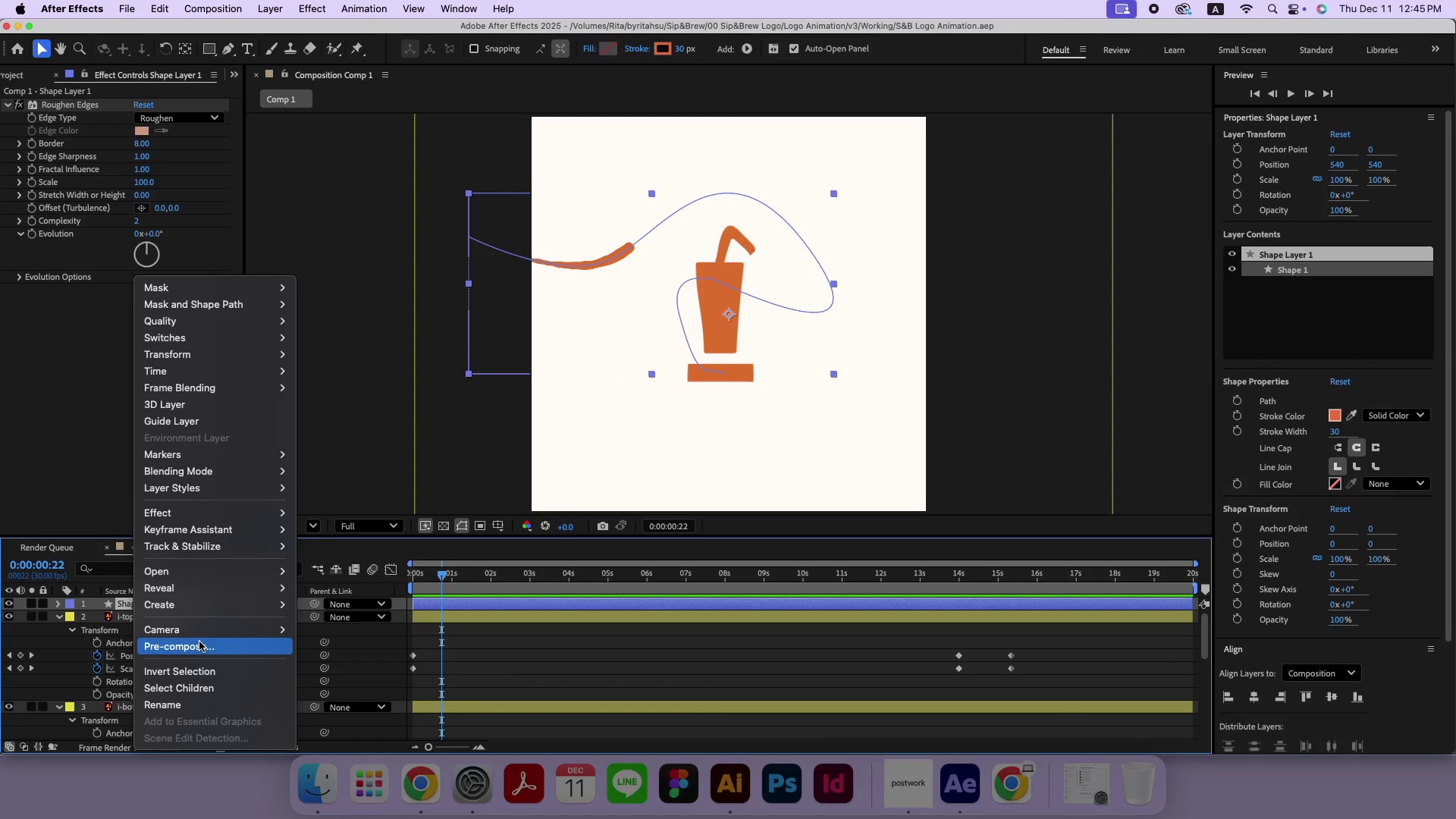 
left_click([197, 707])
 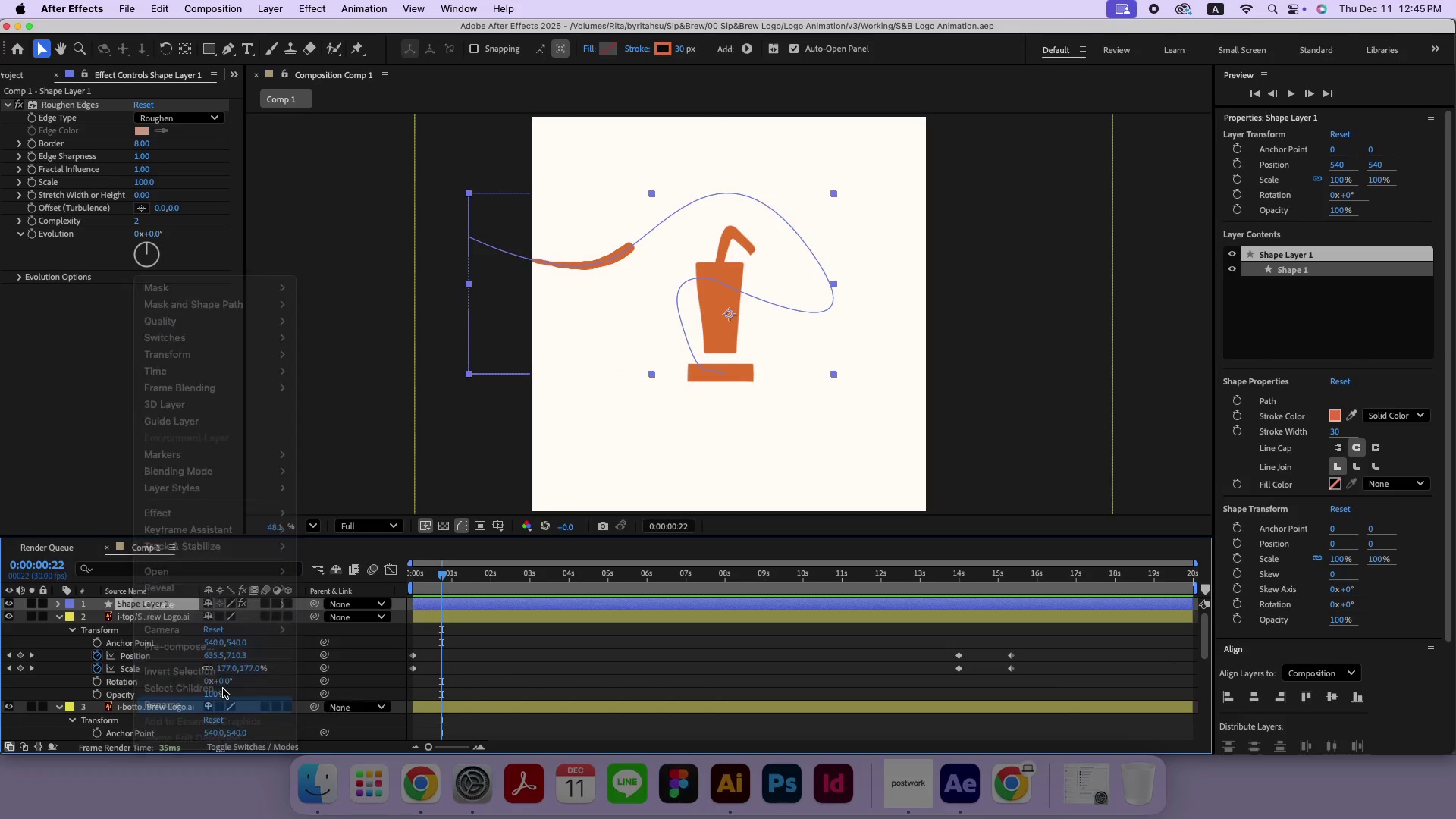 
hold_key(key=CapsLock, duration=0.86)
 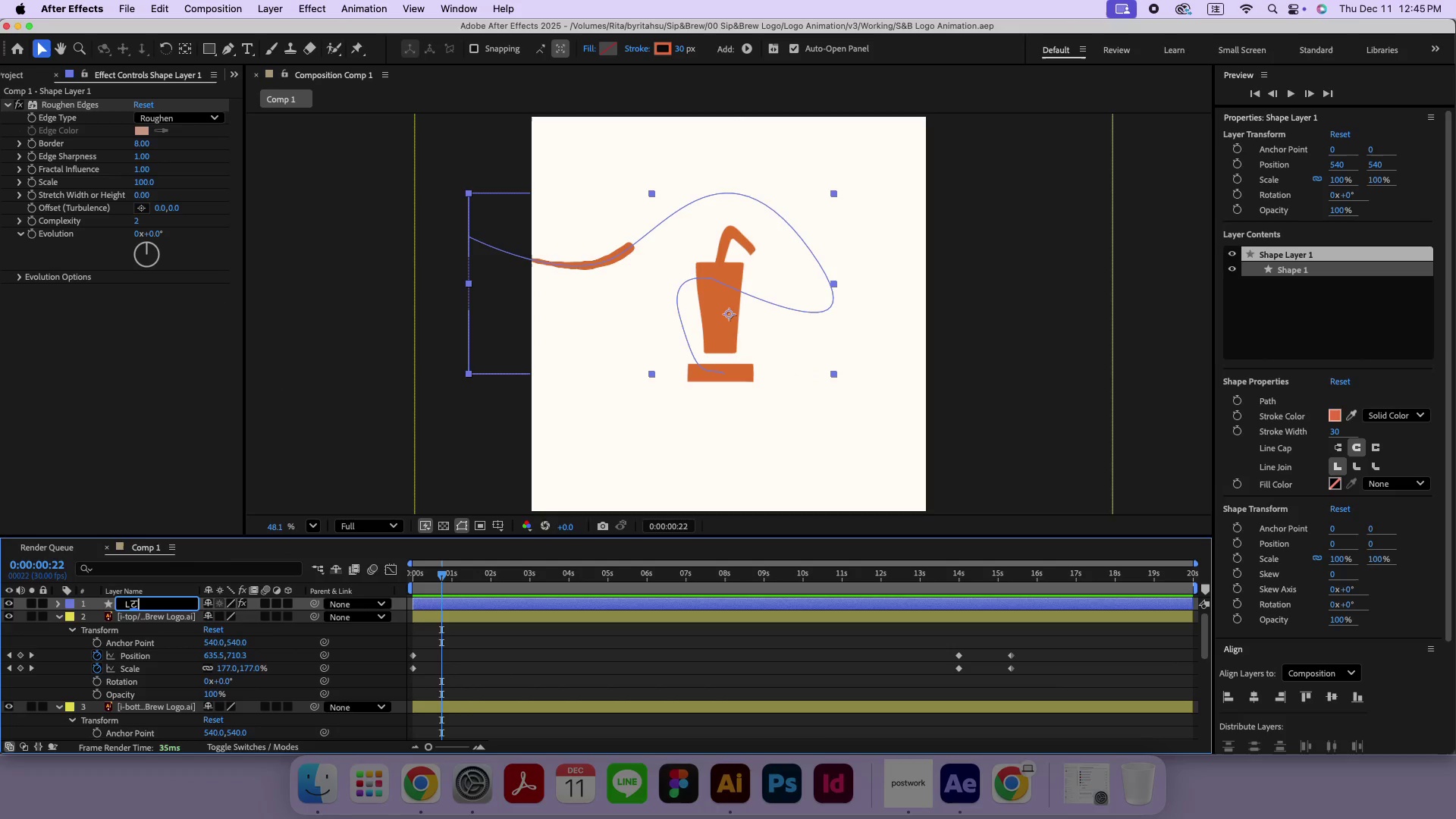 
type(Li)
key(Backspace)
type(IQY)
key(Backspace)
type(UID Lind)
key(Backspace)
type(e)
 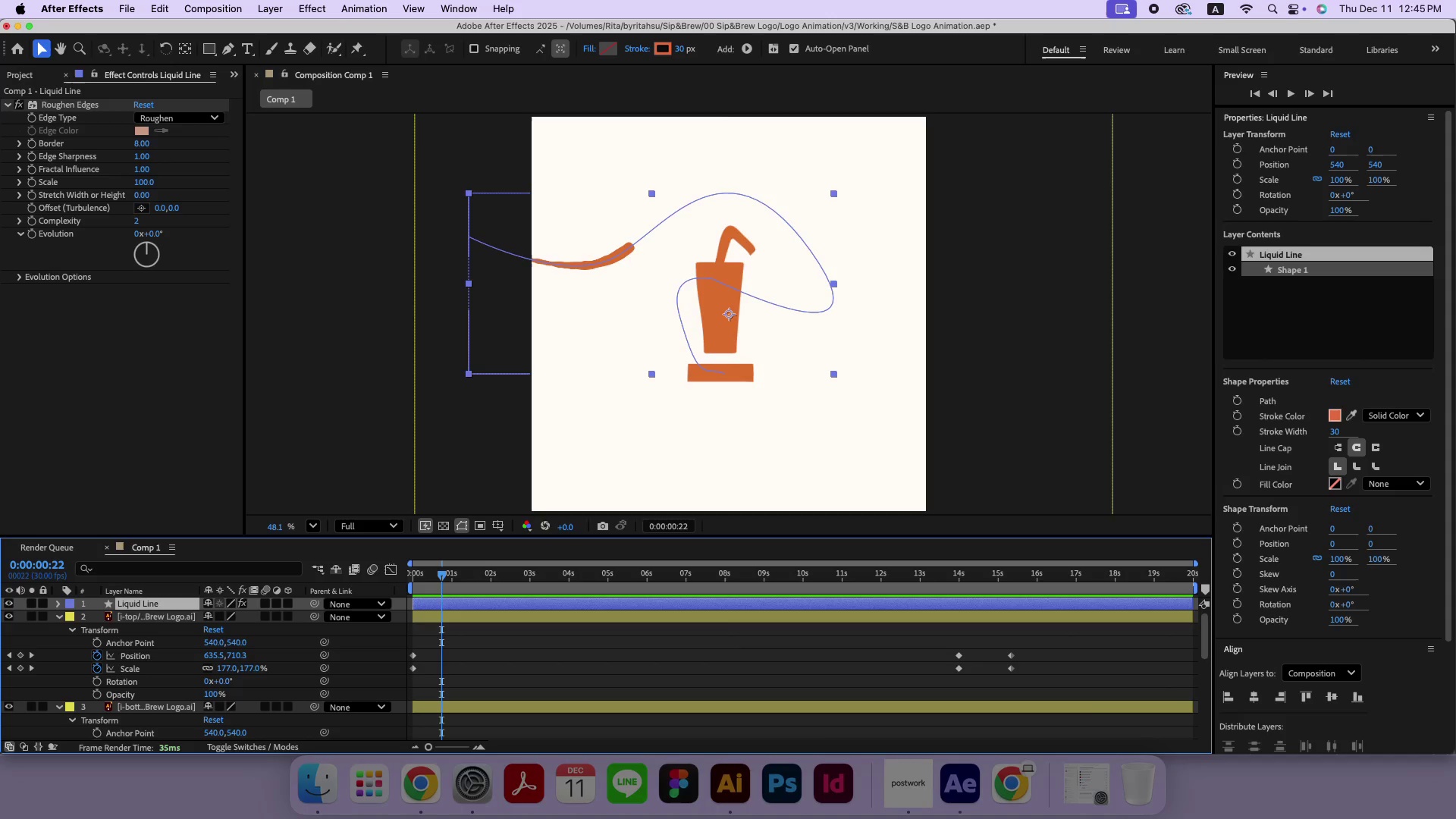 
hold_key(key=CapsLock, duration=0.81)
 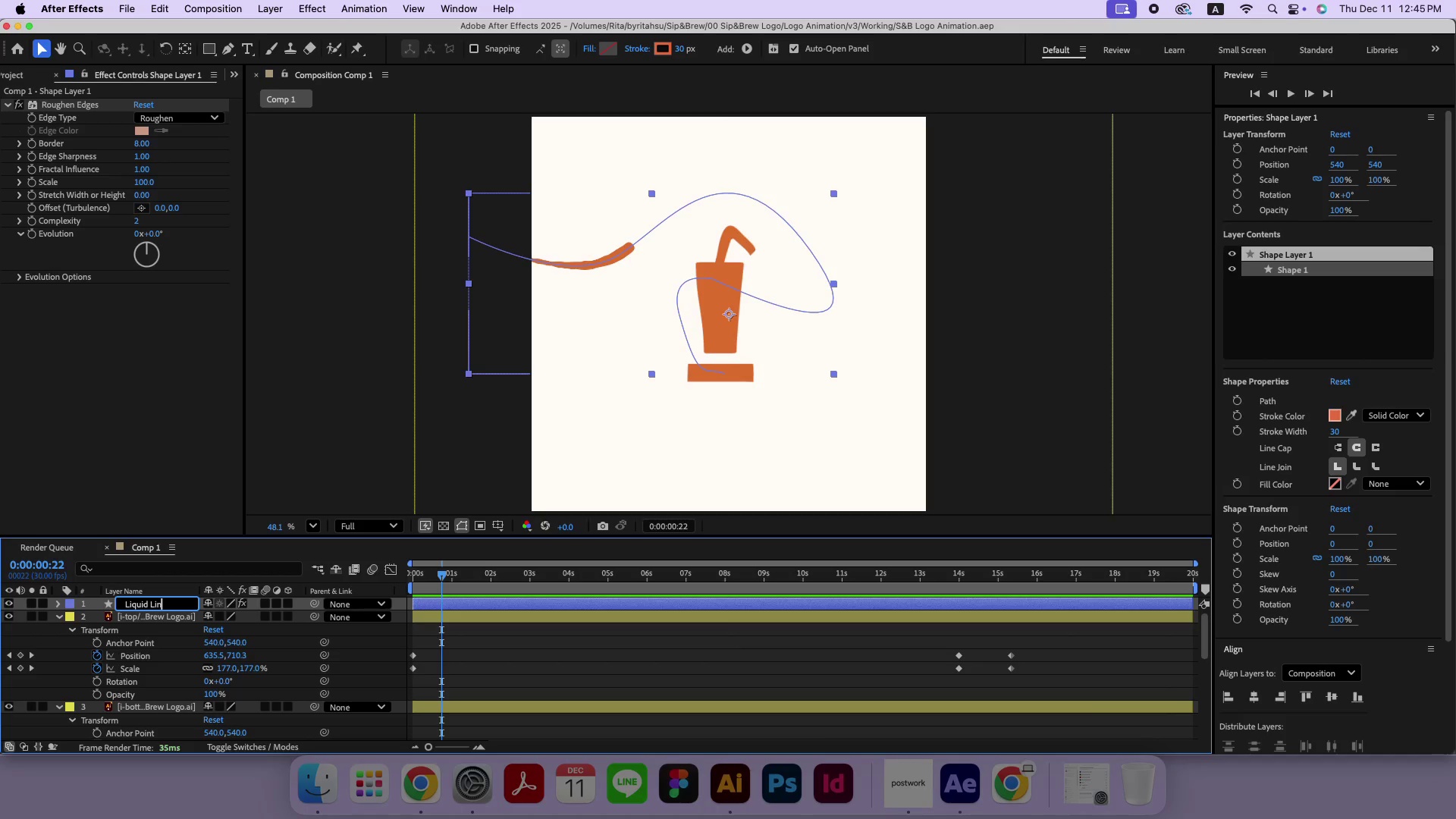 
key(Enter)
 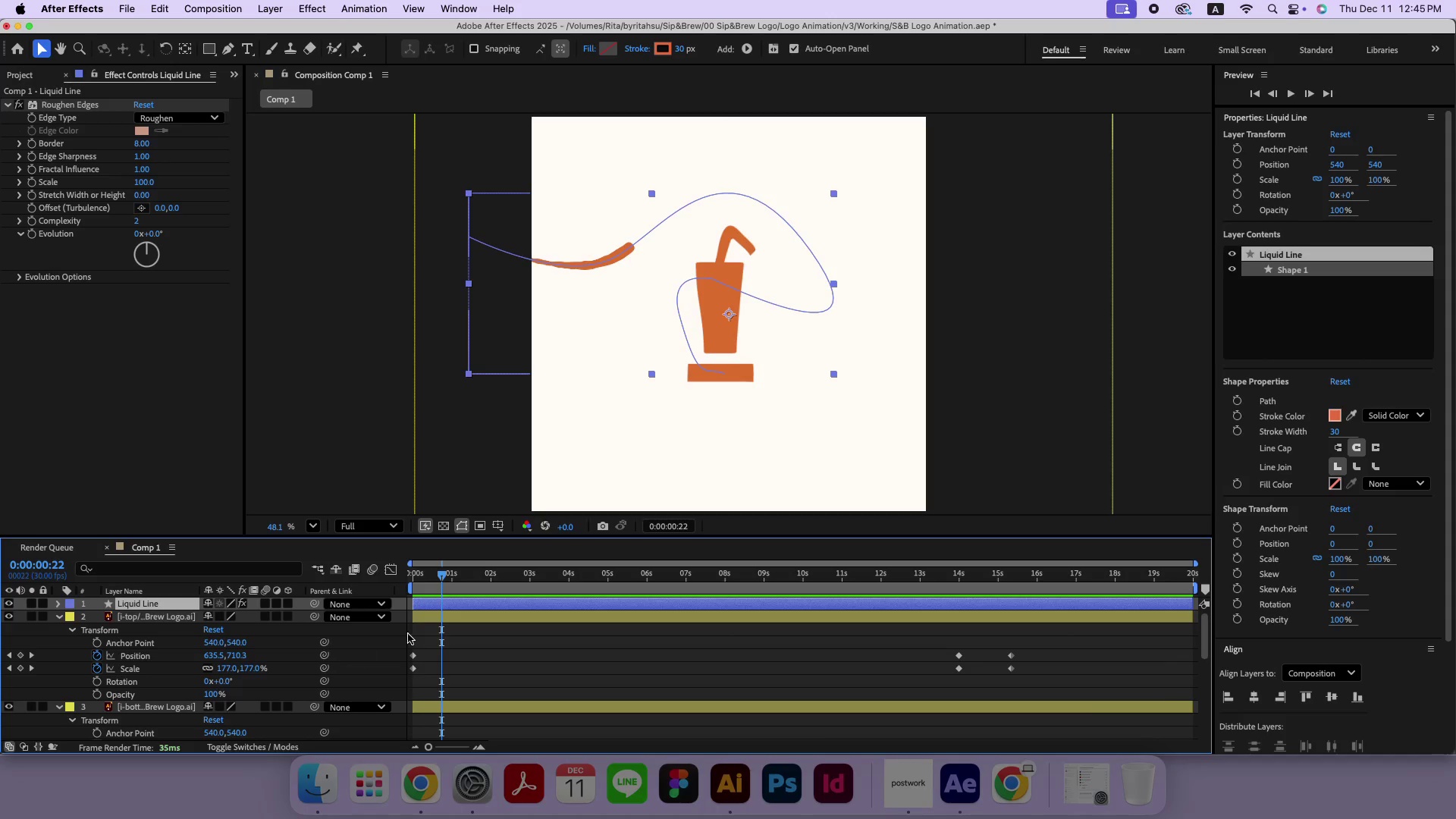 
left_click_drag(start_coordinate=[443, 575], to_coordinate=[395, 574])
 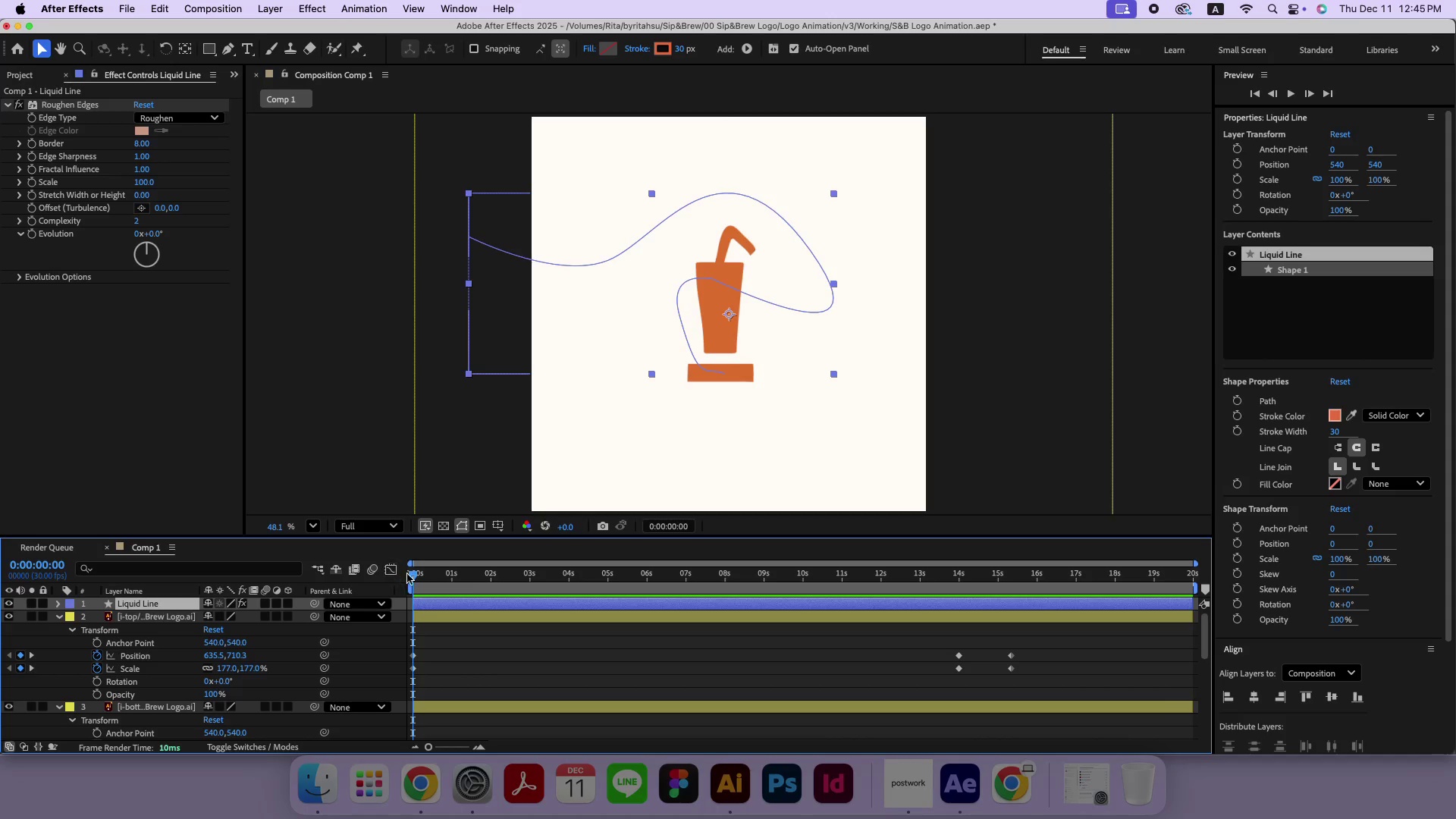 
key(Space)
 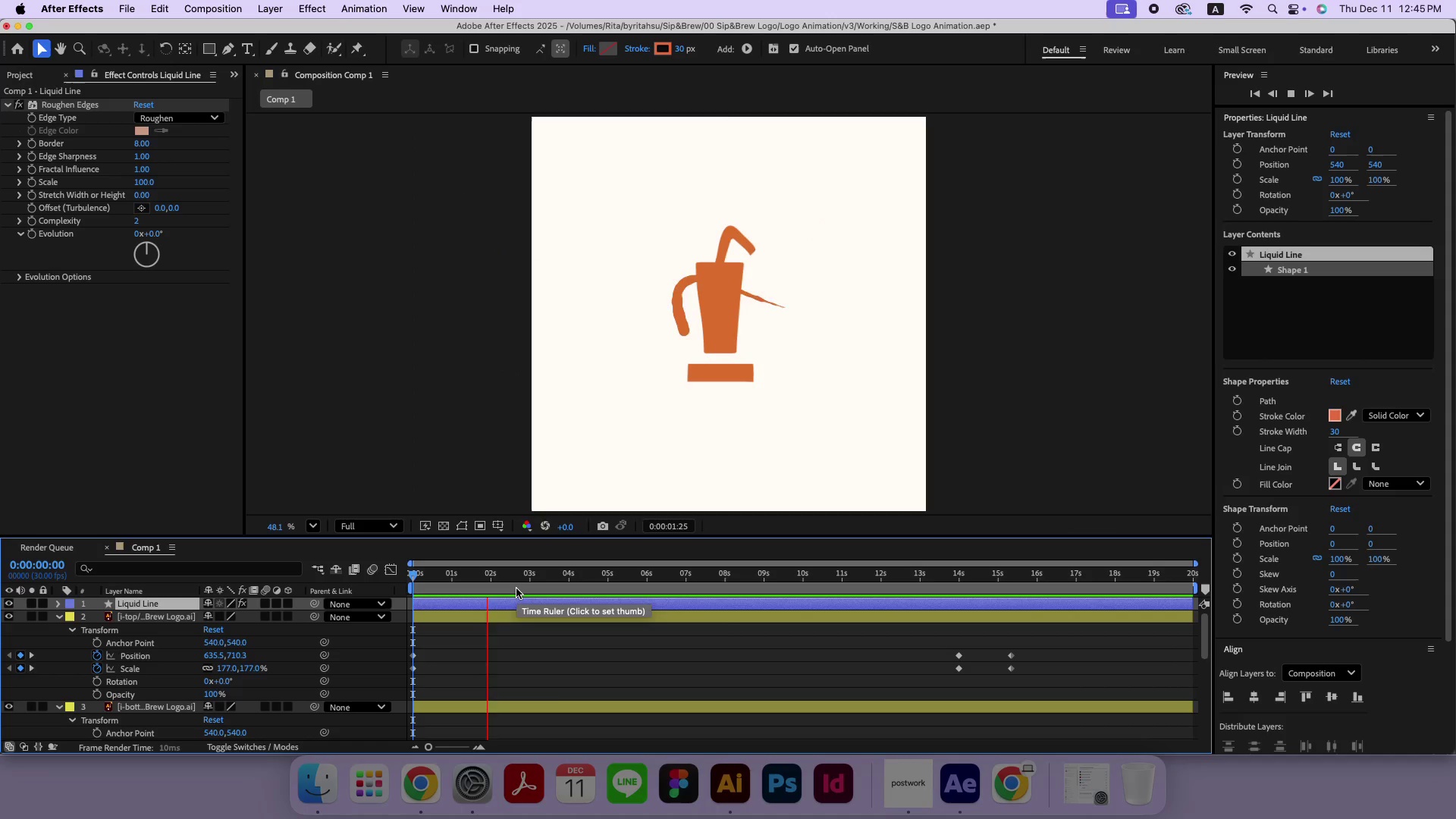 
key(Space)
 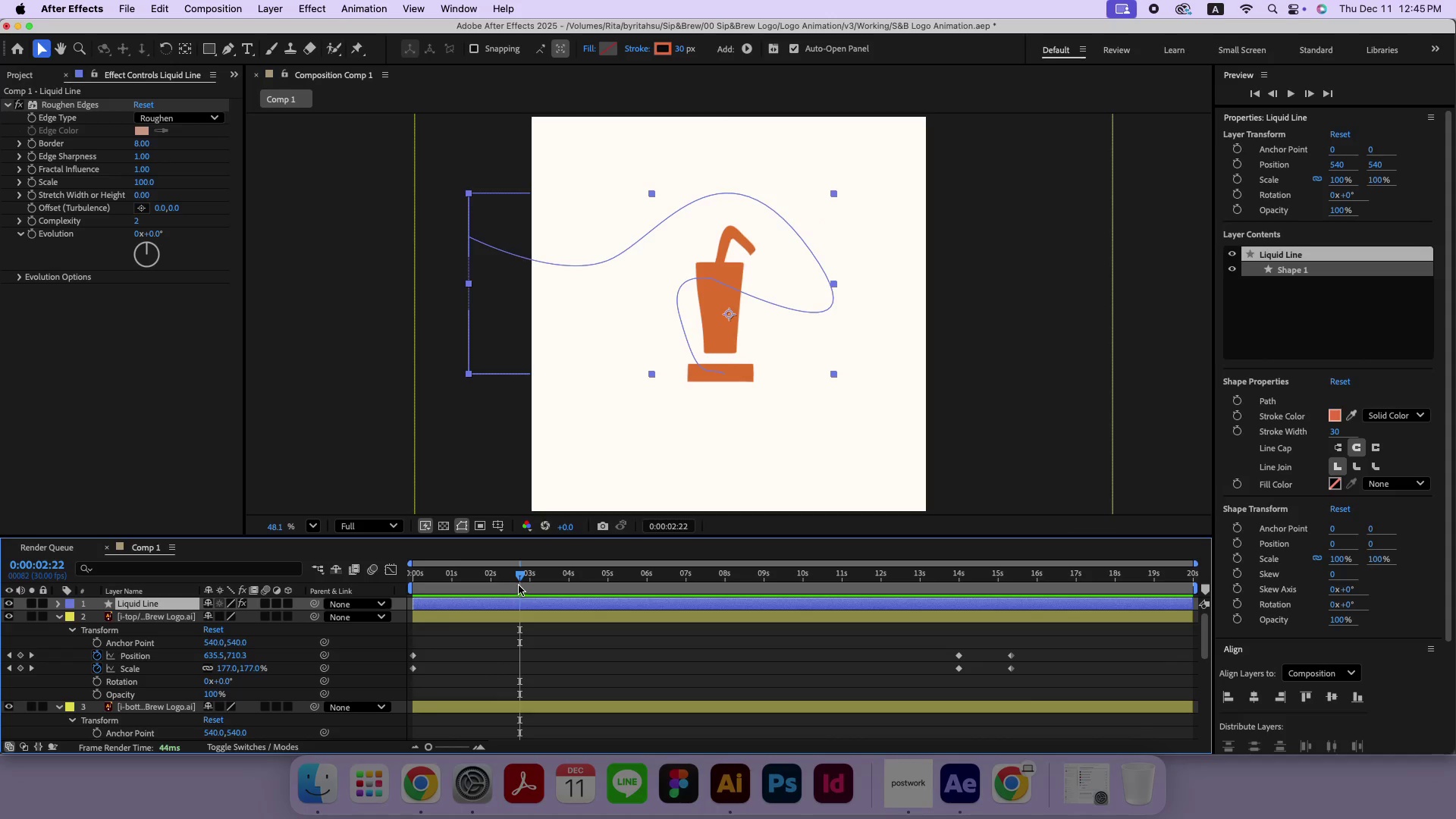 
left_click_drag(start_coordinate=[517, 577], to_coordinate=[470, 573])
 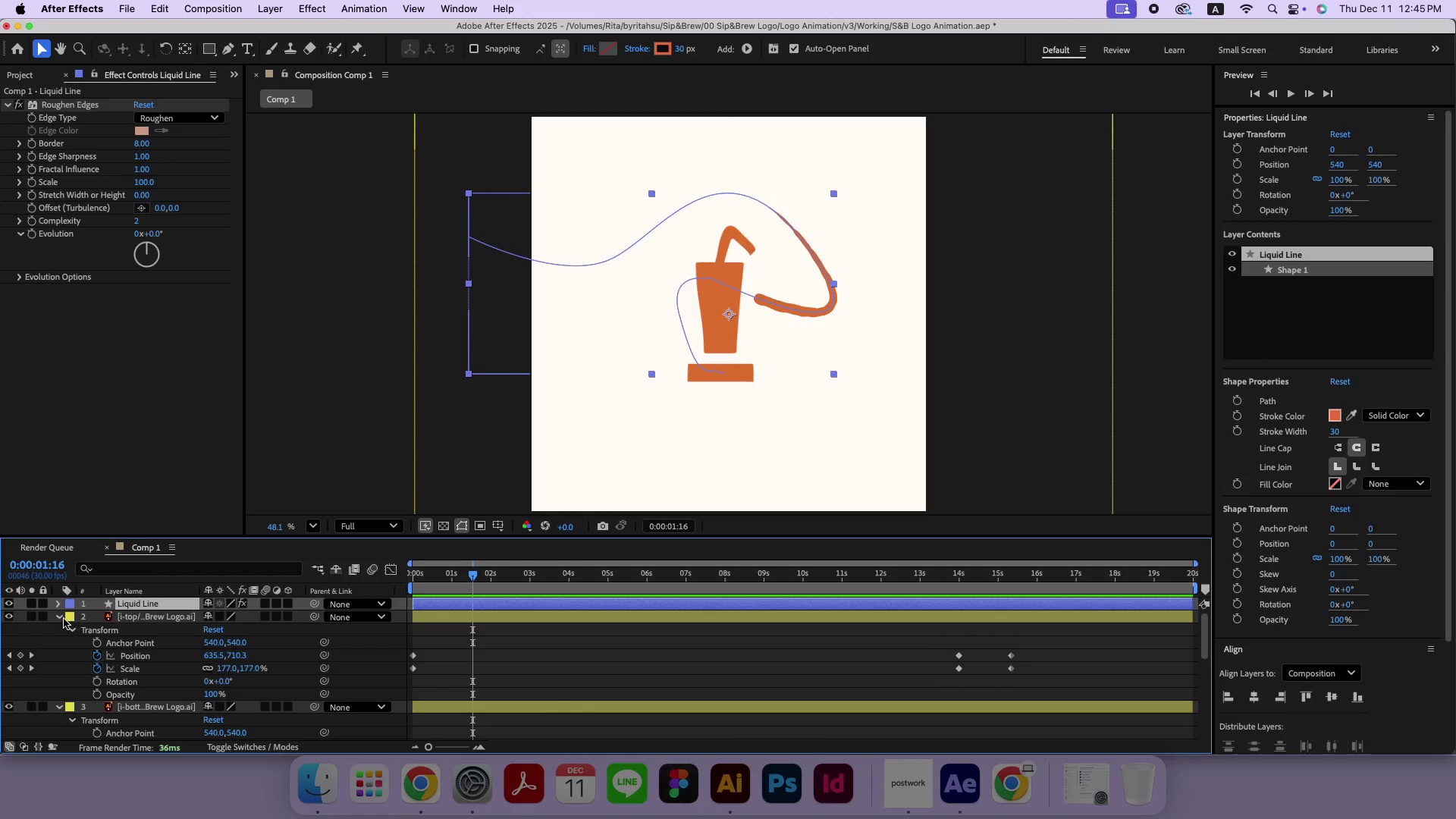 
left_click([61, 617])
 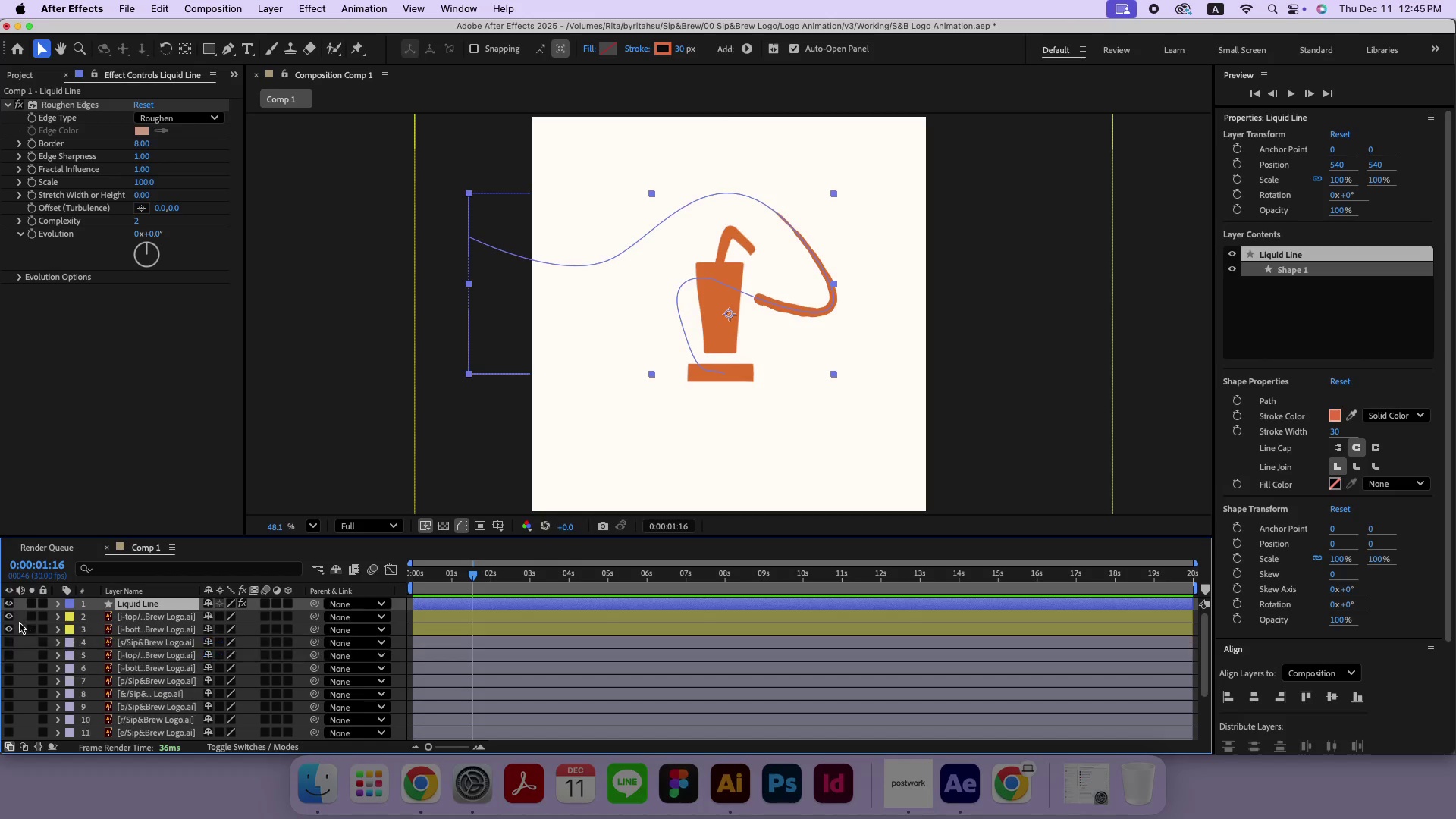 
left_click_drag(start_coordinate=[11, 618], to_coordinate=[9, 626])
 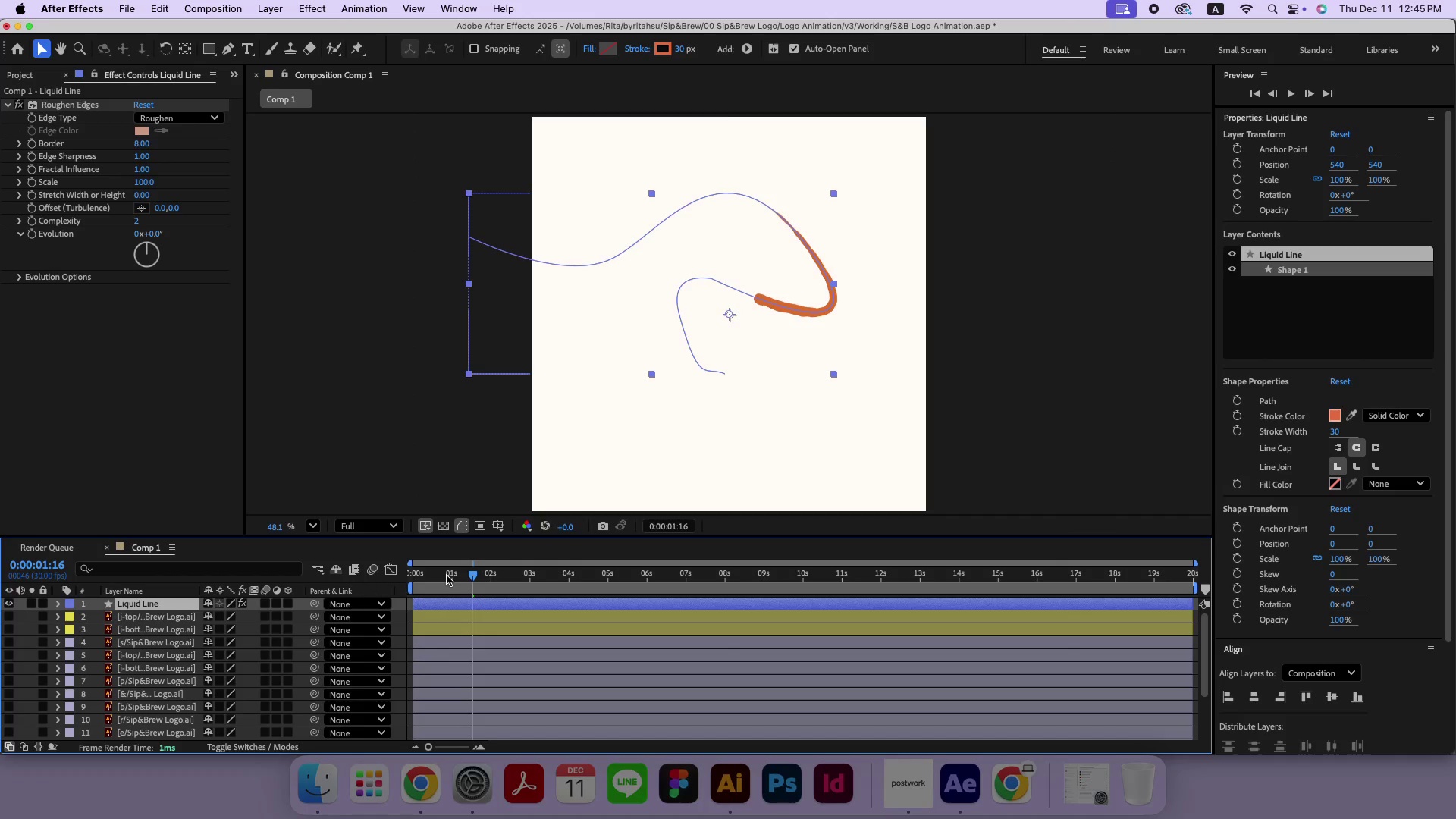 
left_click_drag(start_coordinate=[447, 576], to_coordinate=[381, 576])
 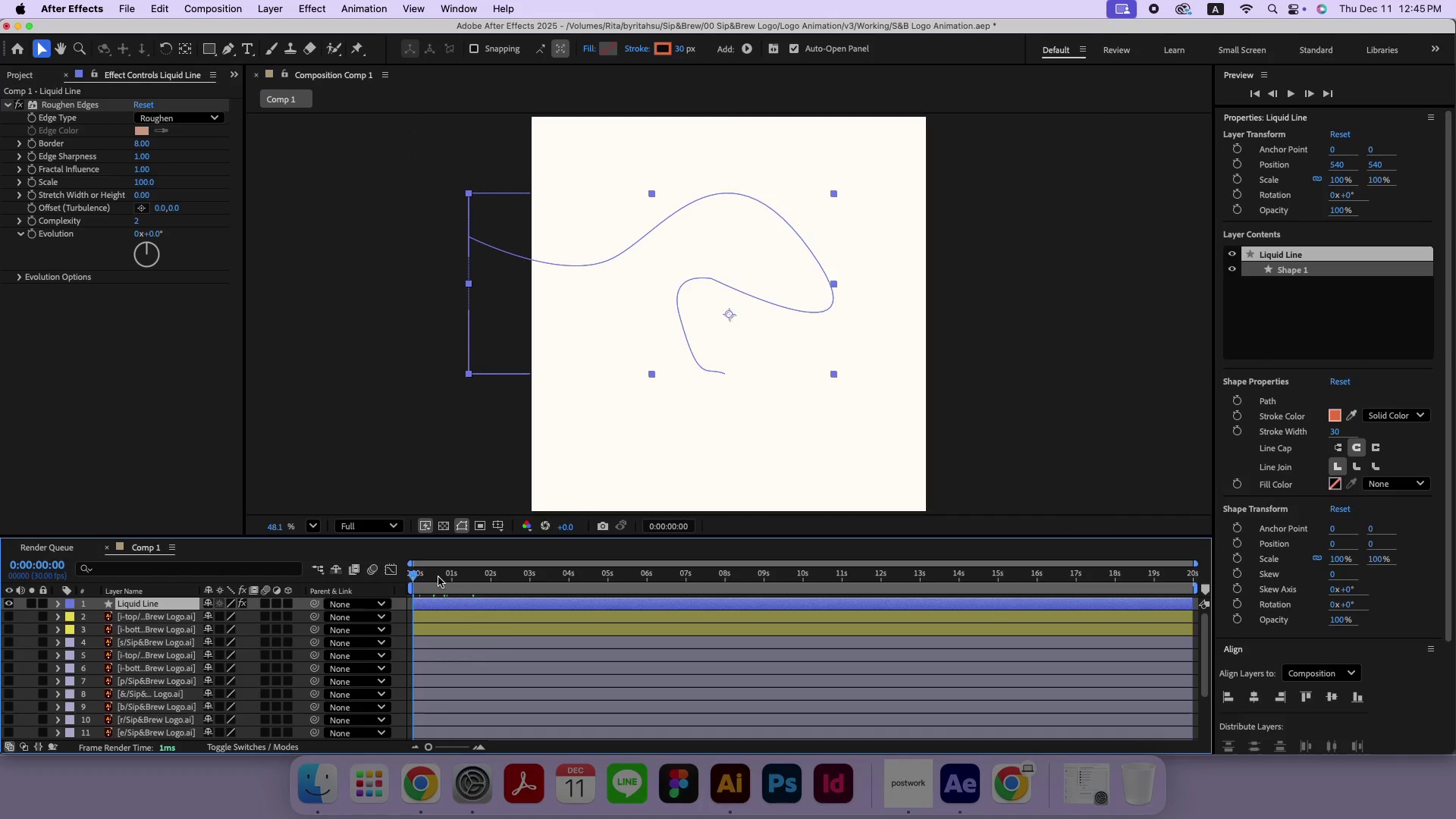 
key(Space)
 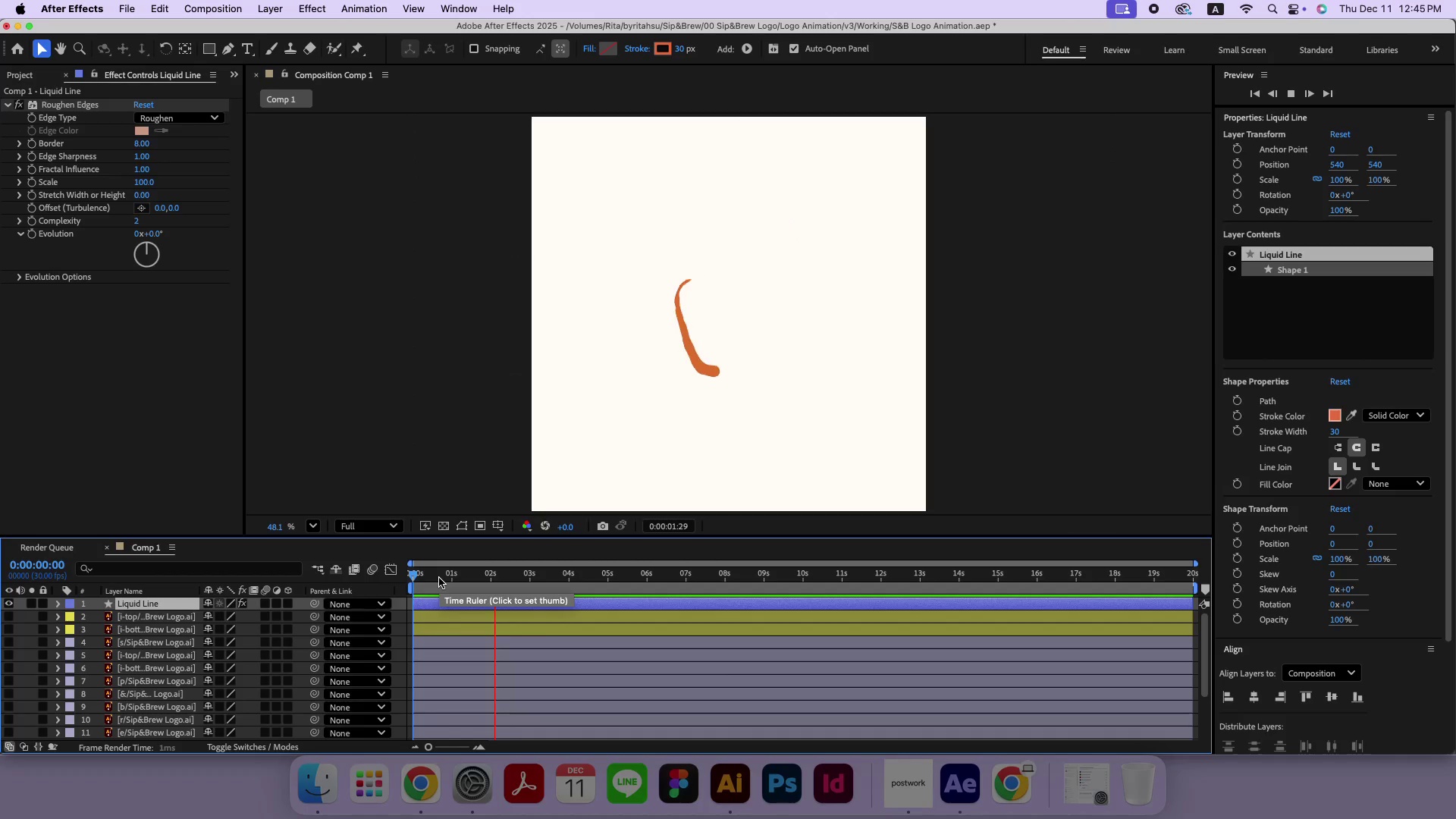 
key(Space)
 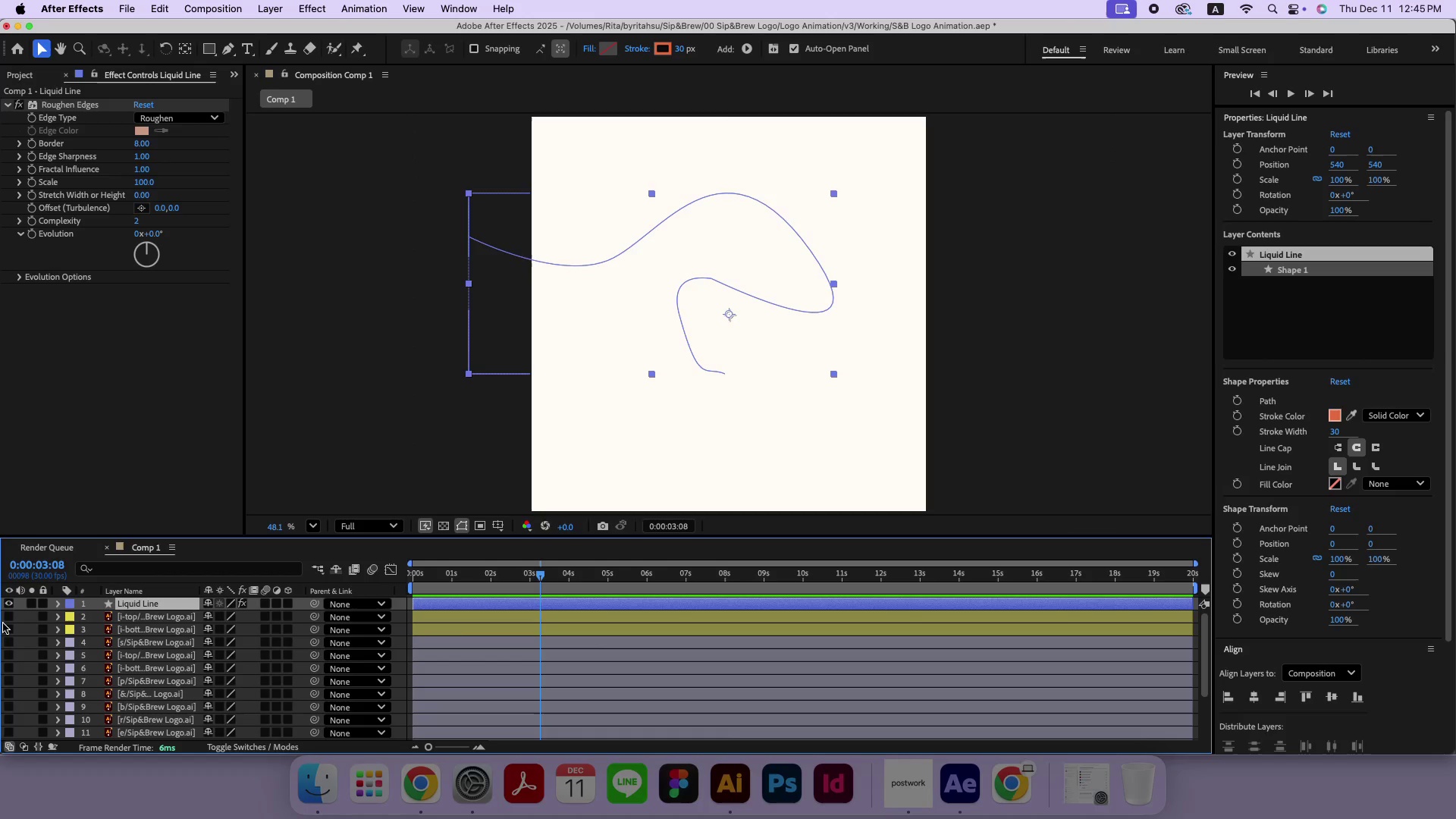 
left_click_drag(start_coordinate=[9, 619], to_coordinate=[10, 627])
 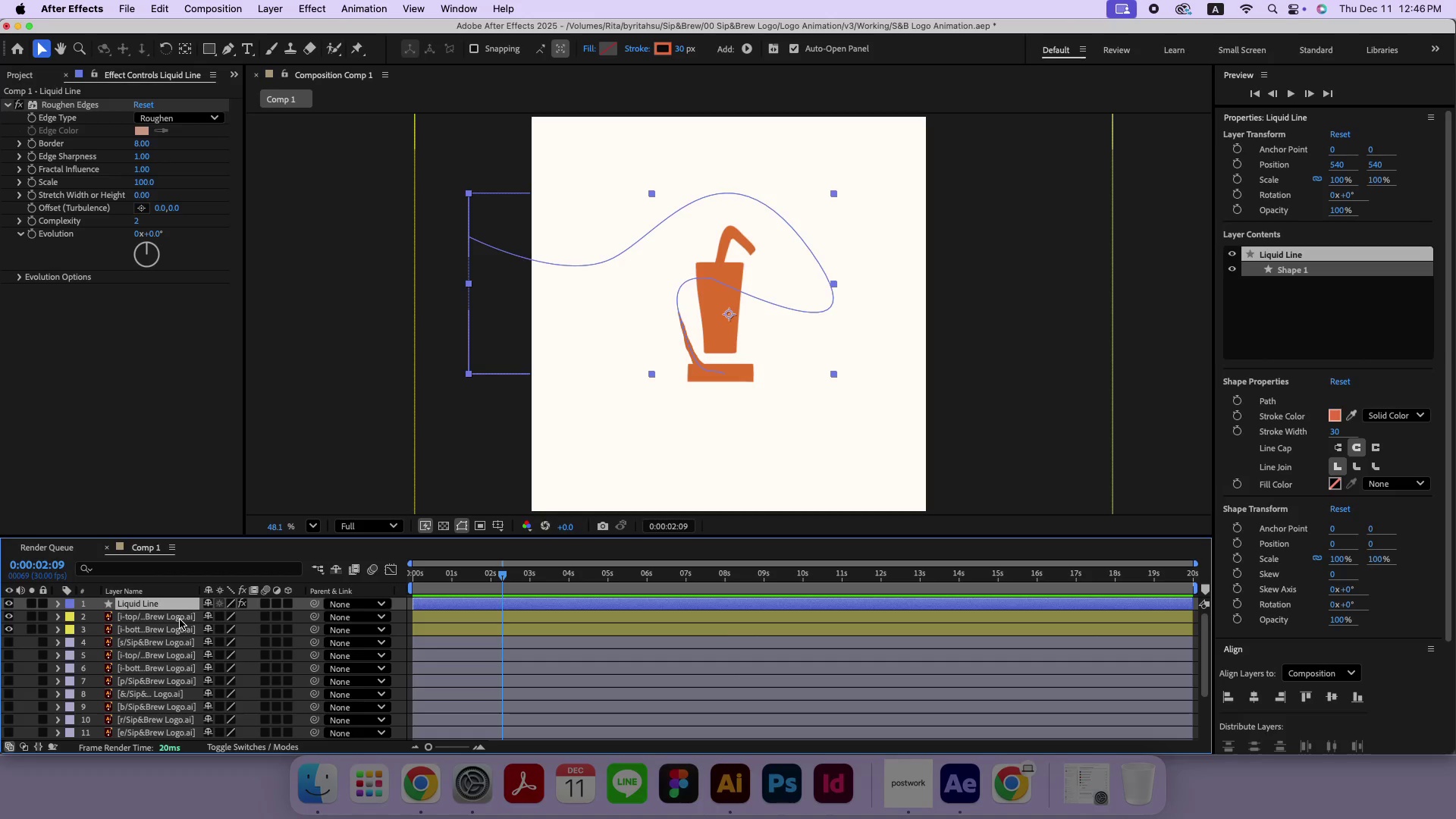 
wait(19.06)
 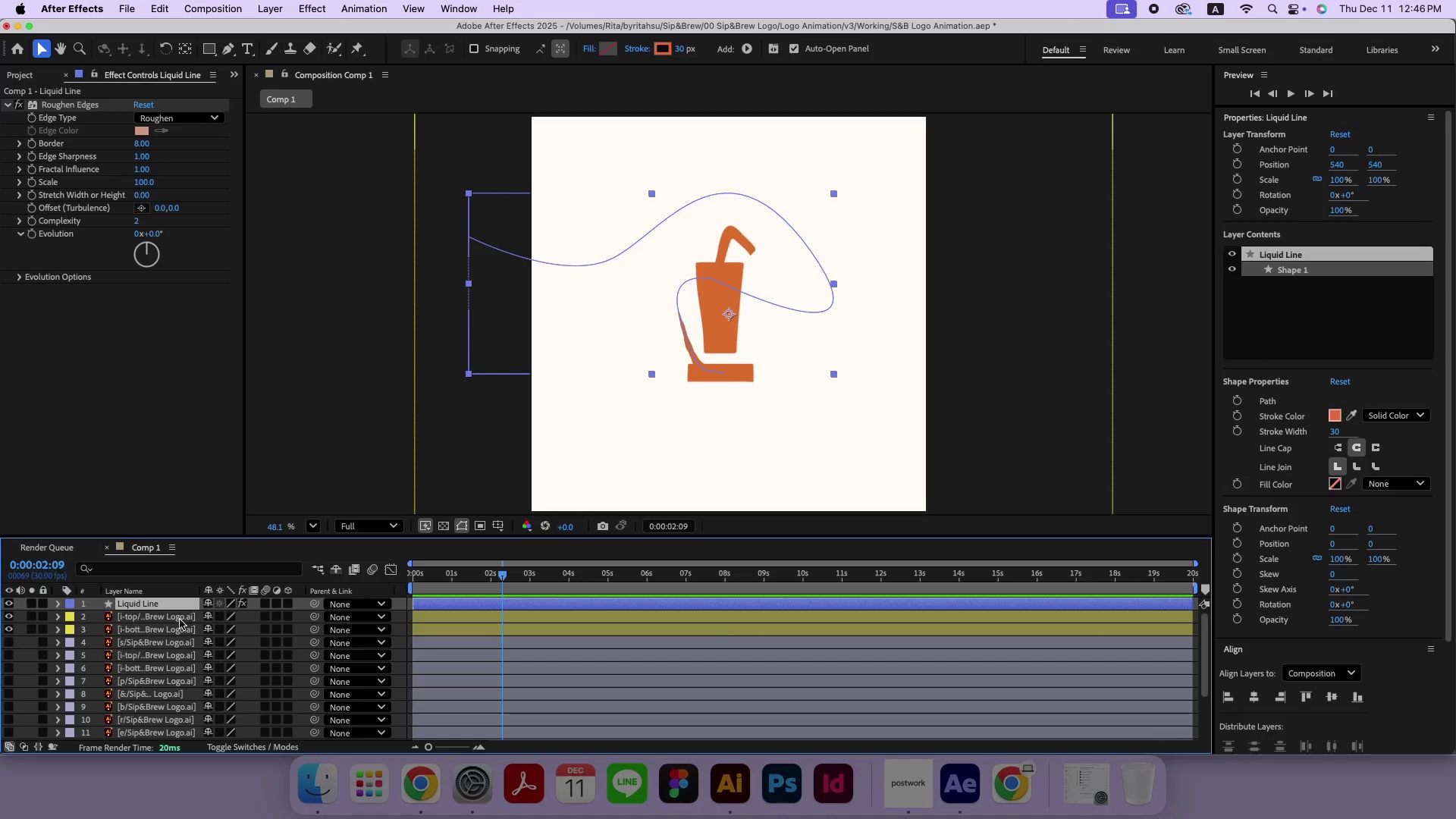 
left_click([167, 617])
 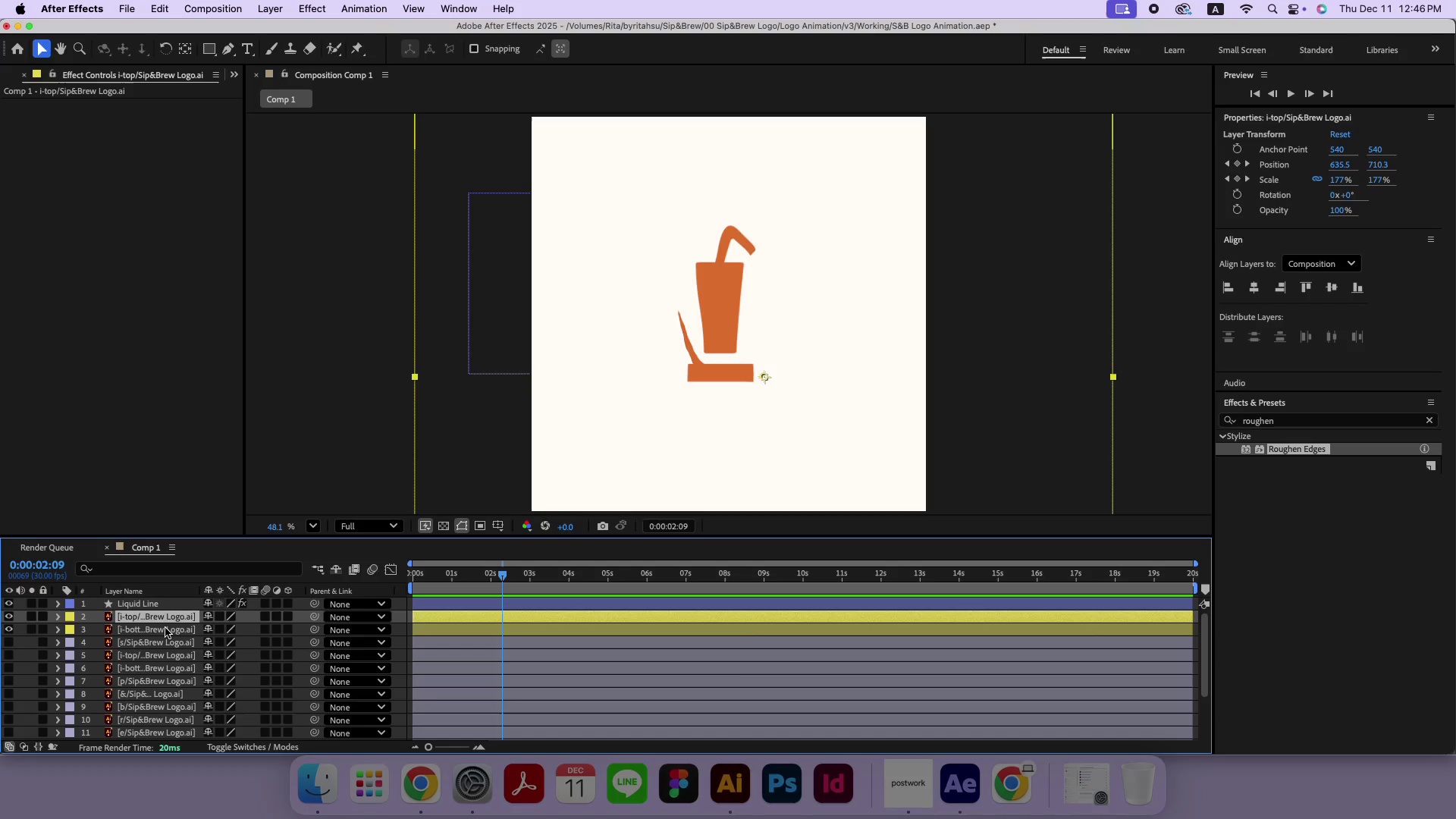 
wait(5.27)
 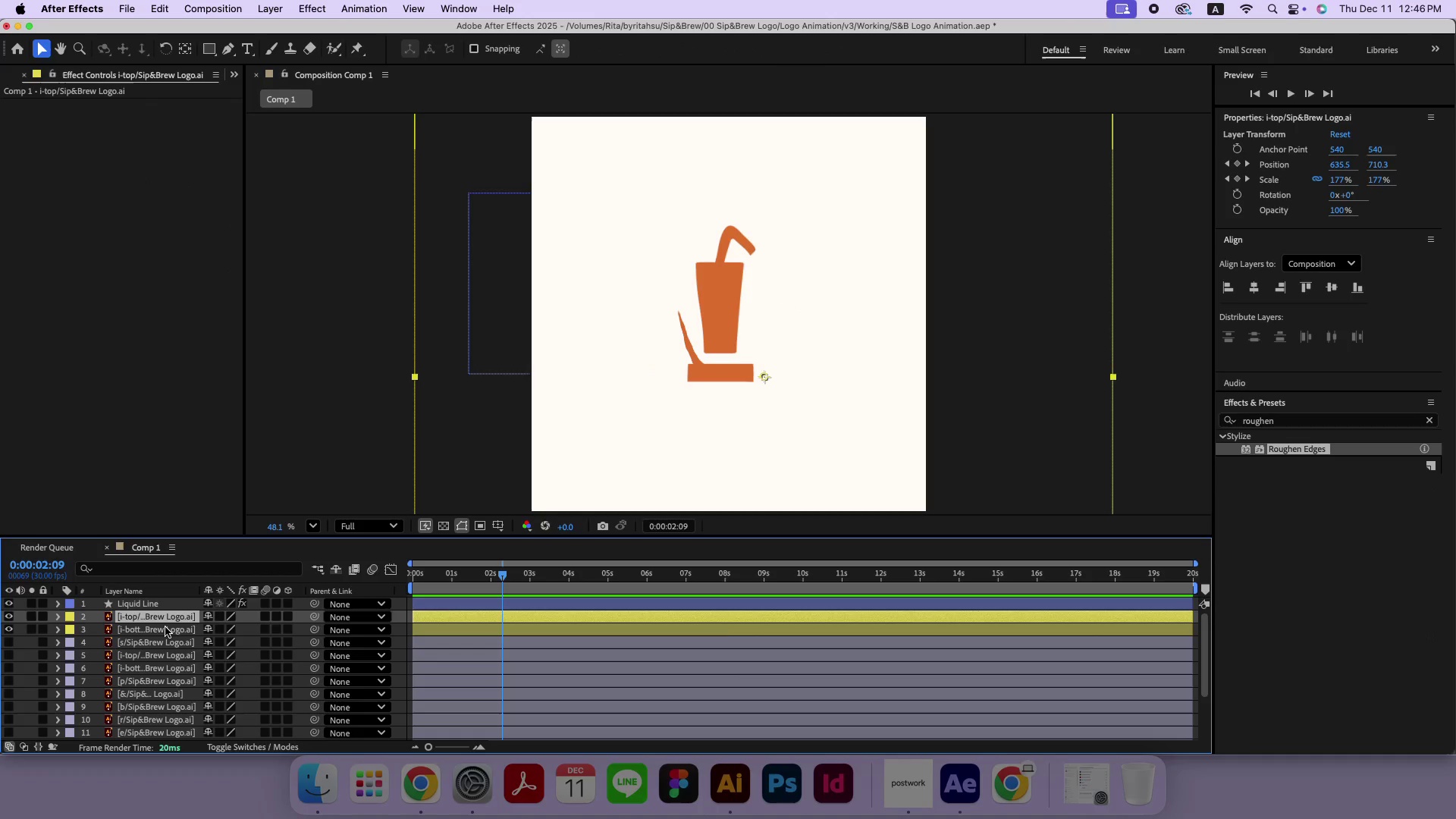 
hold_key(key=ShiftLeft, duration=0.57)
left_click([165, 631])
 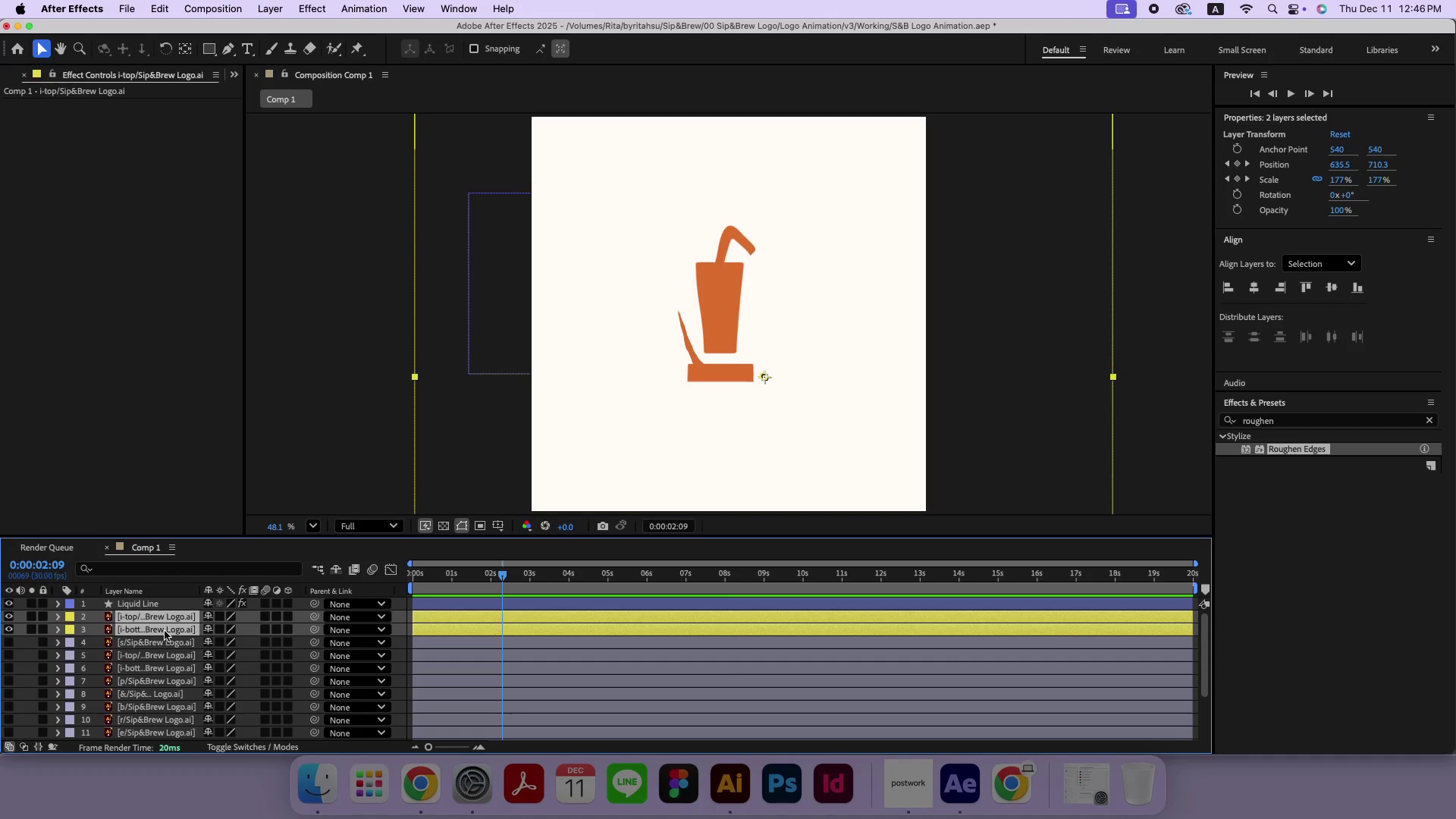 
right_click([165, 631])
 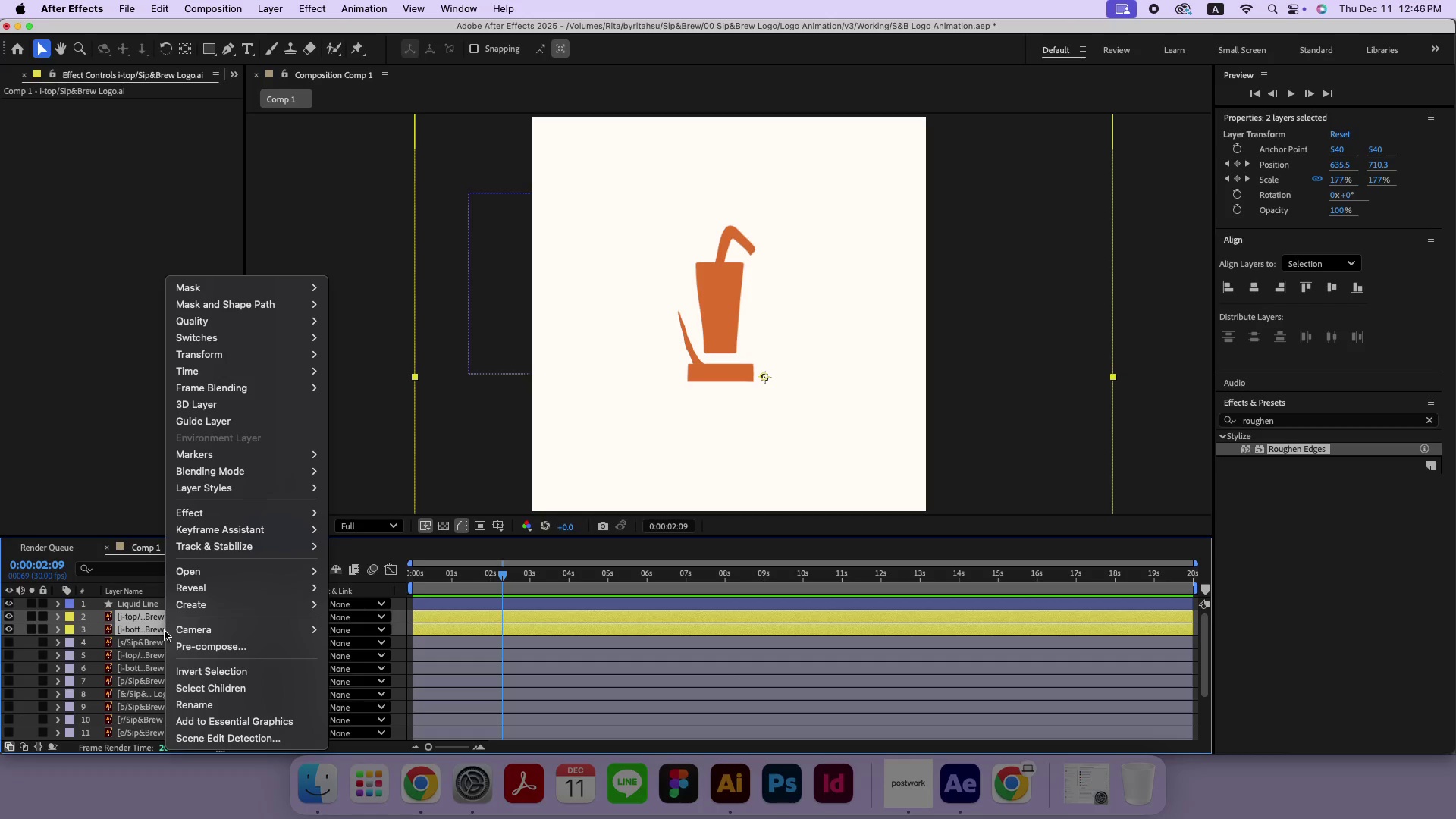 
wait(8.39)
 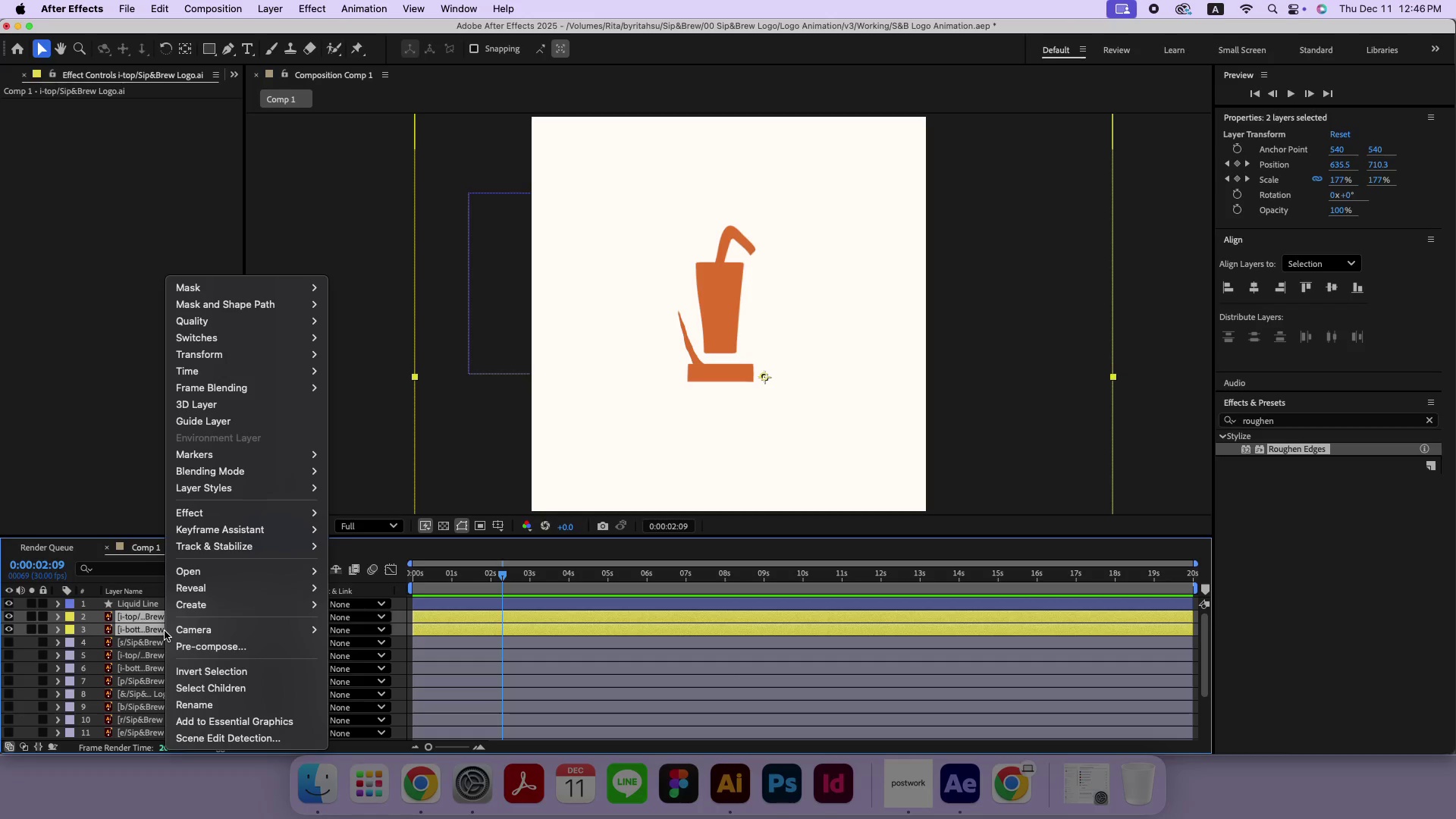 
left_click([215, 645])
 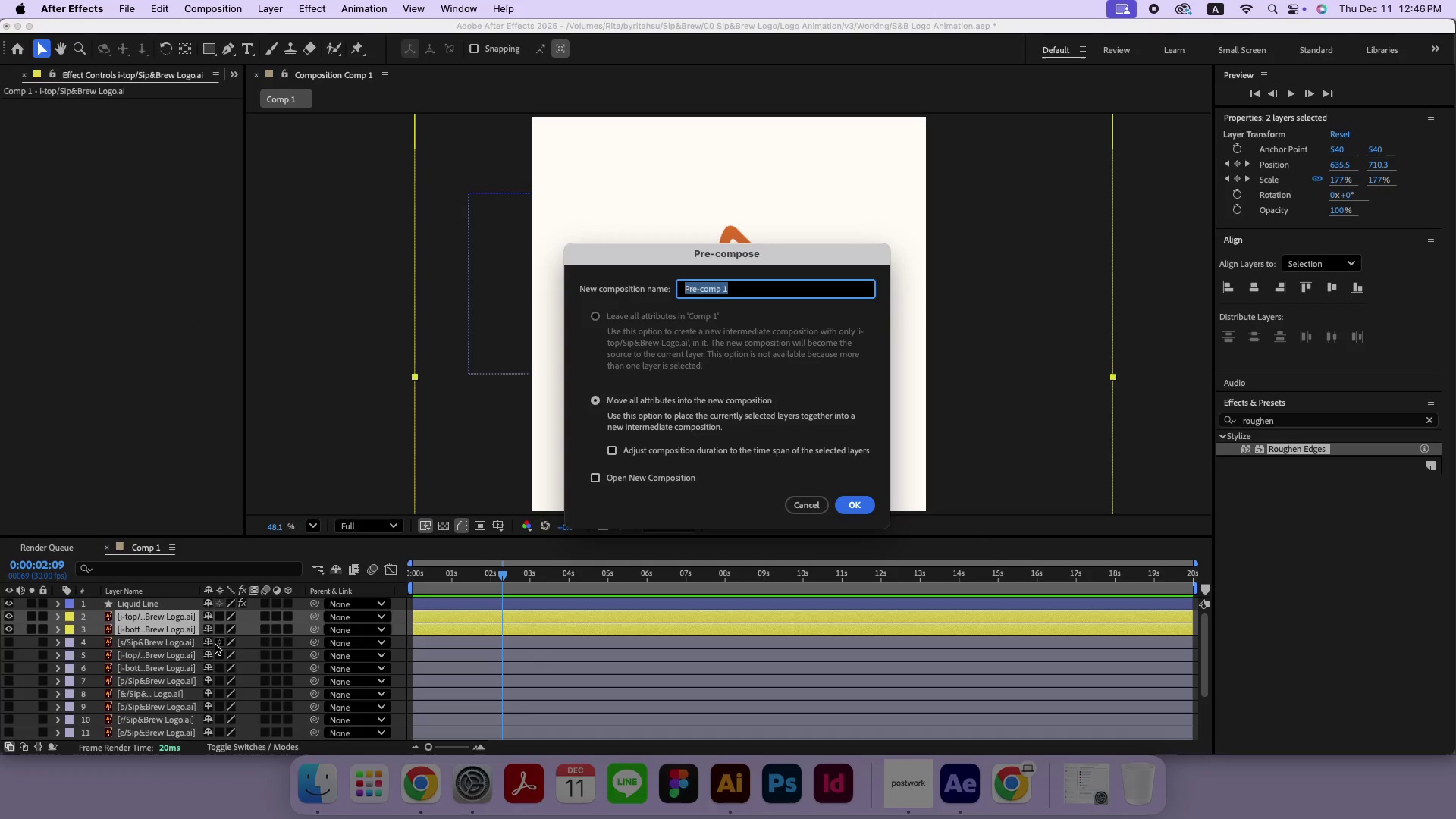 
hold_key(key=CapsLock, duration=1.19)
 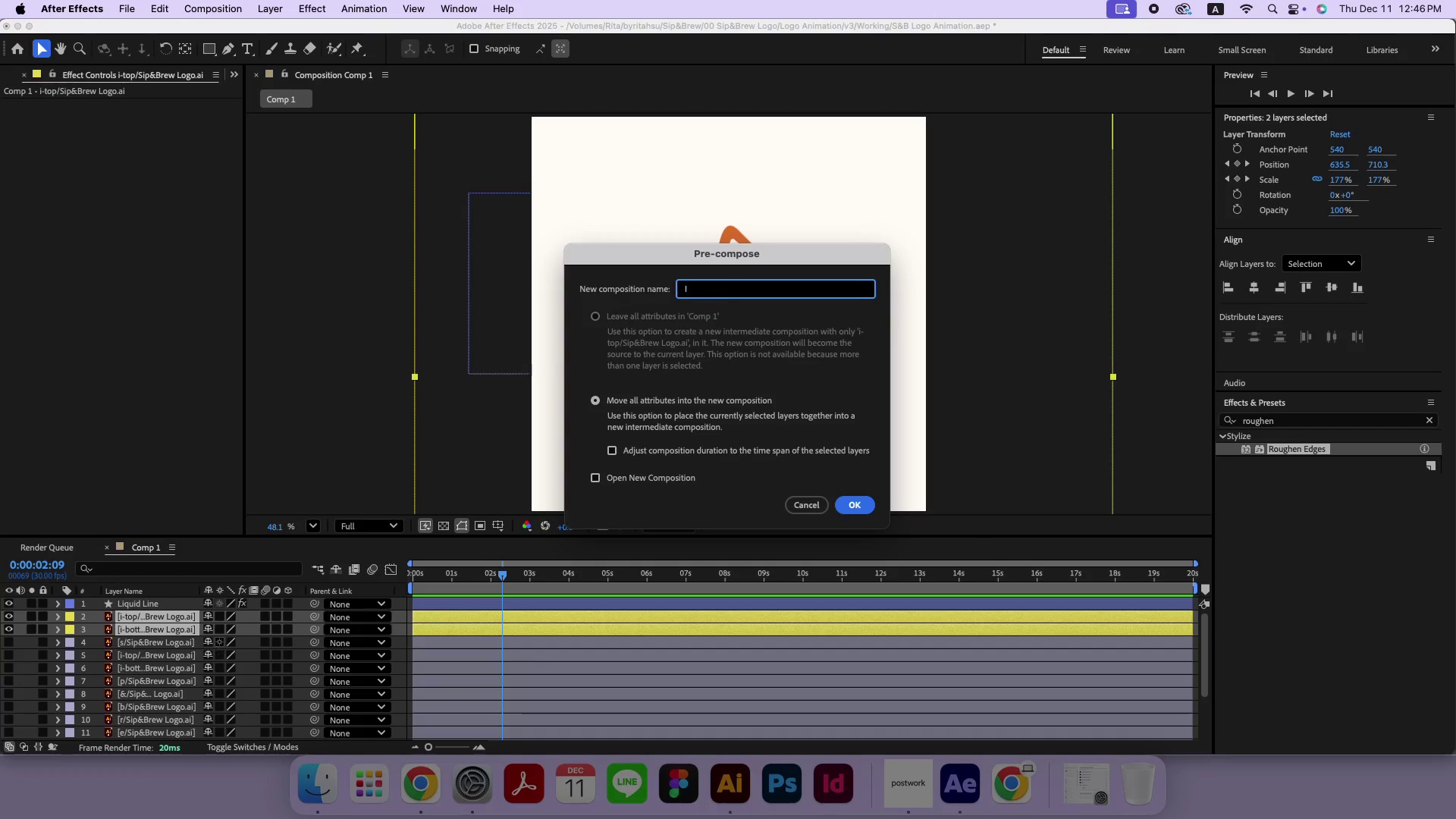 
key(I)
 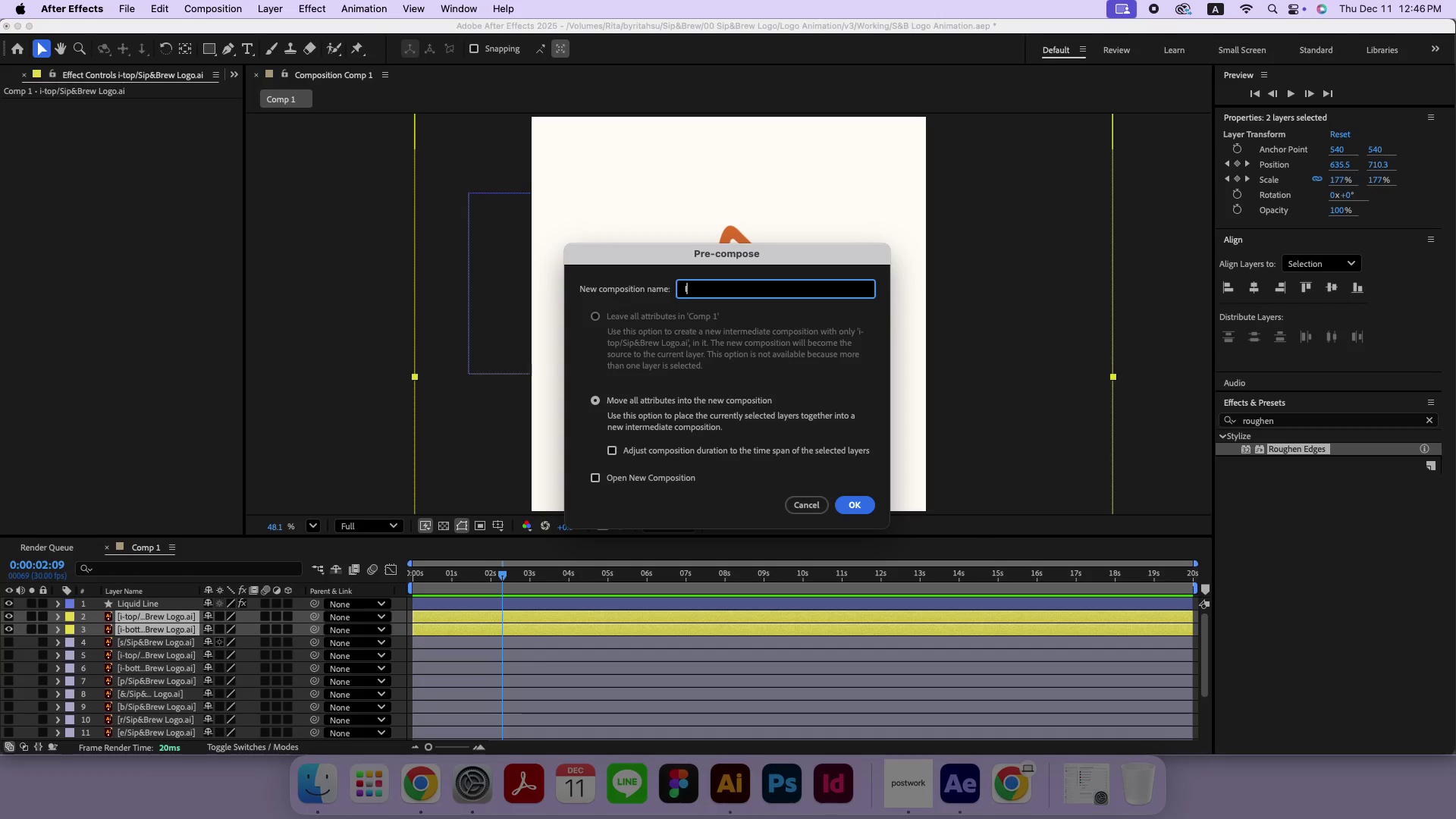 
key(CapsLock)
 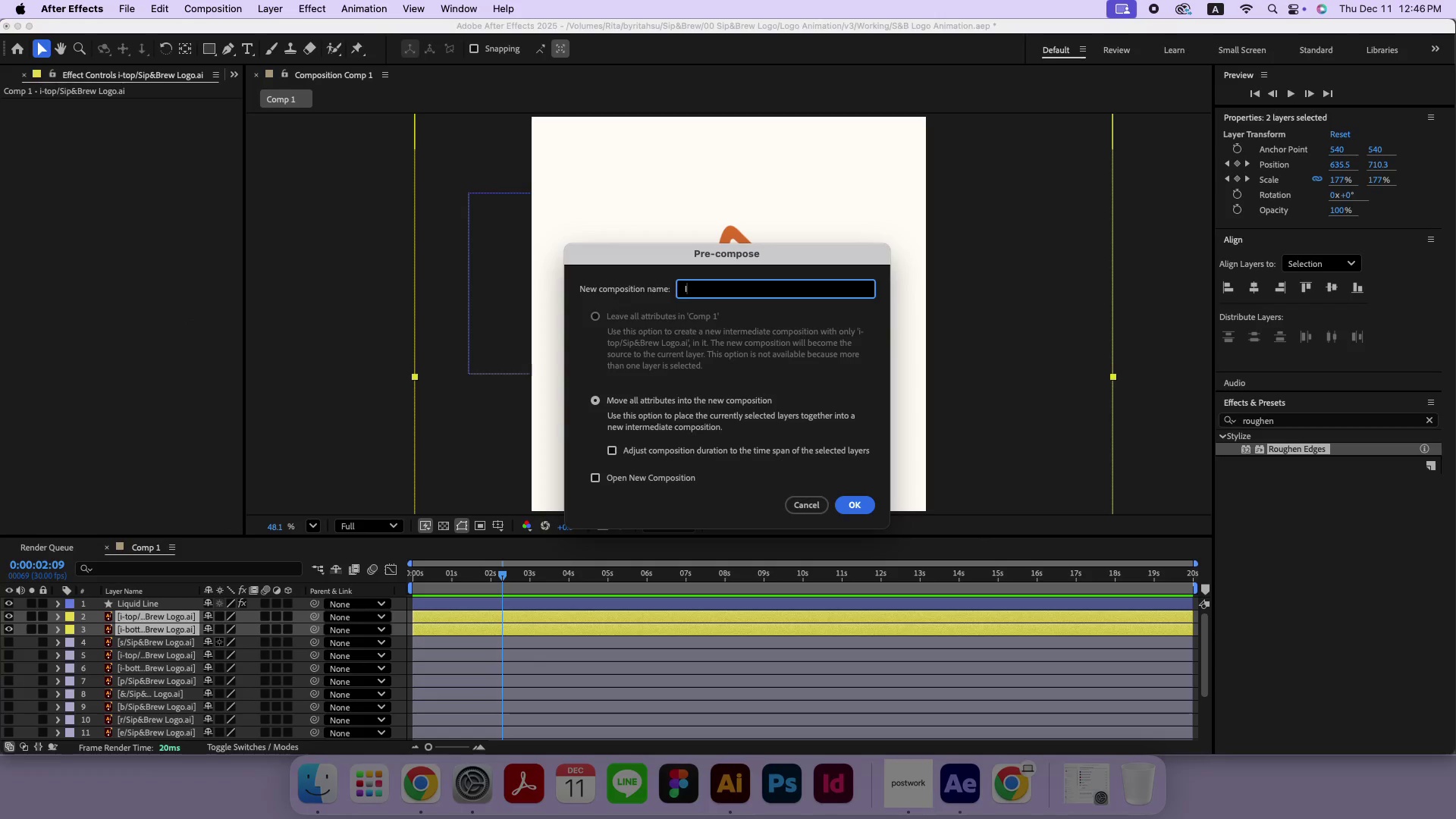 
key(Backspace)
 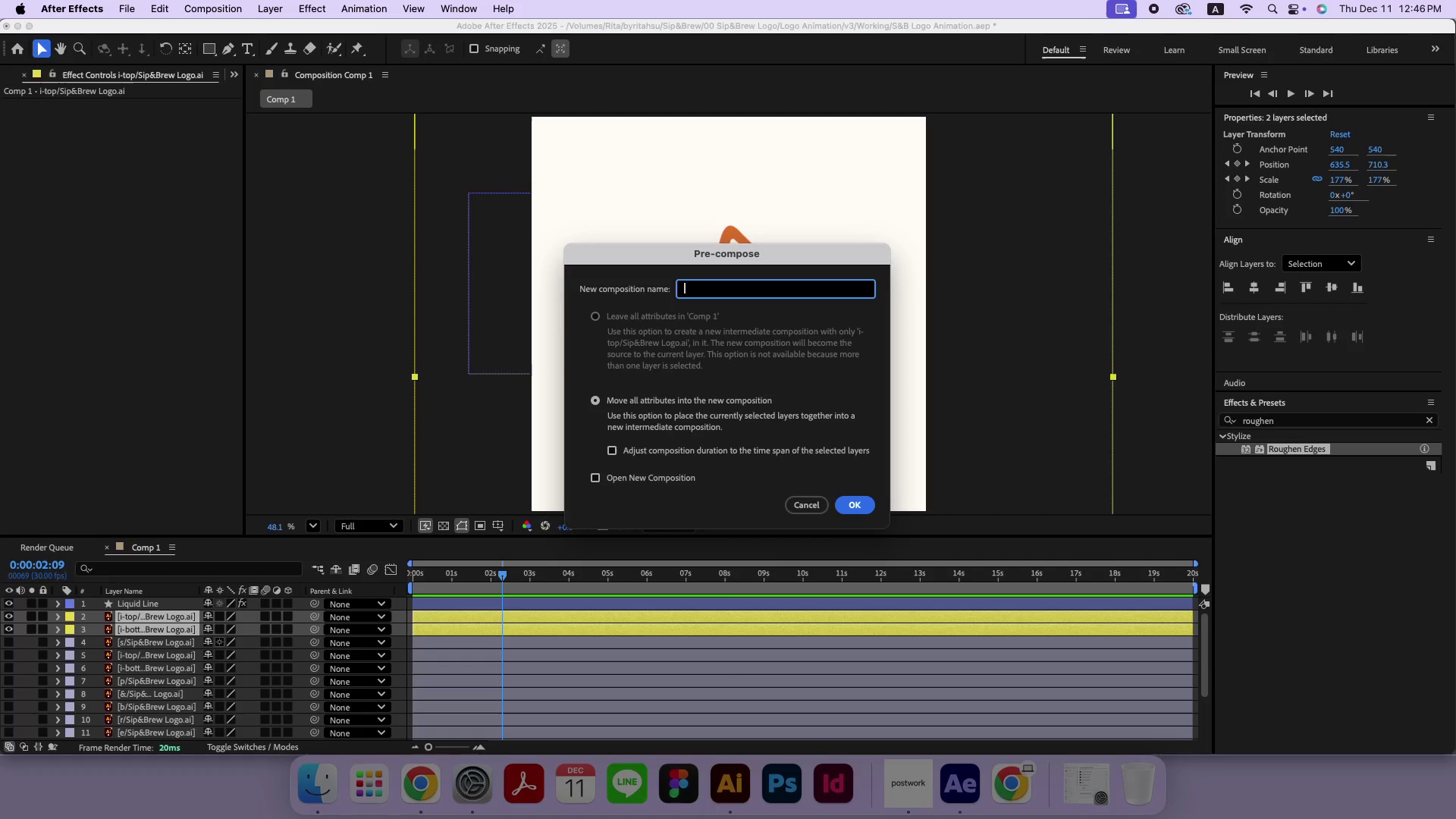 
key(CapsLock)
 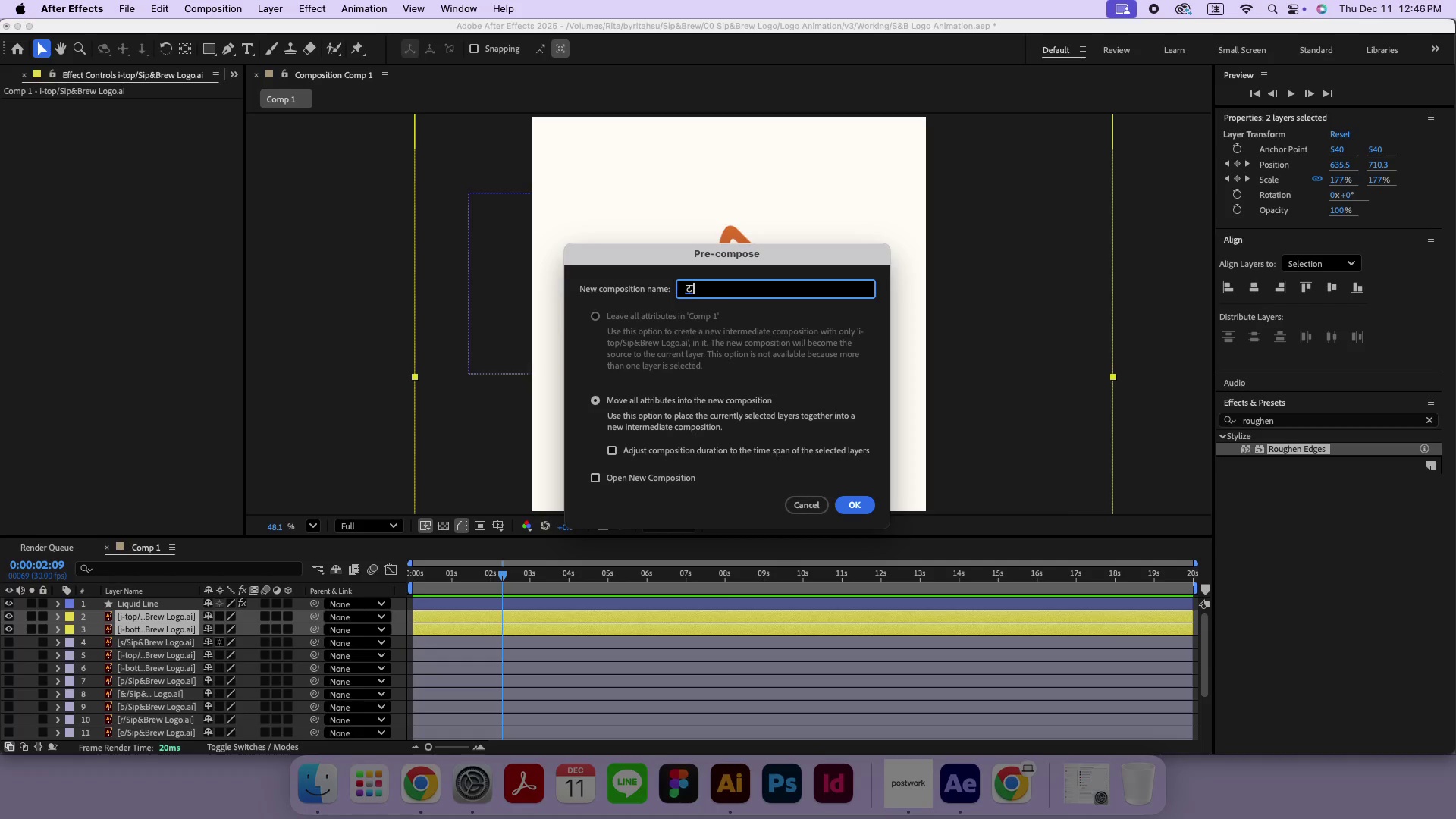 
key(I)
 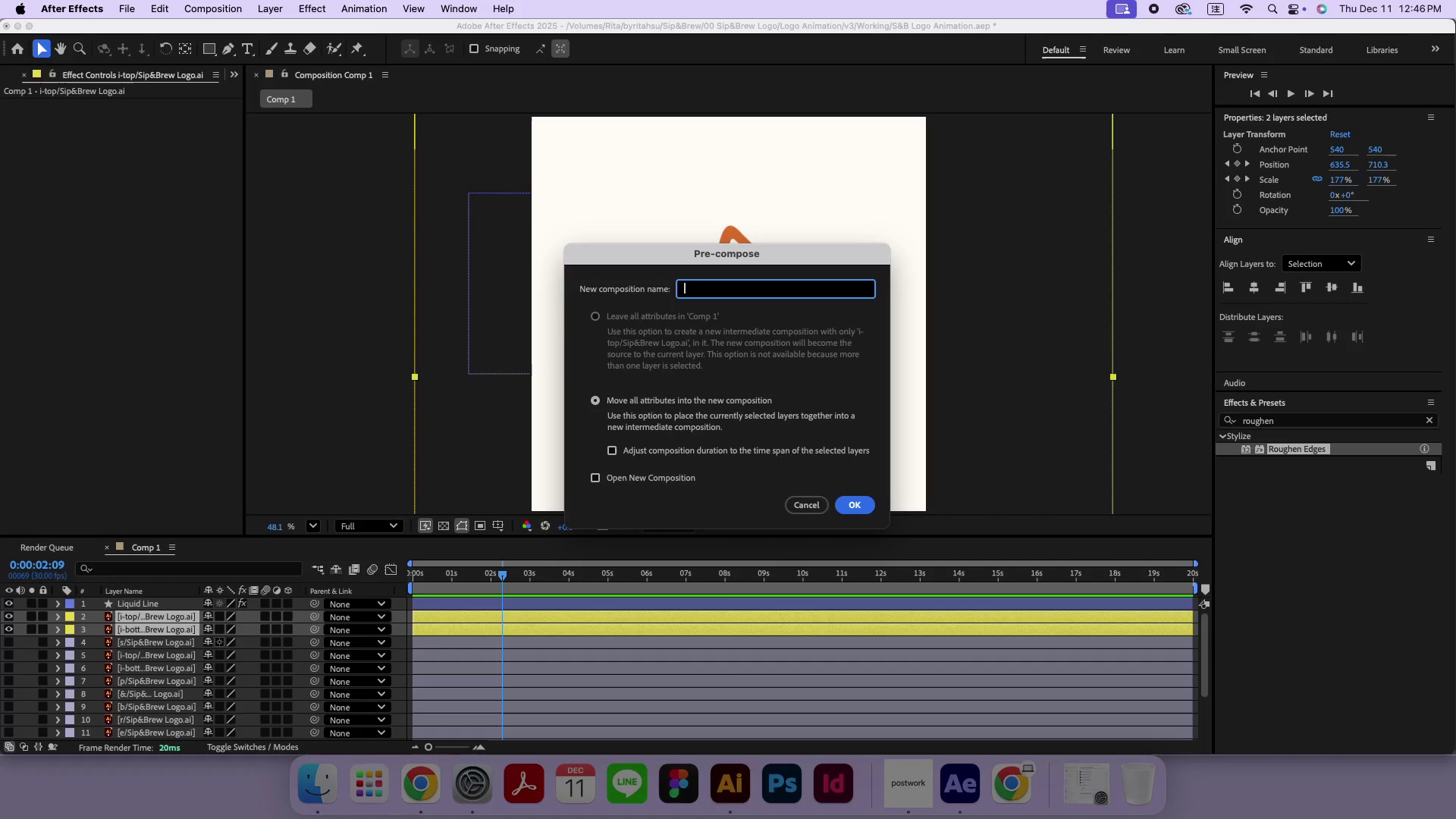 
key(Backspace)
 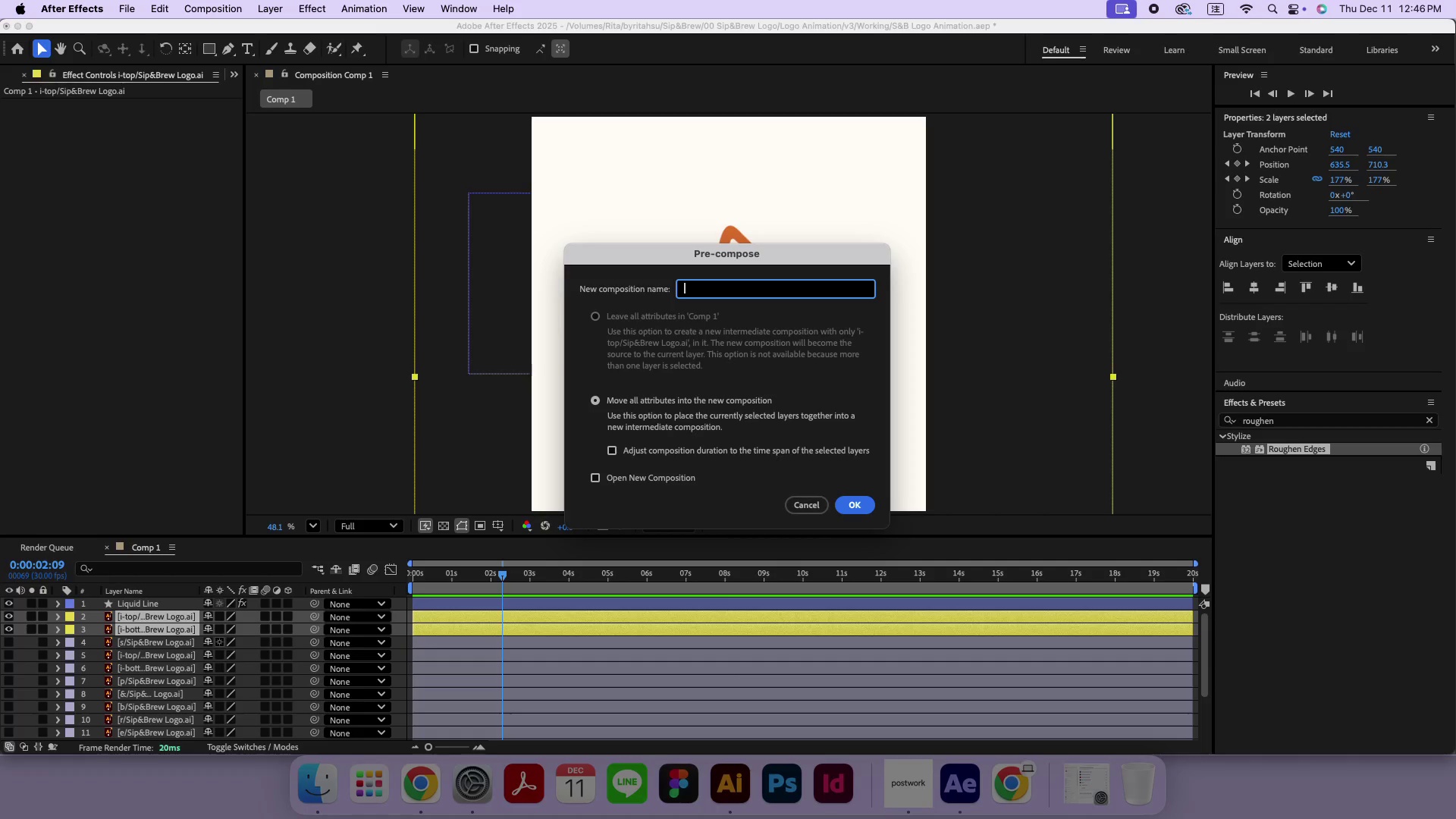 
key(CapsLock)
 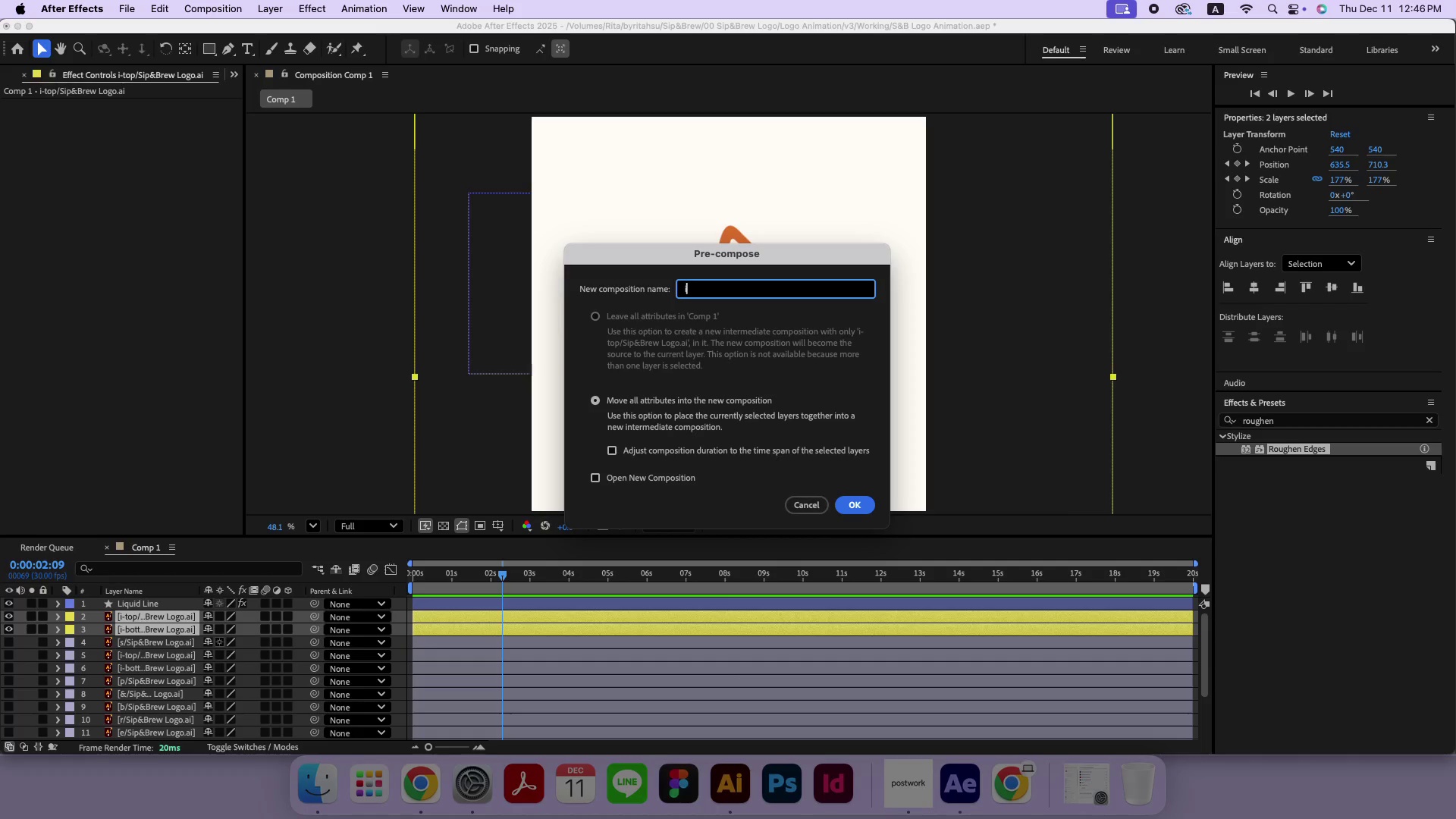 
key(I)
 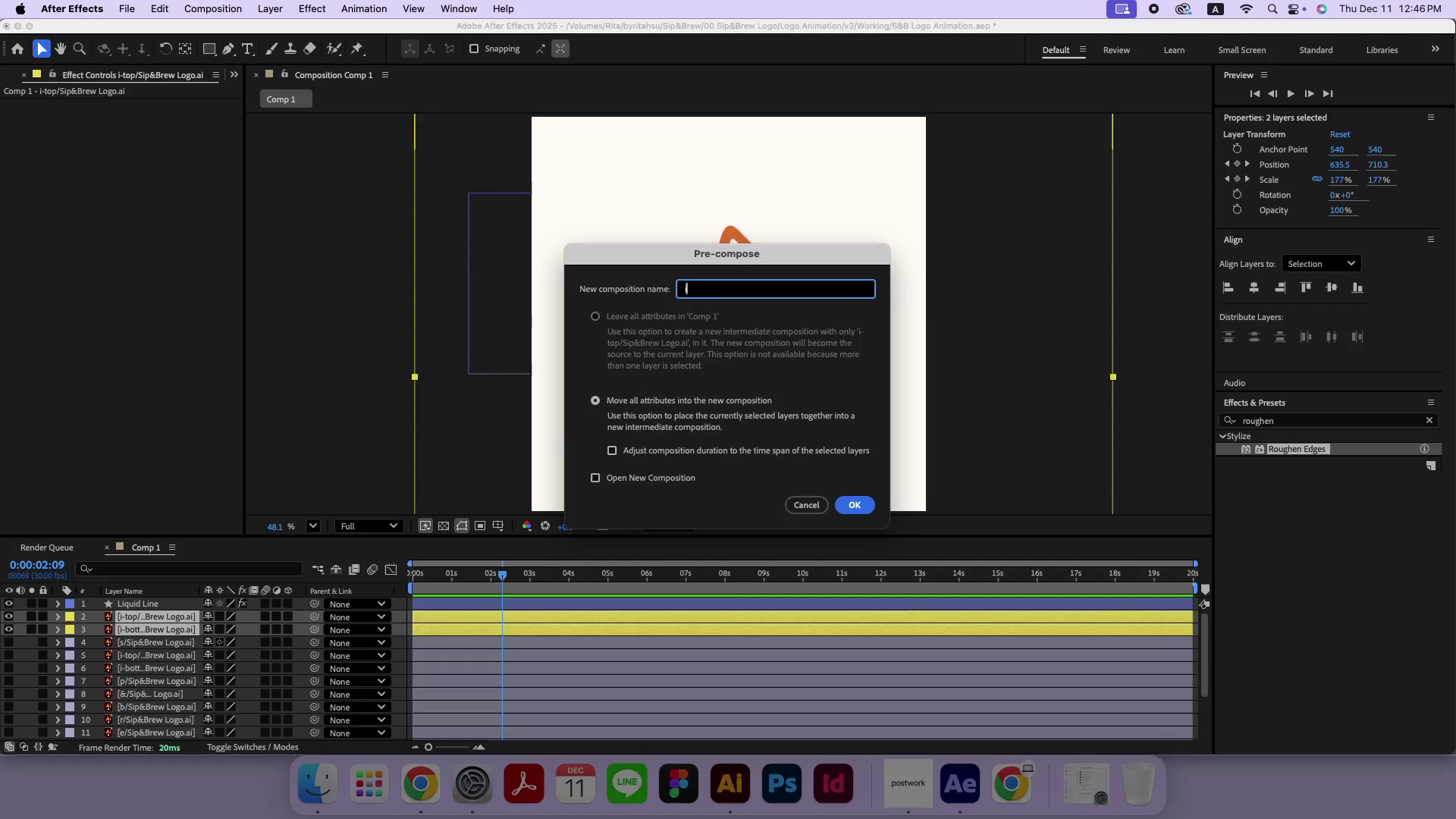 
key(Enter)
 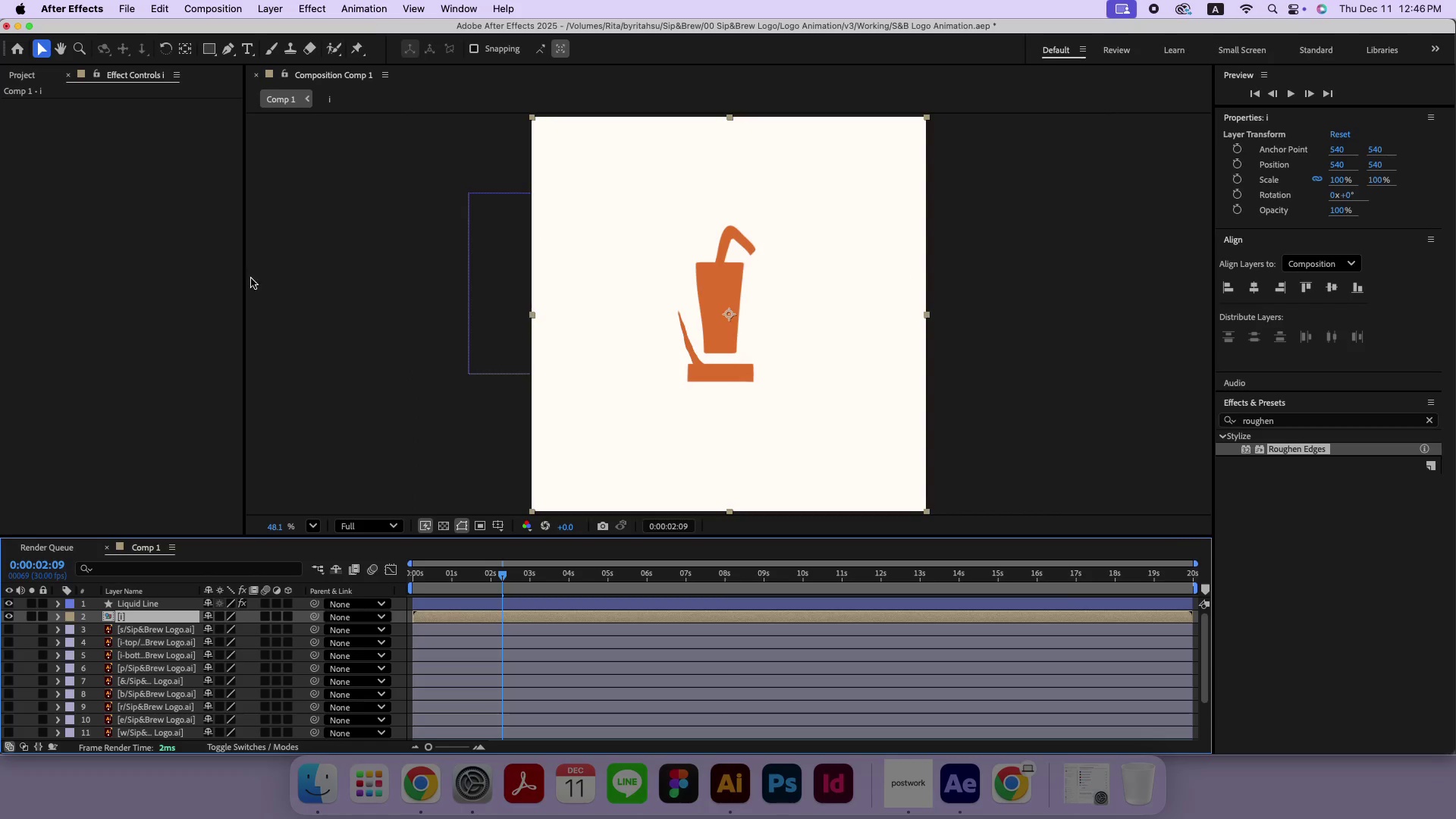 
left_click([204, 46])
 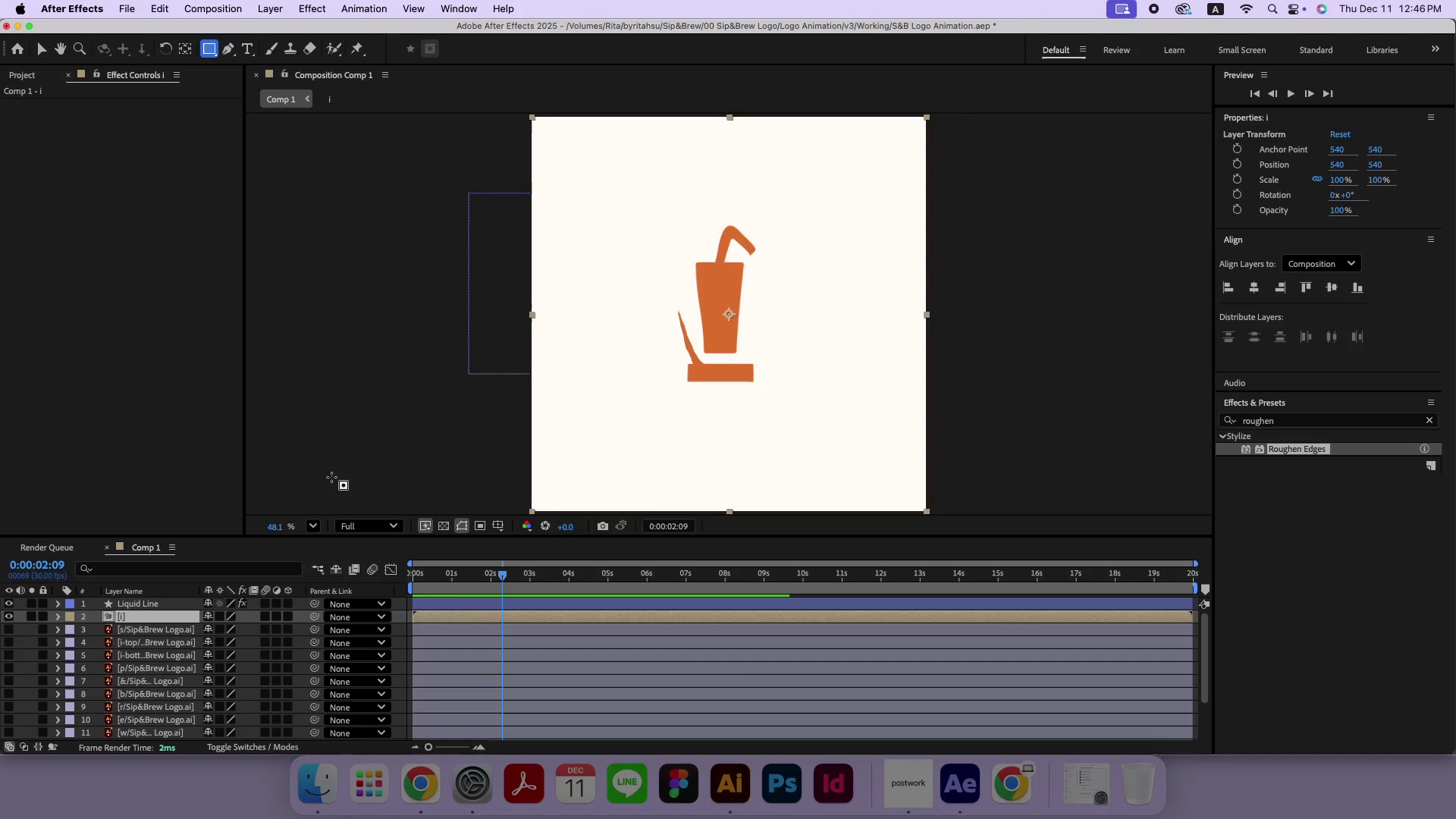 
wait(5.46)
 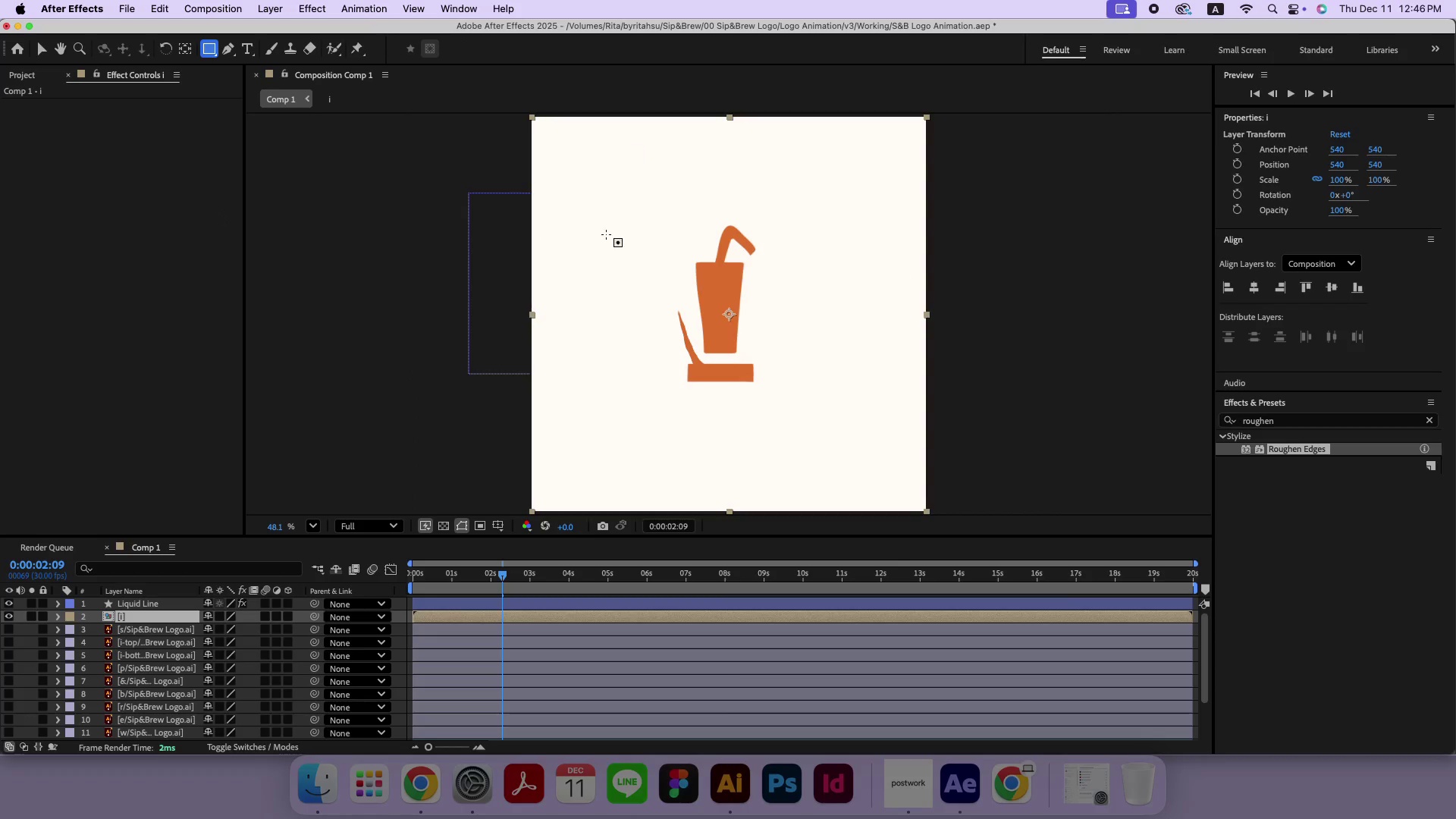 
double_click([351, 364])
 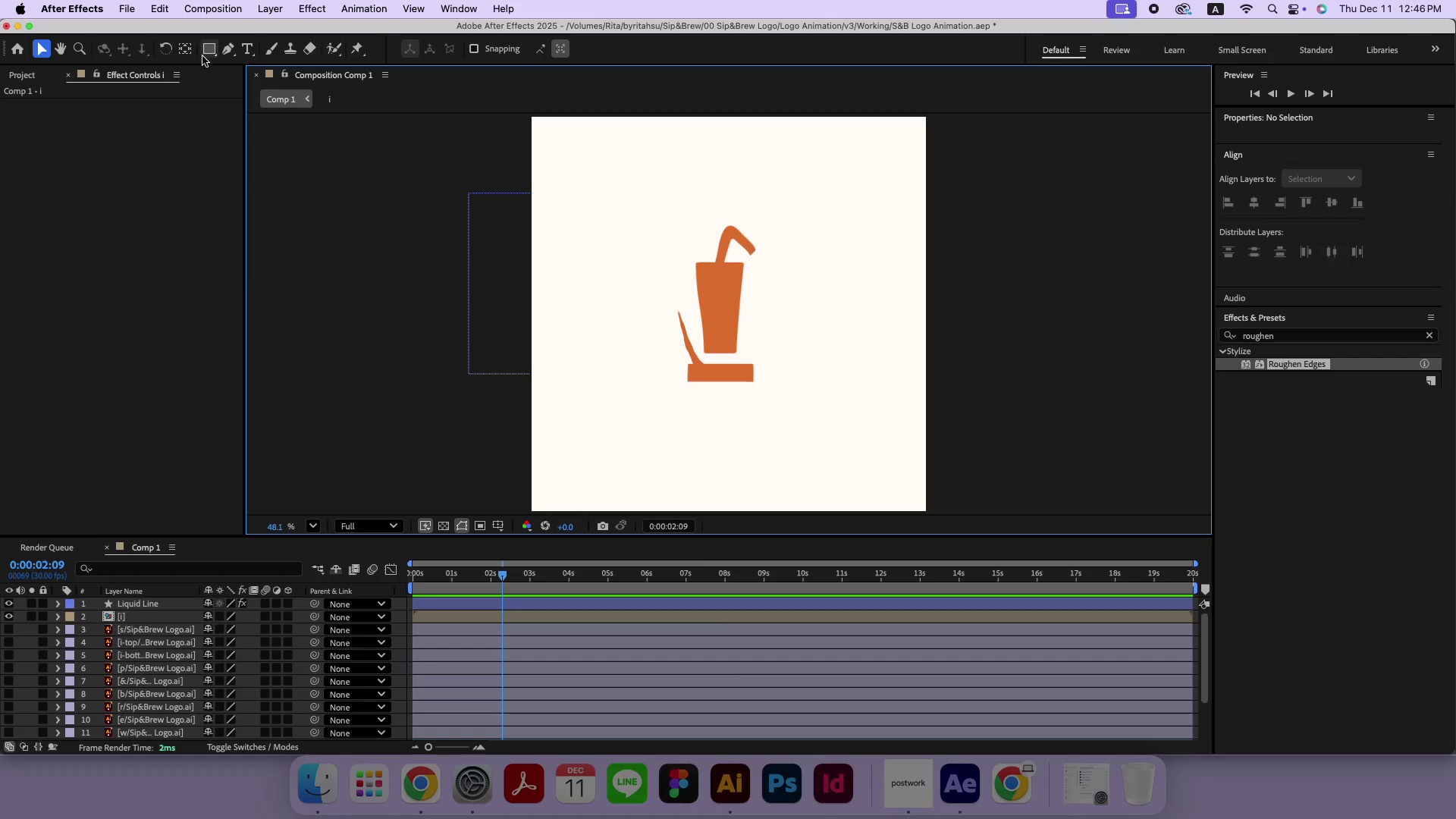 
left_click([206, 47])
 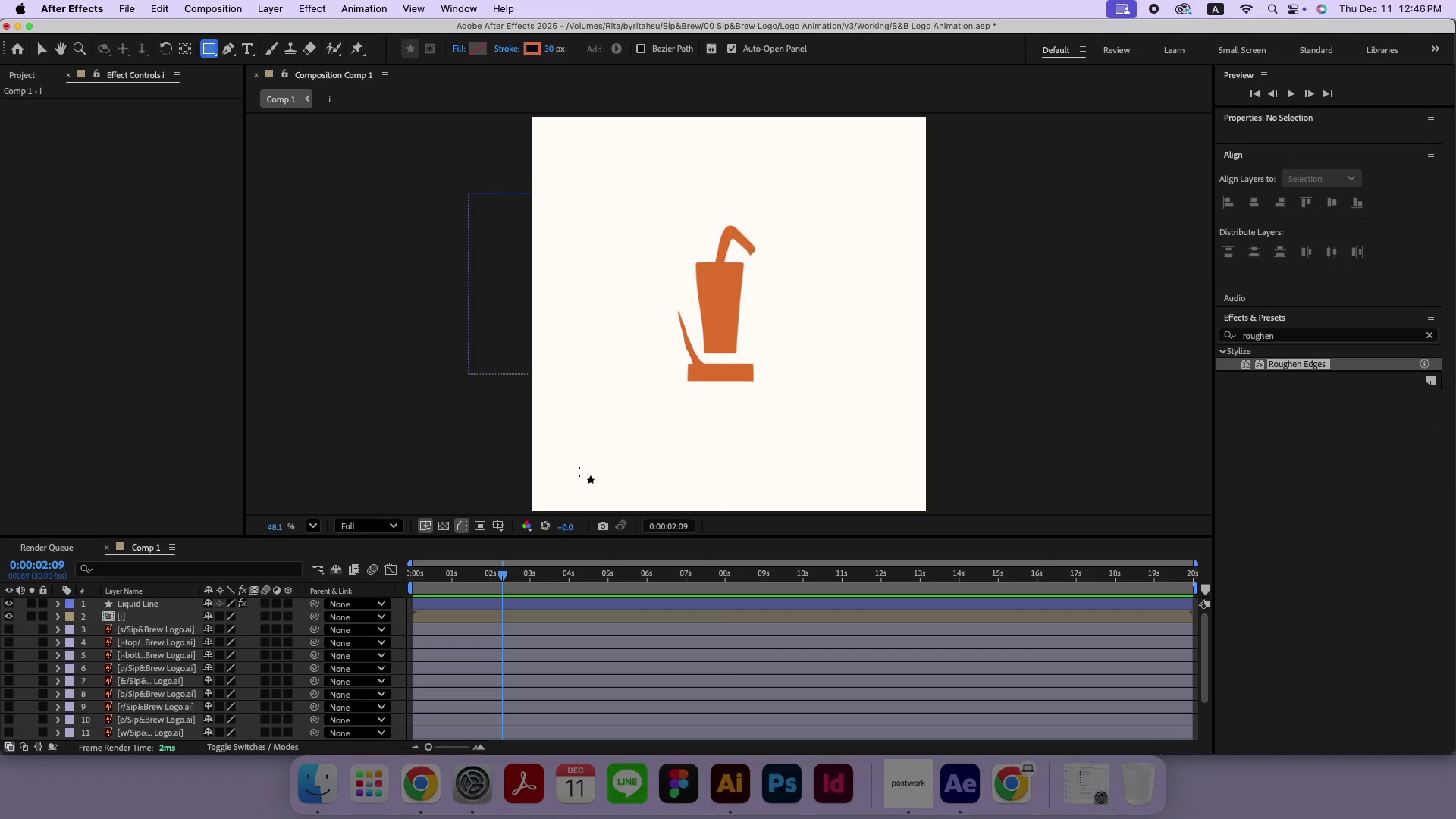 
left_click_drag(start_coordinate=[582, 473], to_coordinate=[892, 395])
 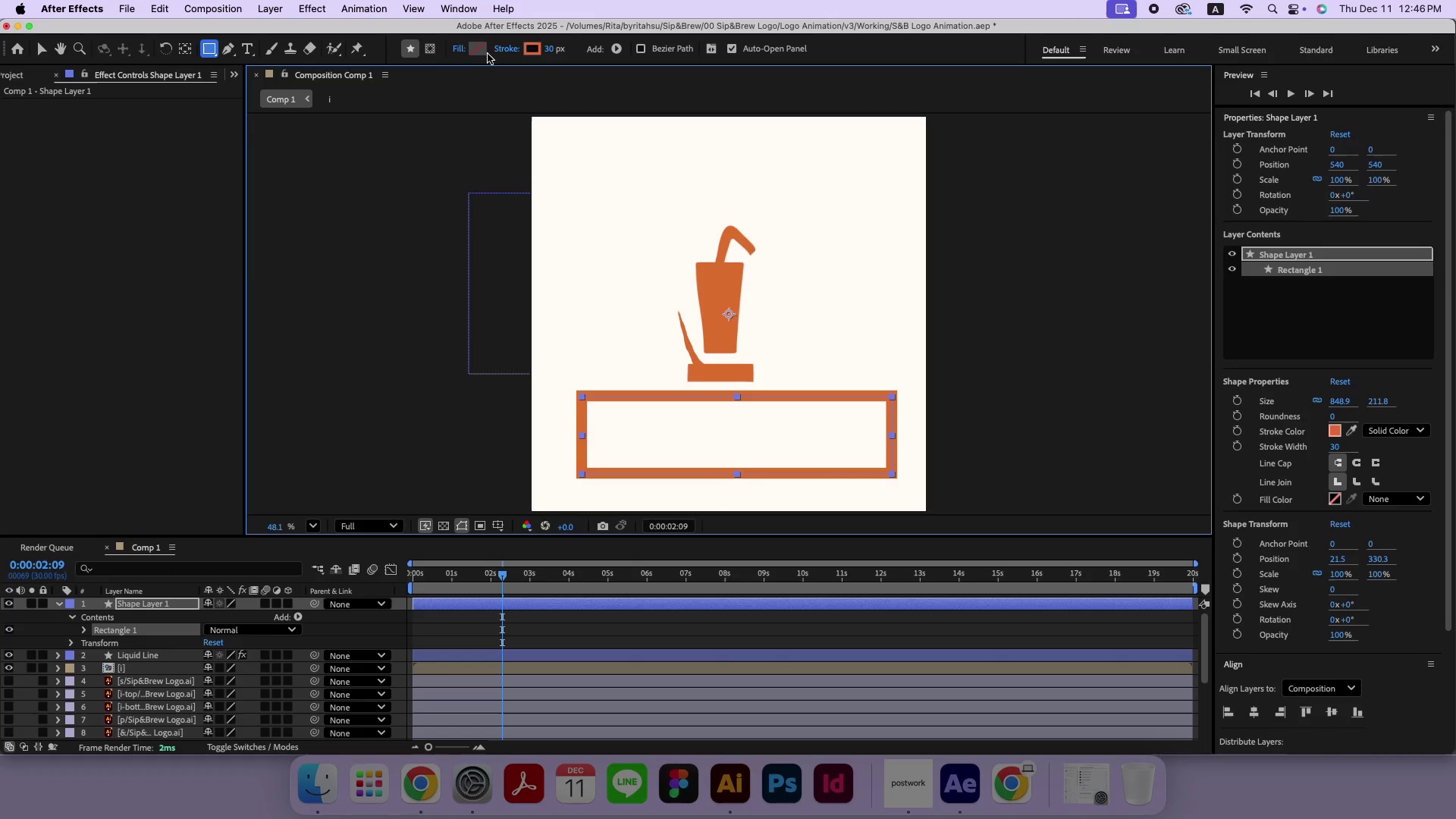 
left_click([465, 49])
 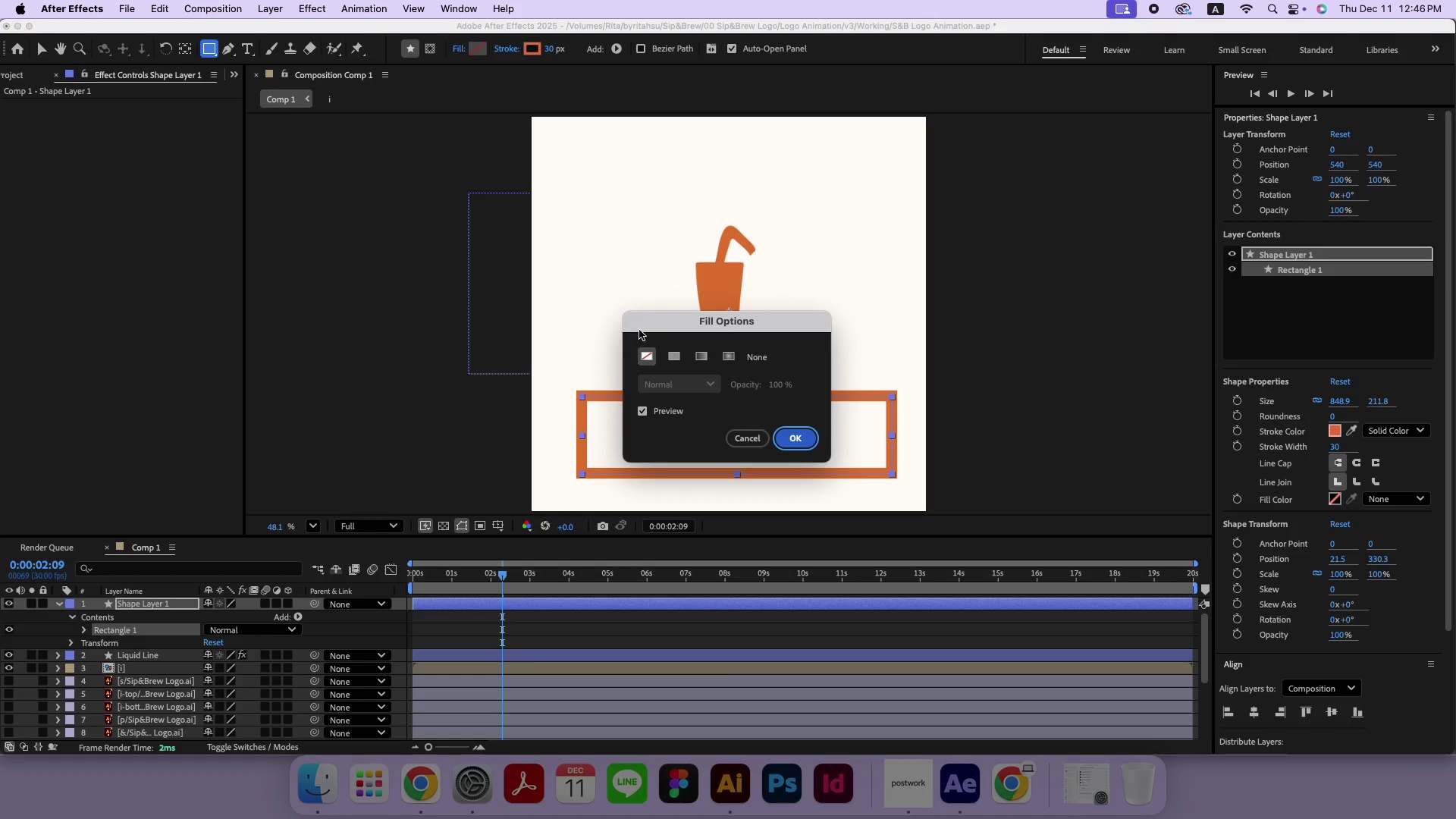 
left_click([676, 356])
 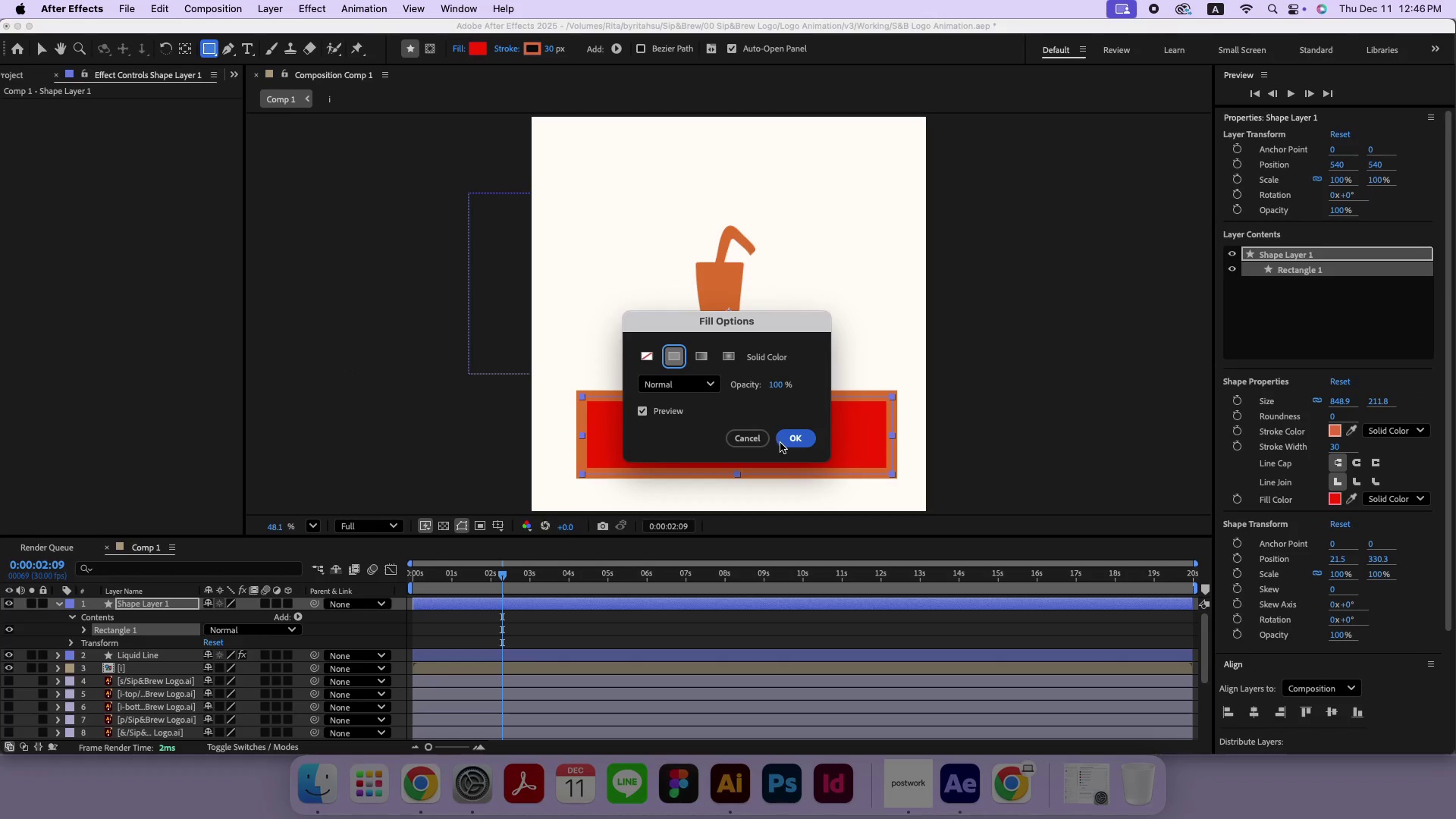 
left_click([781, 444])
 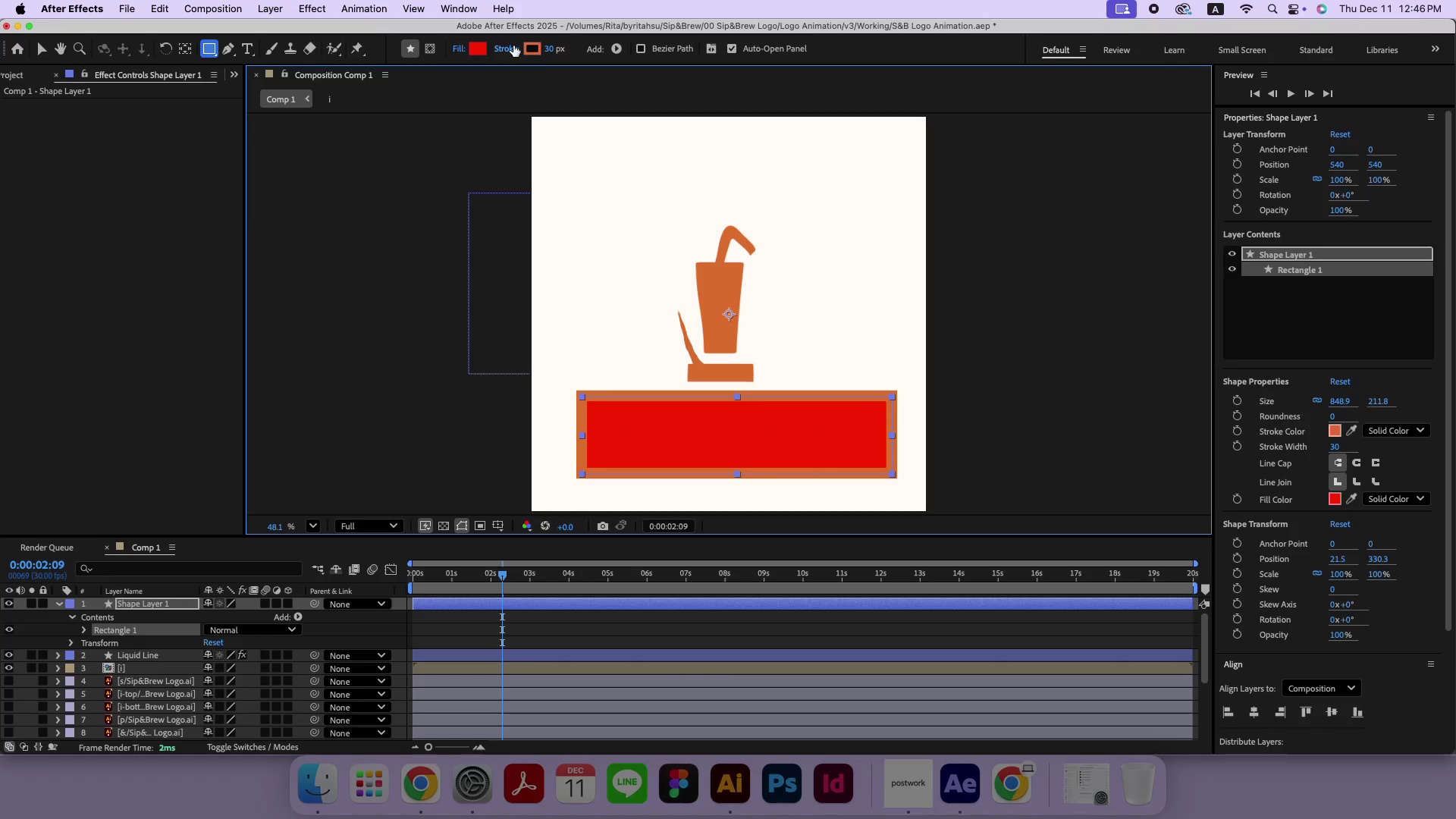 
left_click([513, 46])
 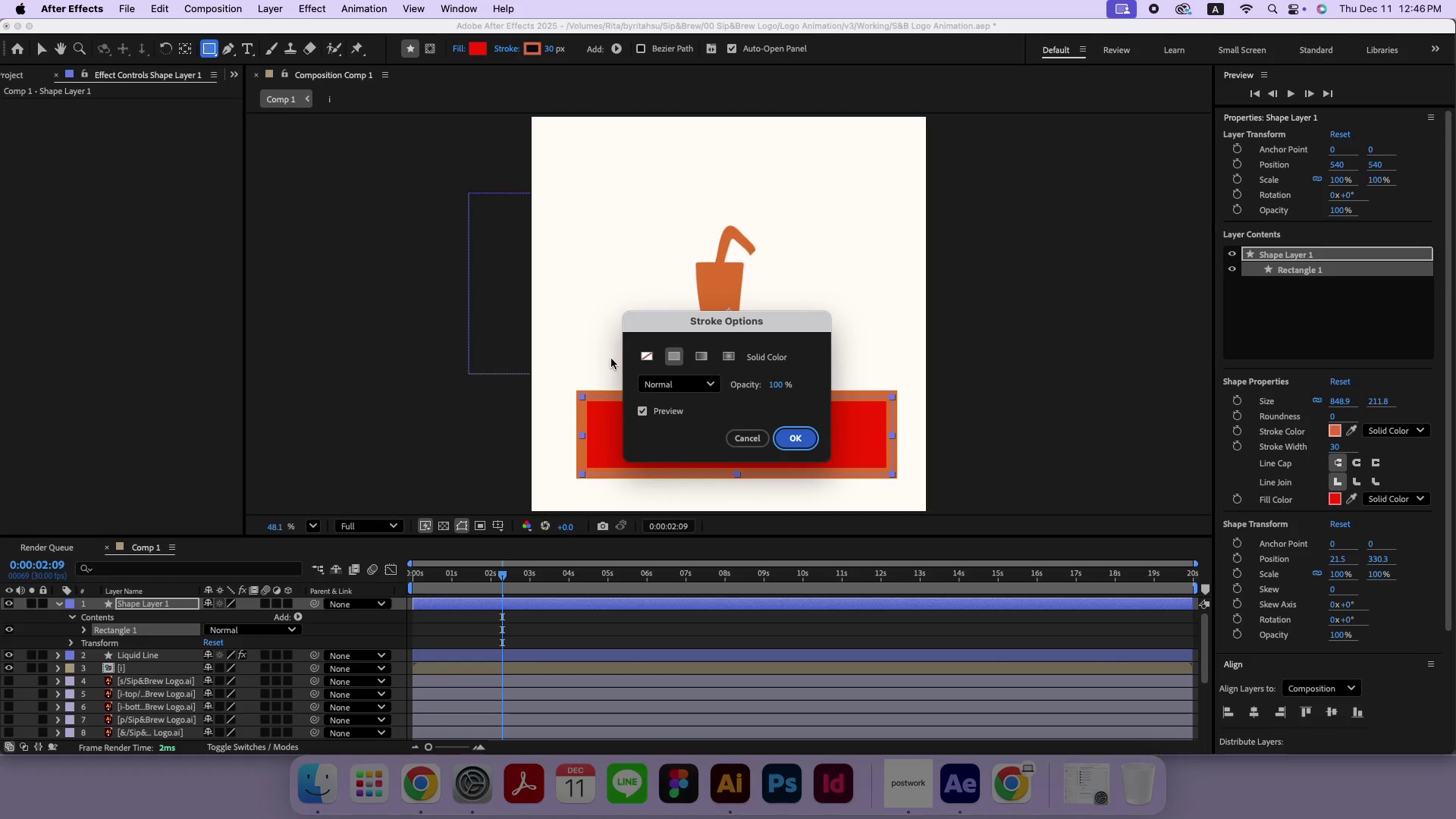 
left_click([649, 350])
 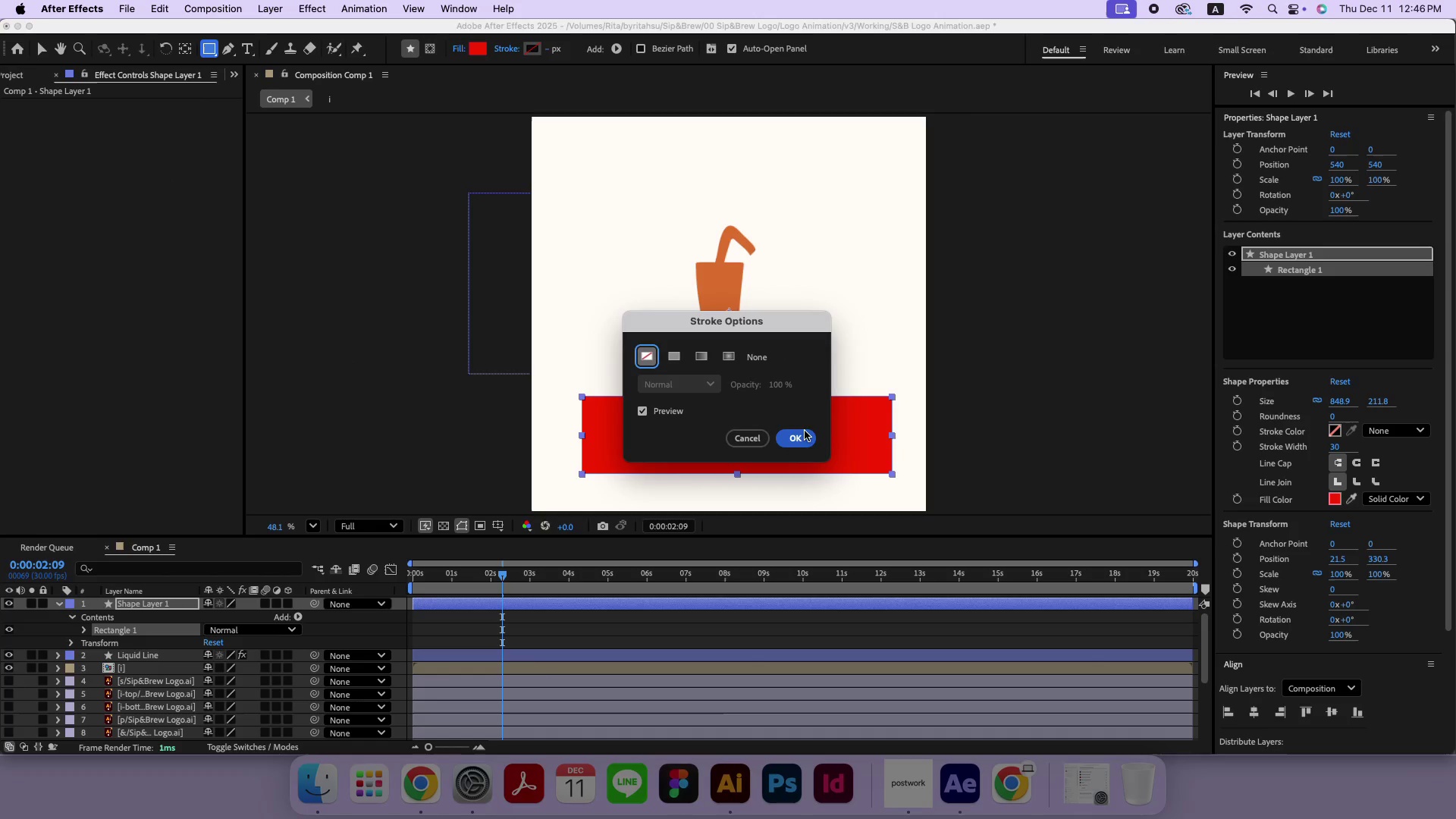 
left_click([803, 438])
 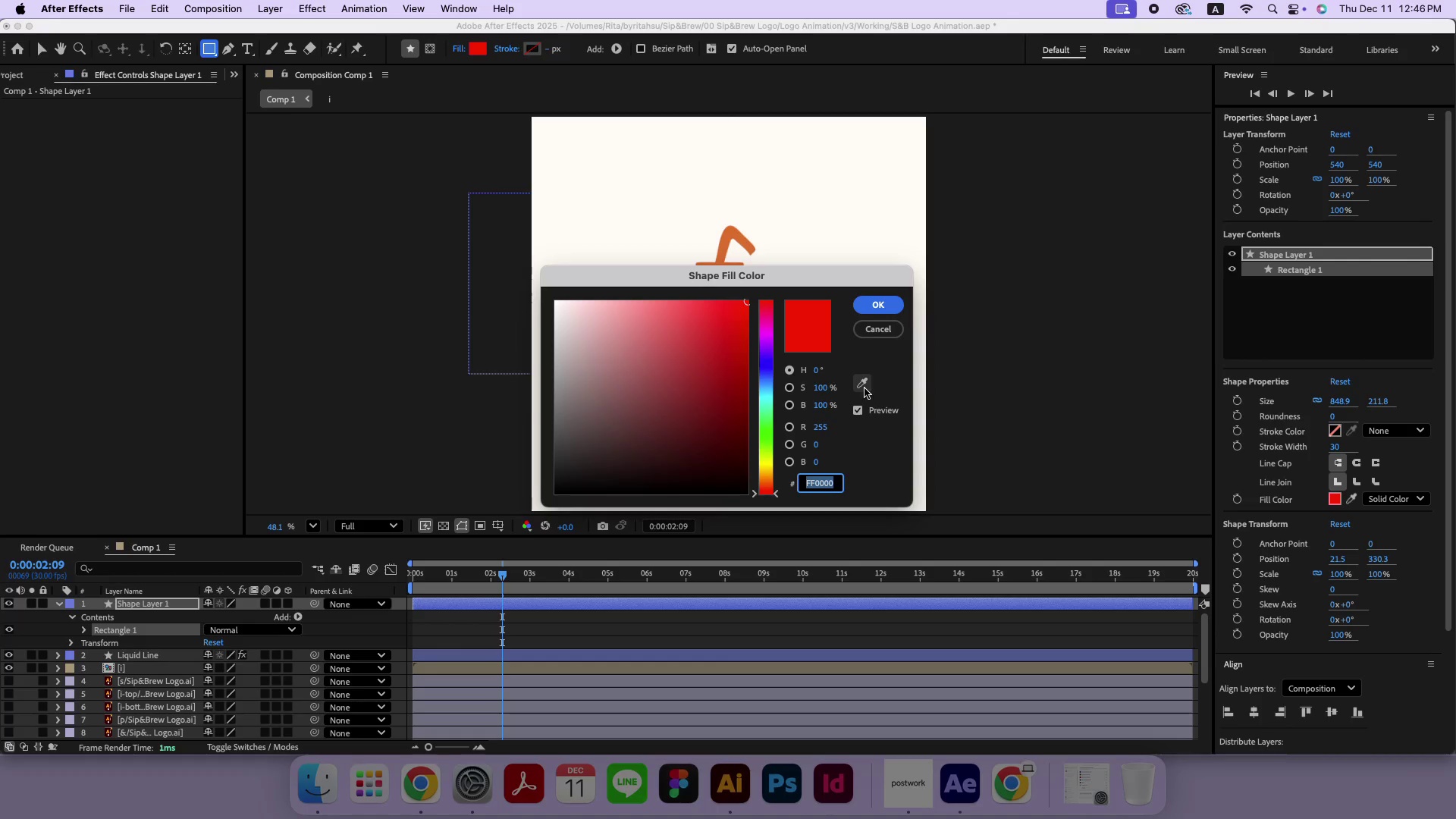 
left_click([864, 388])
 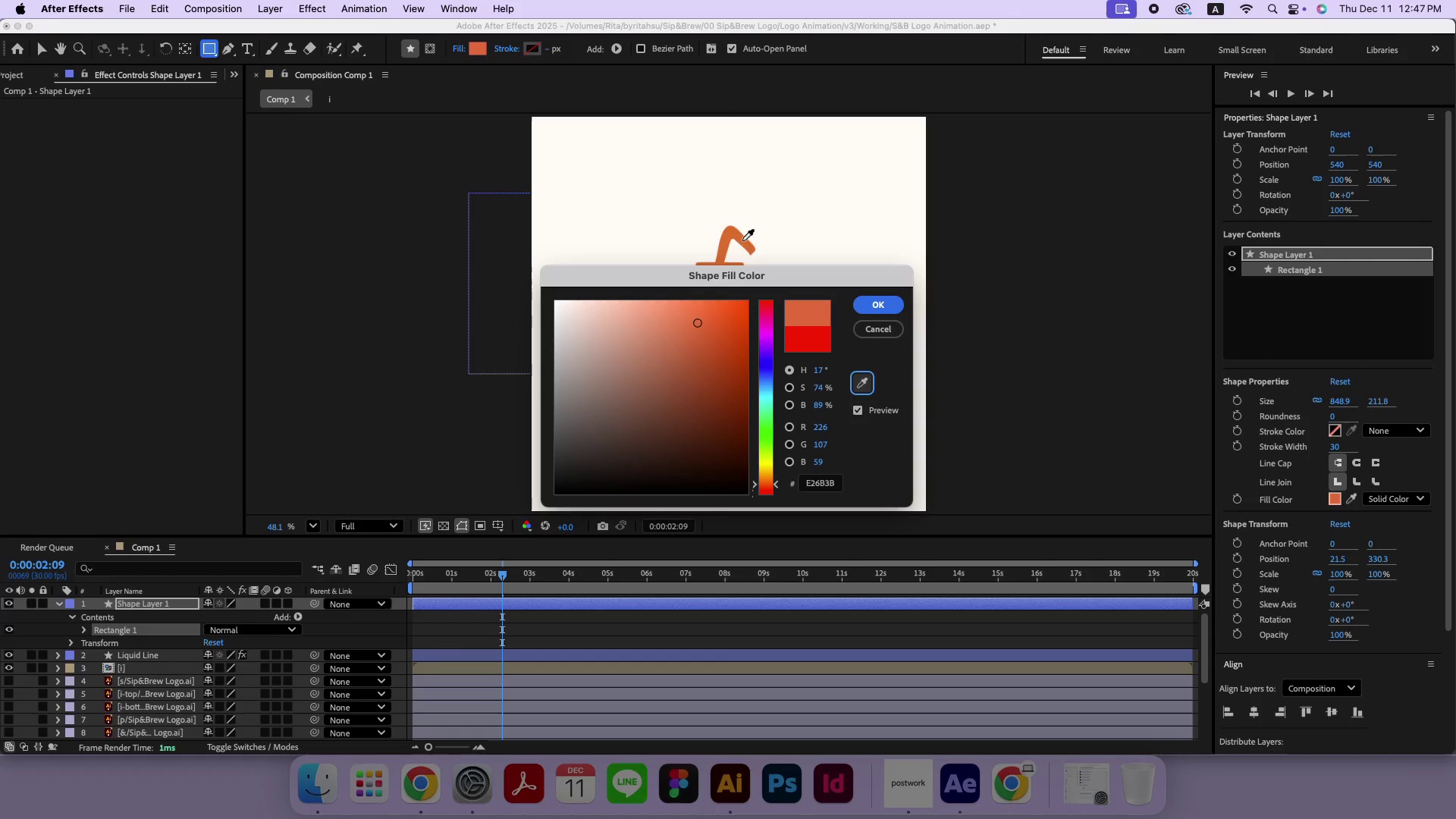 
left_click([742, 240])
 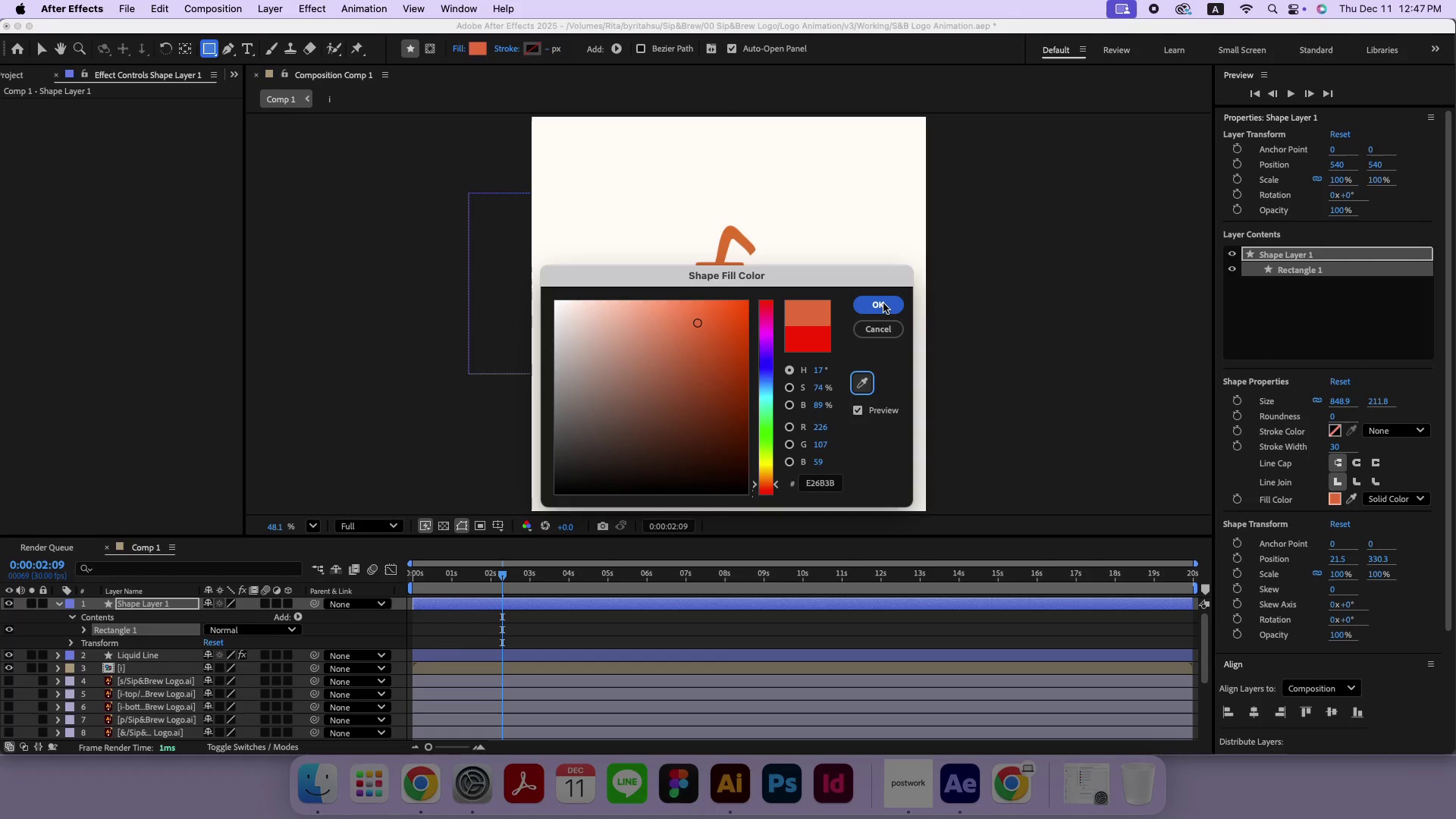 
left_click([883, 303])
 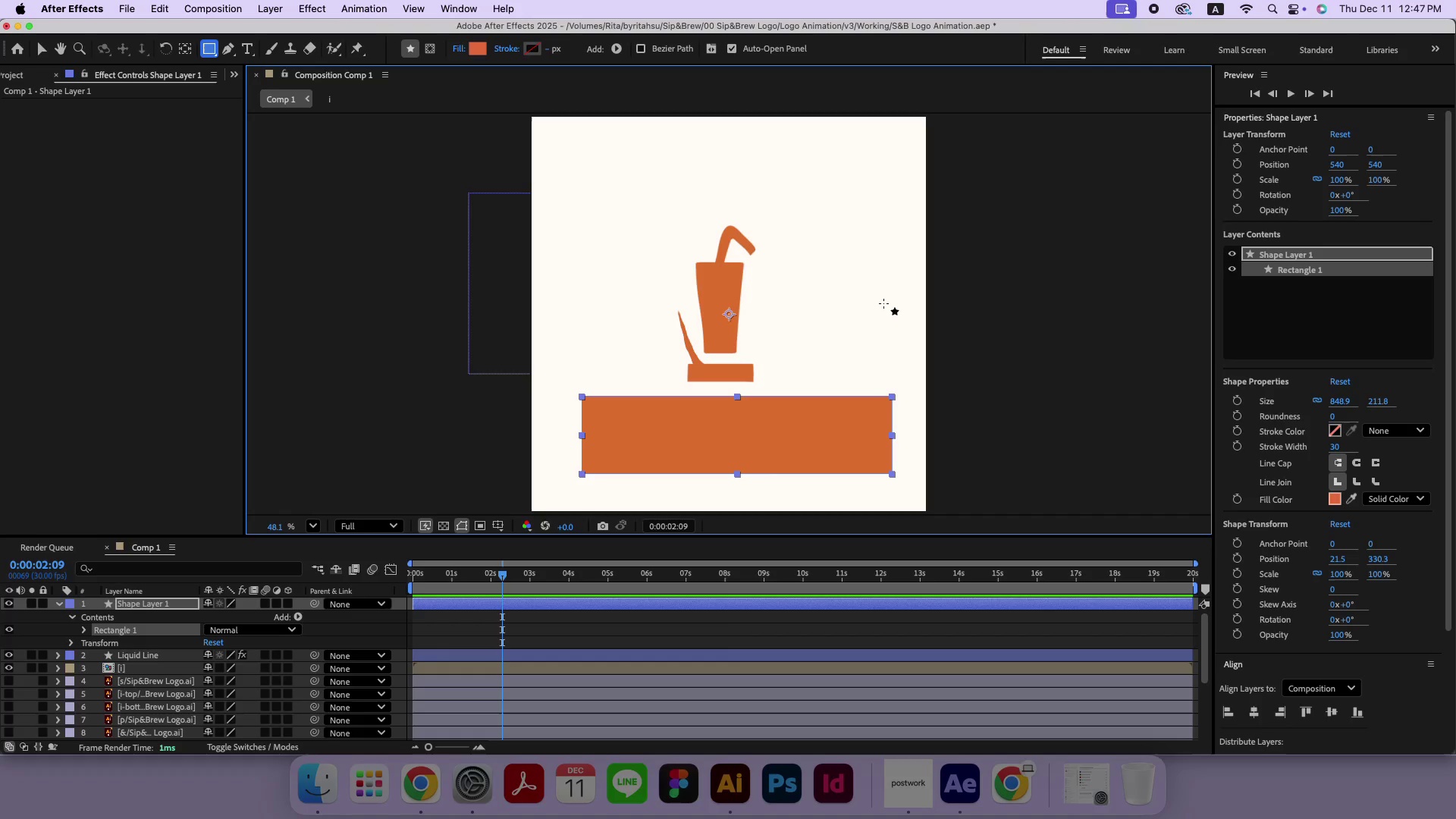 
wait(19.32)
 